 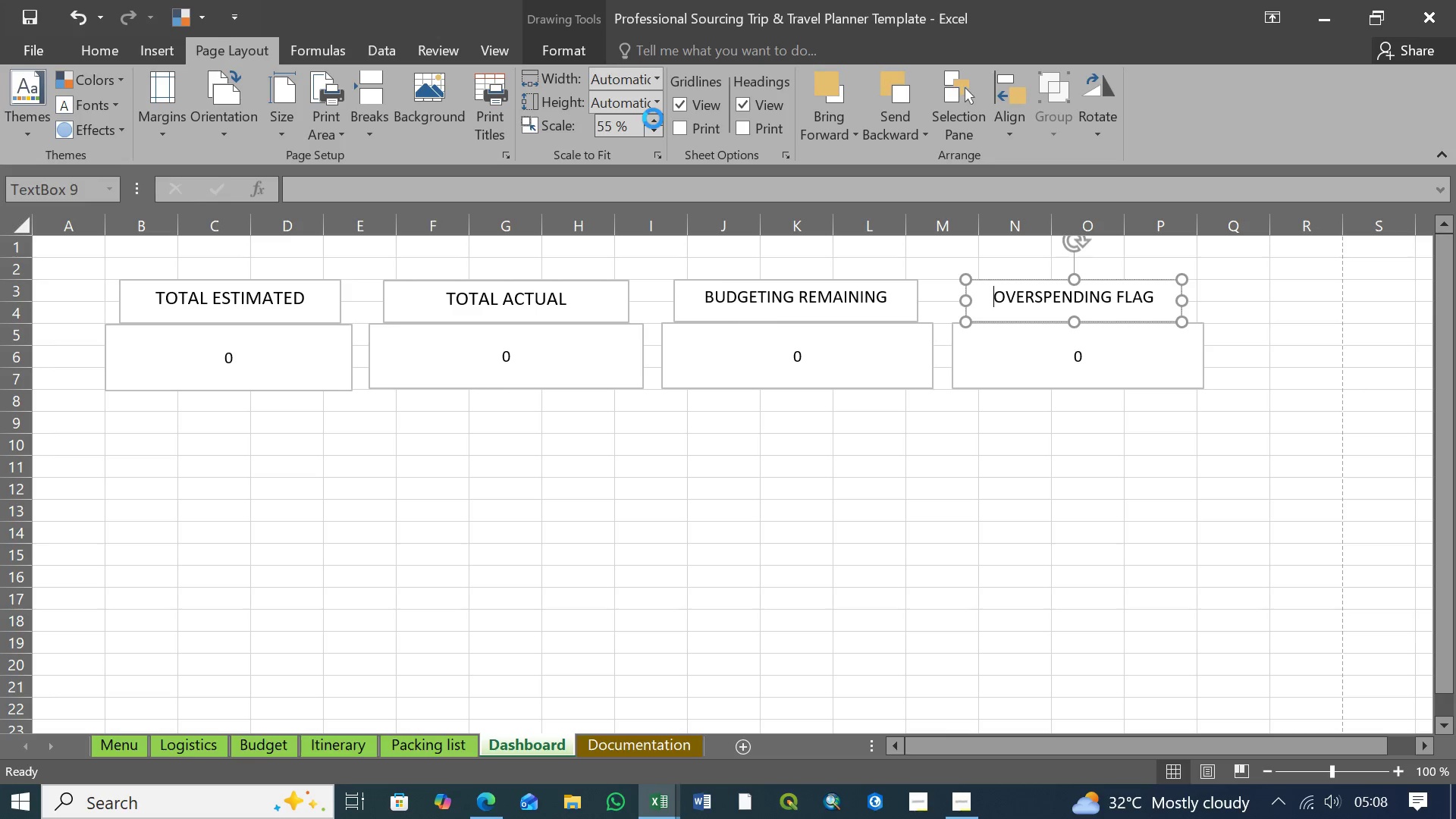 
left_click([653, 118])
 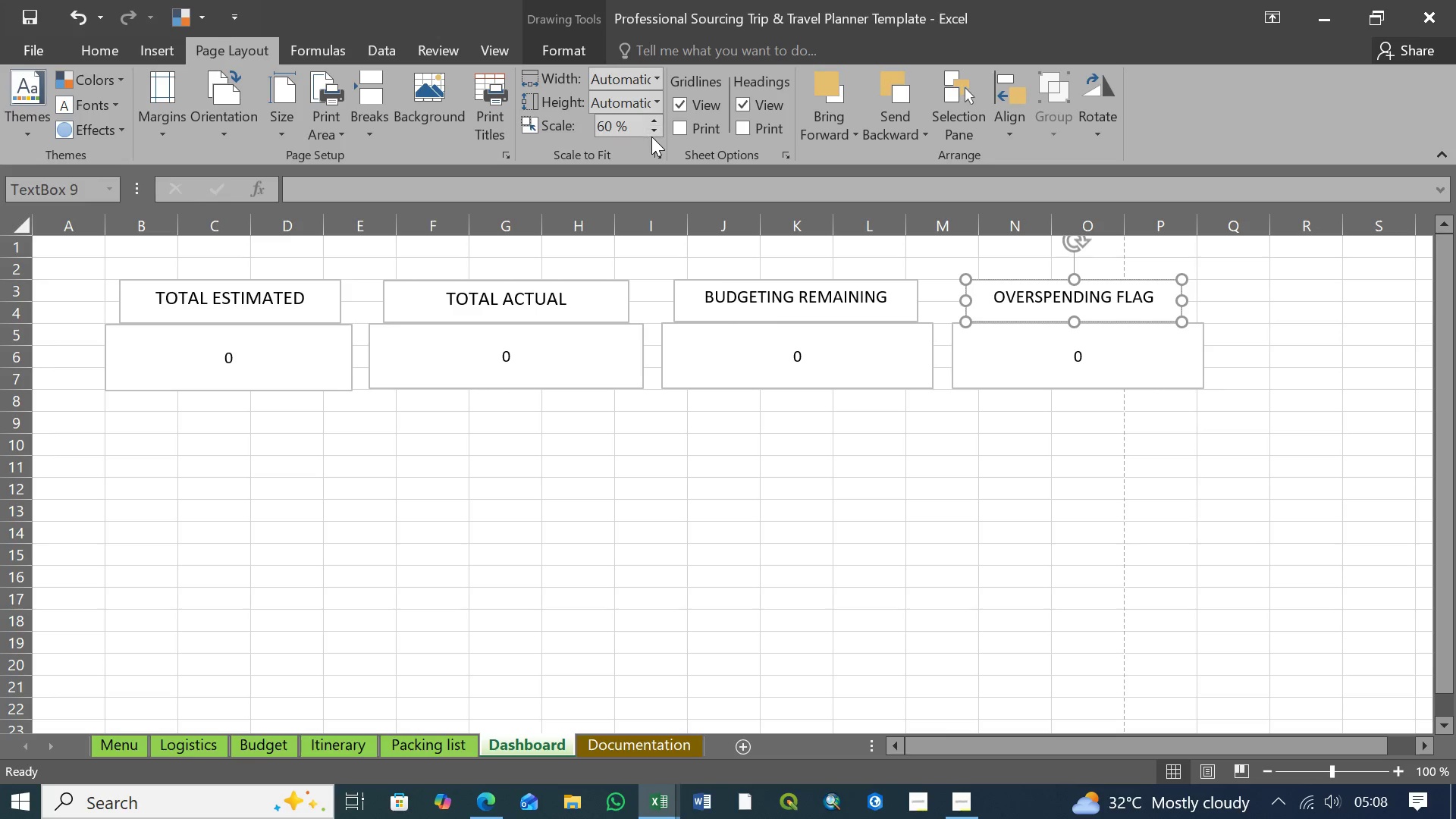 
left_click([654, 132])
 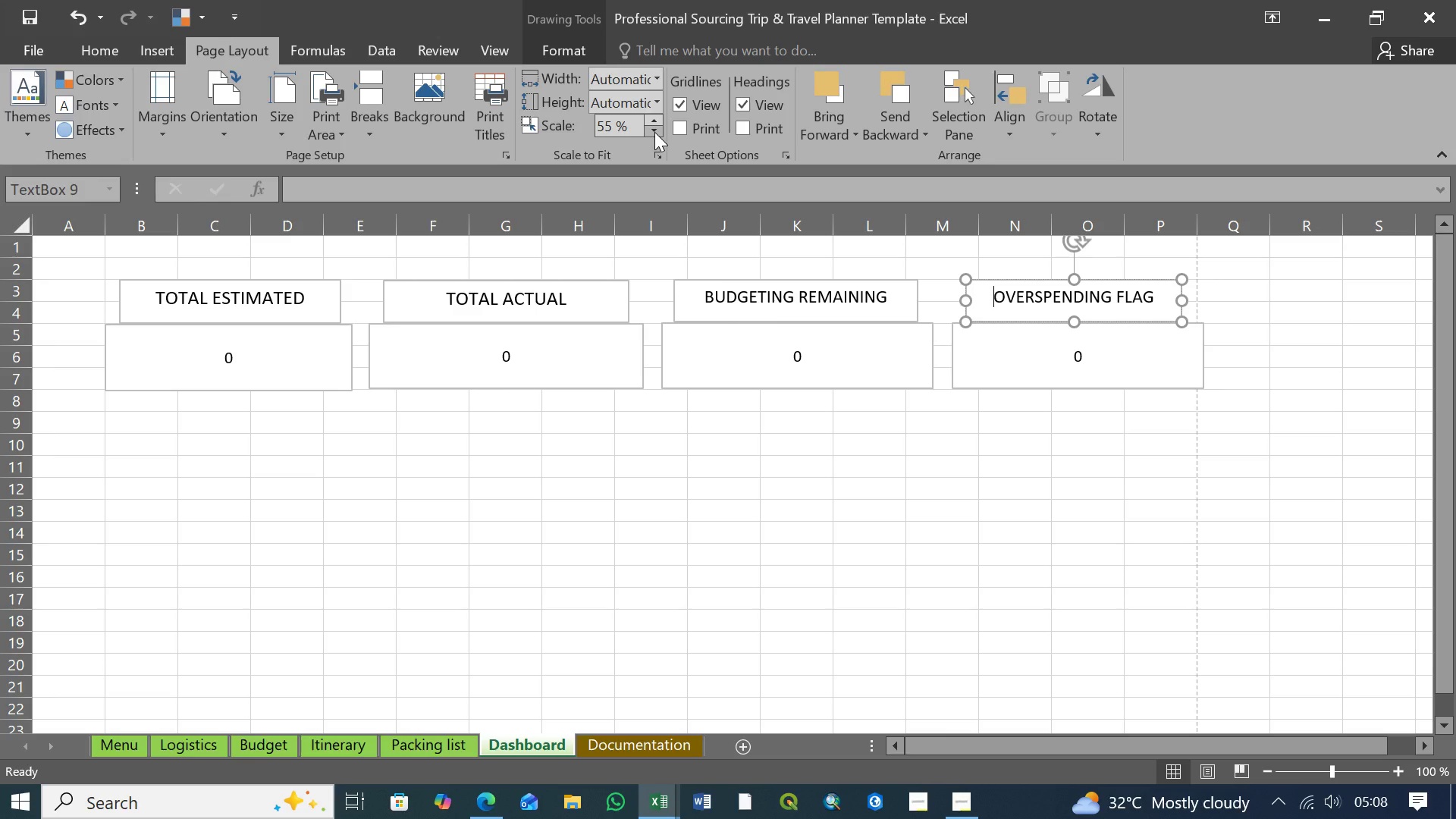 
left_click([654, 132])
 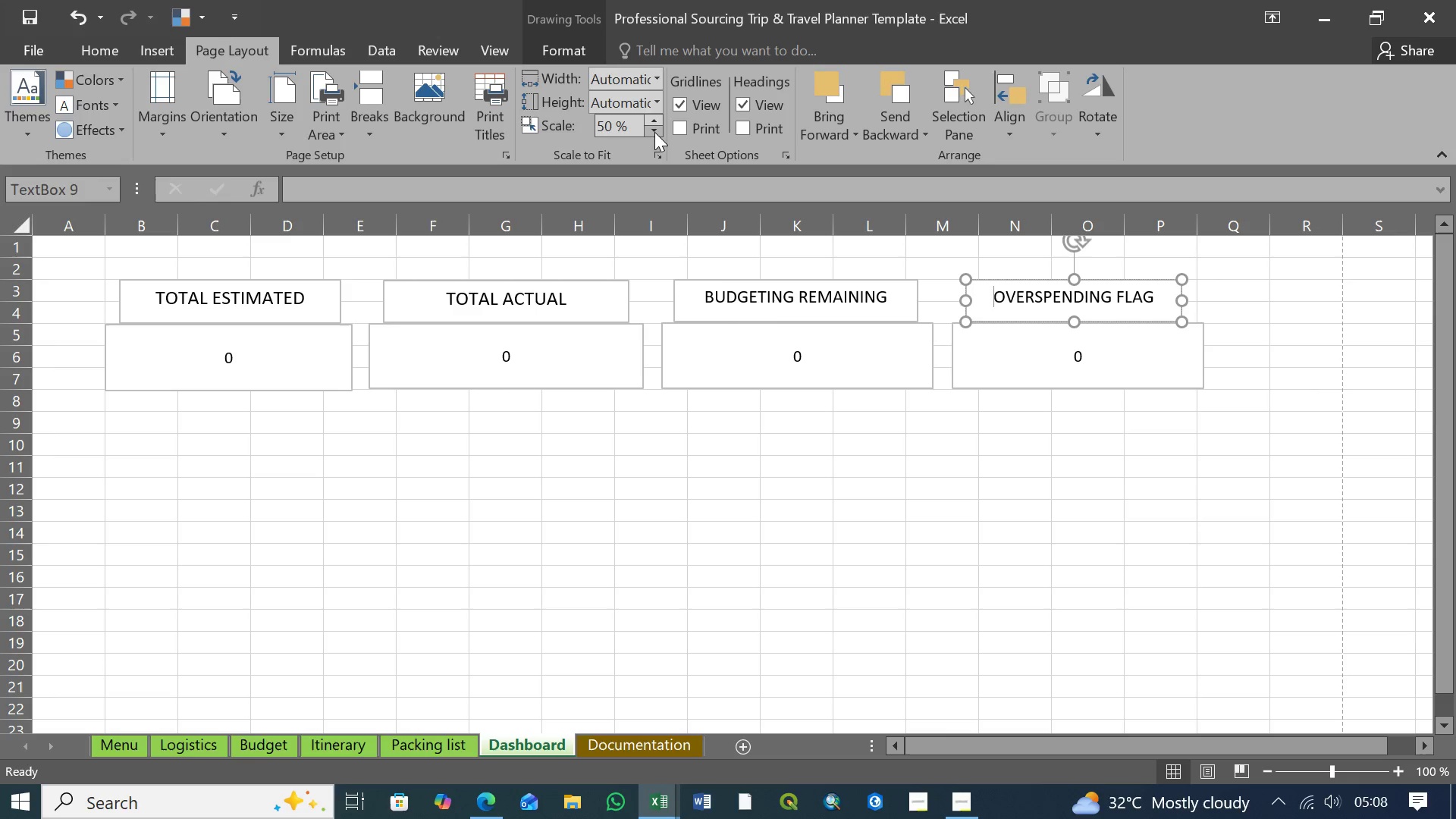 
left_click([654, 118])
 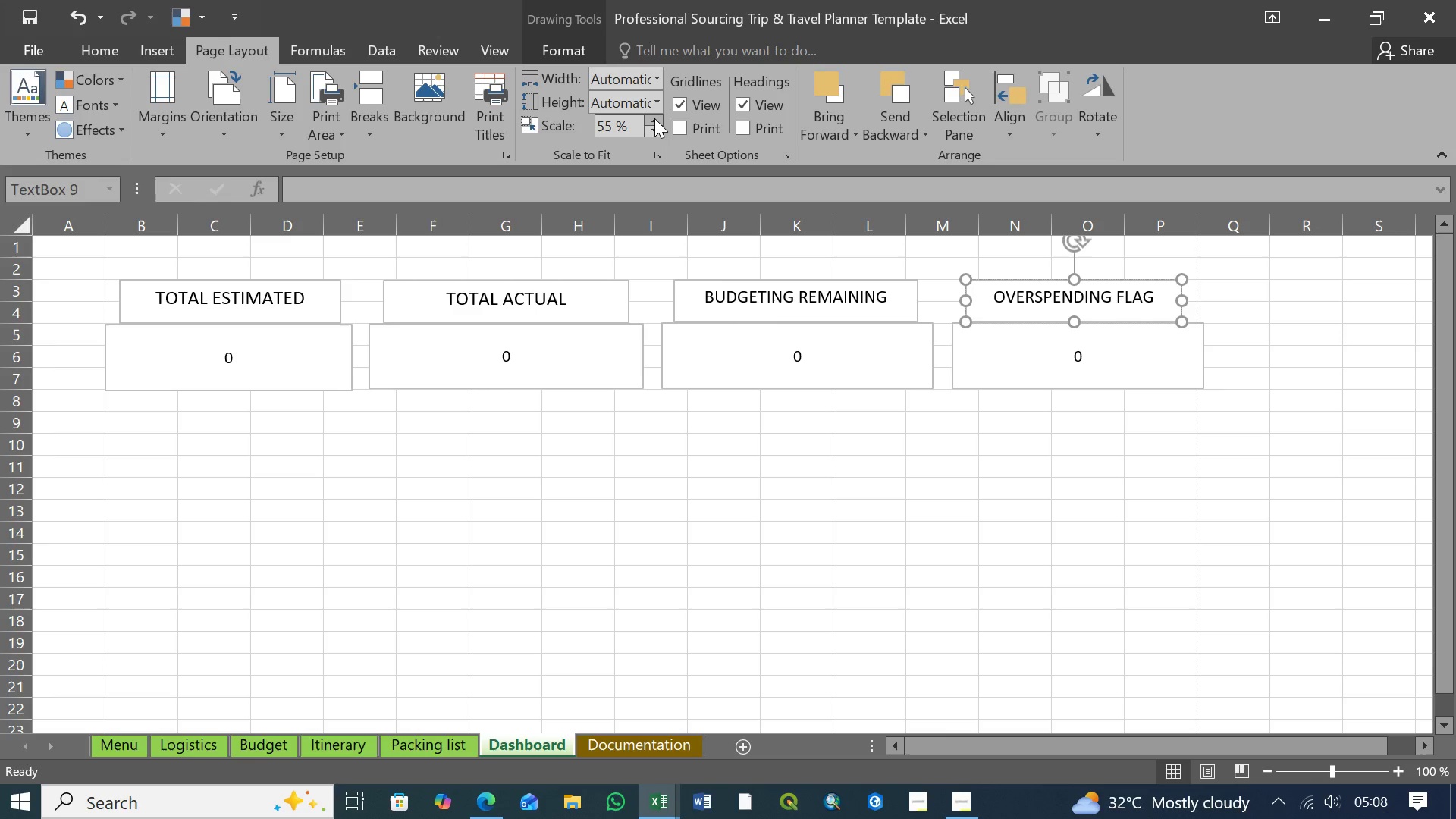 
wait(8.11)
 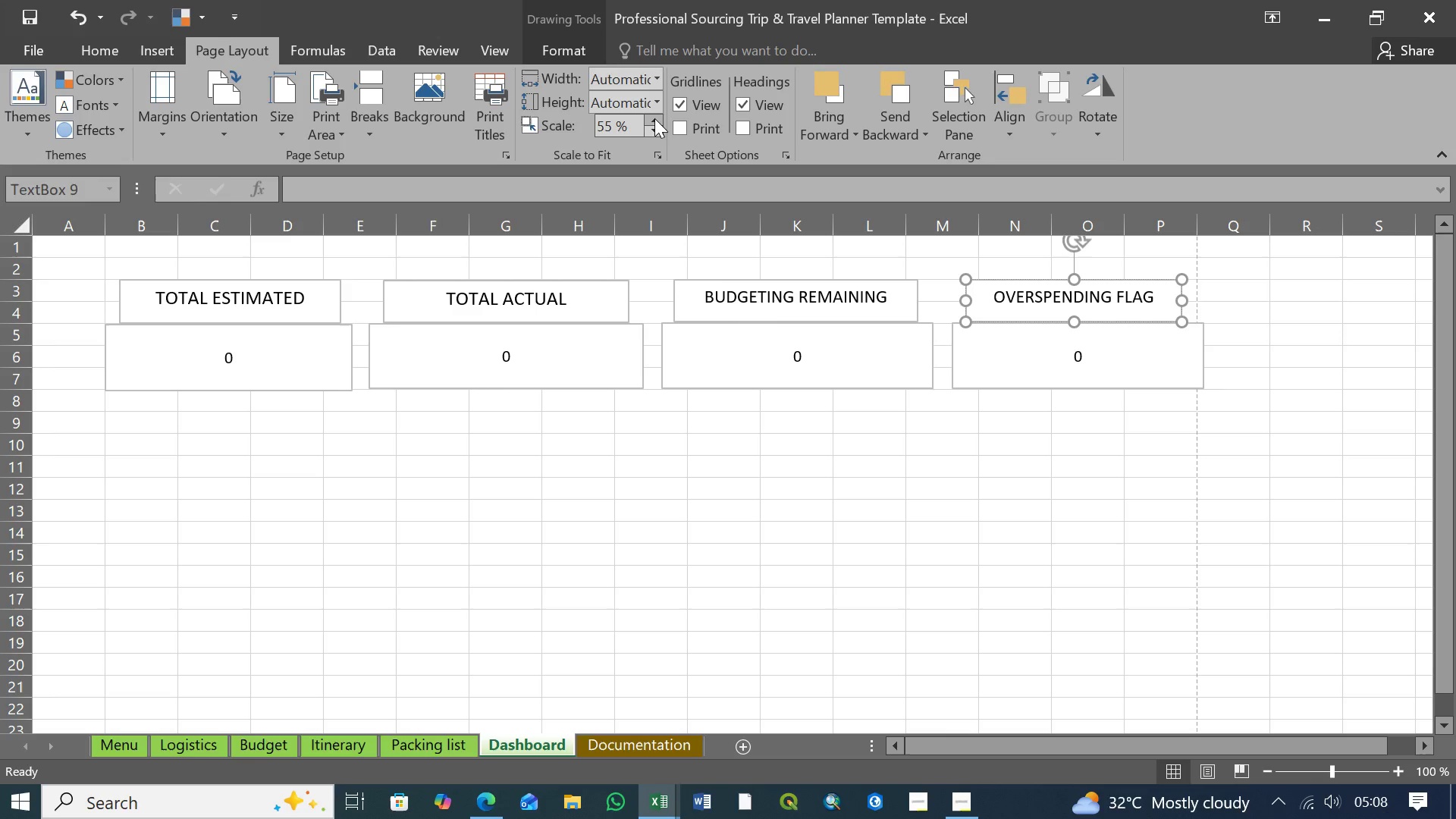 
left_click([657, 130])
 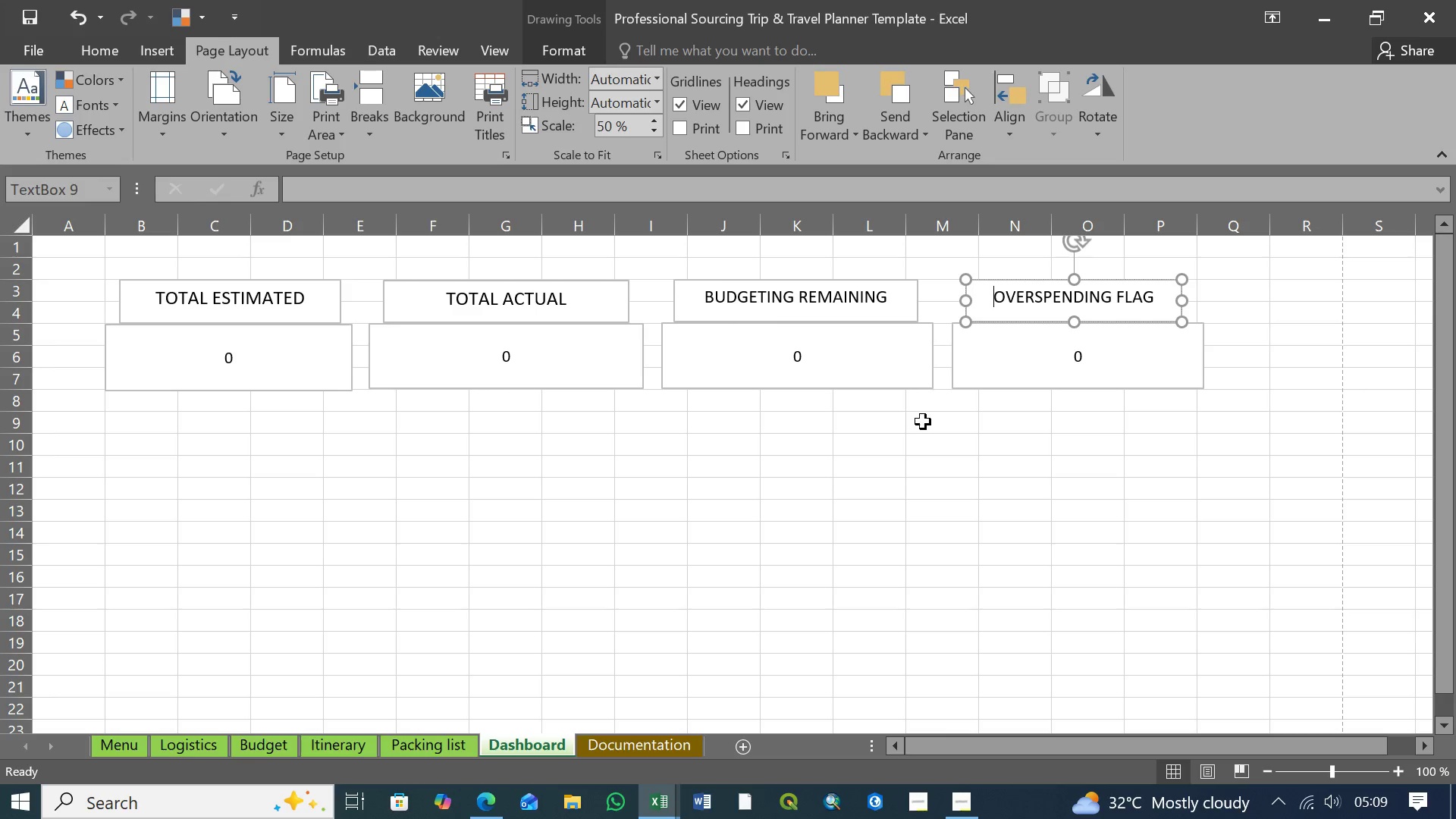 
wait(21.52)
 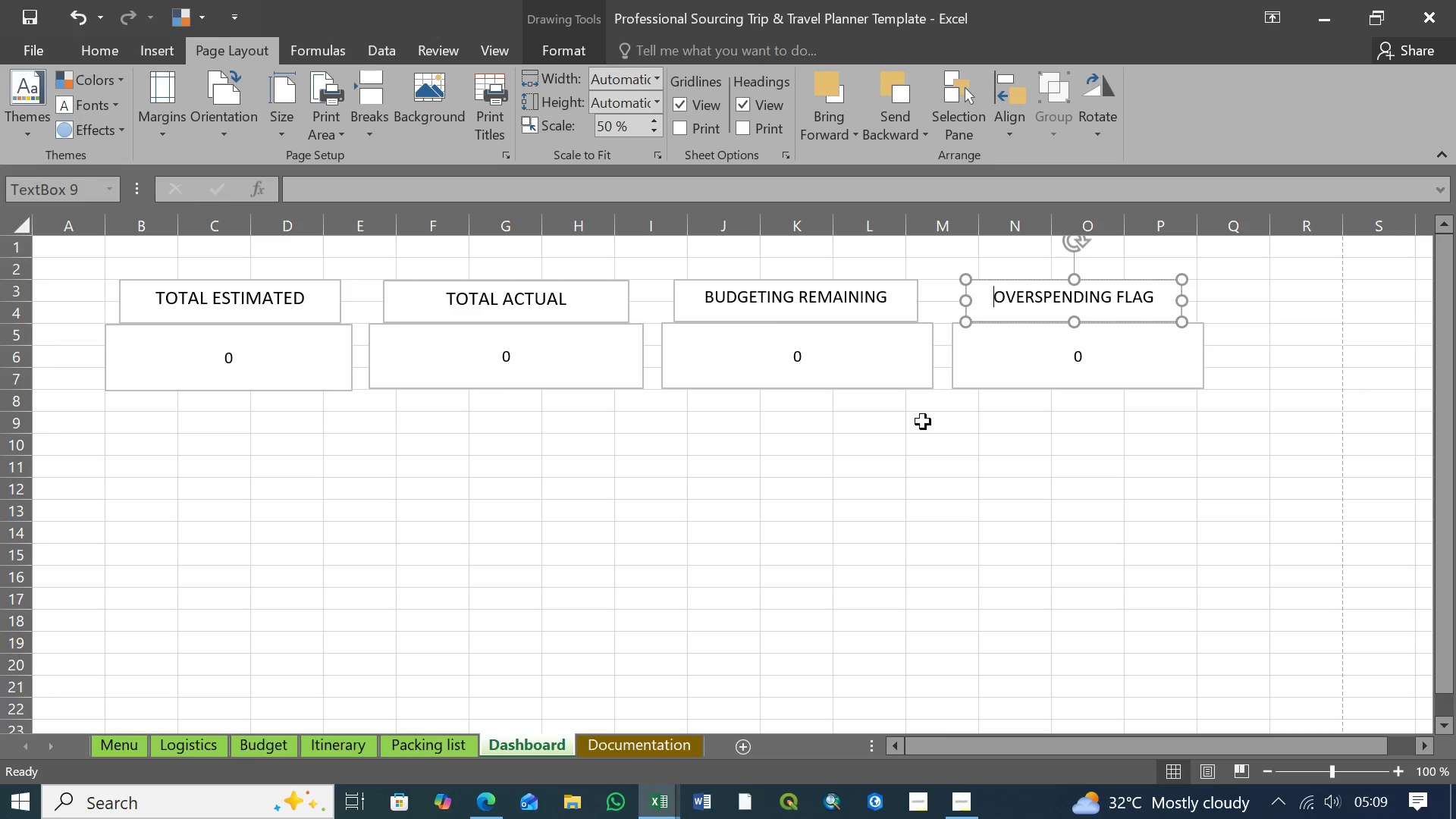 
left_click([1172, 350])
 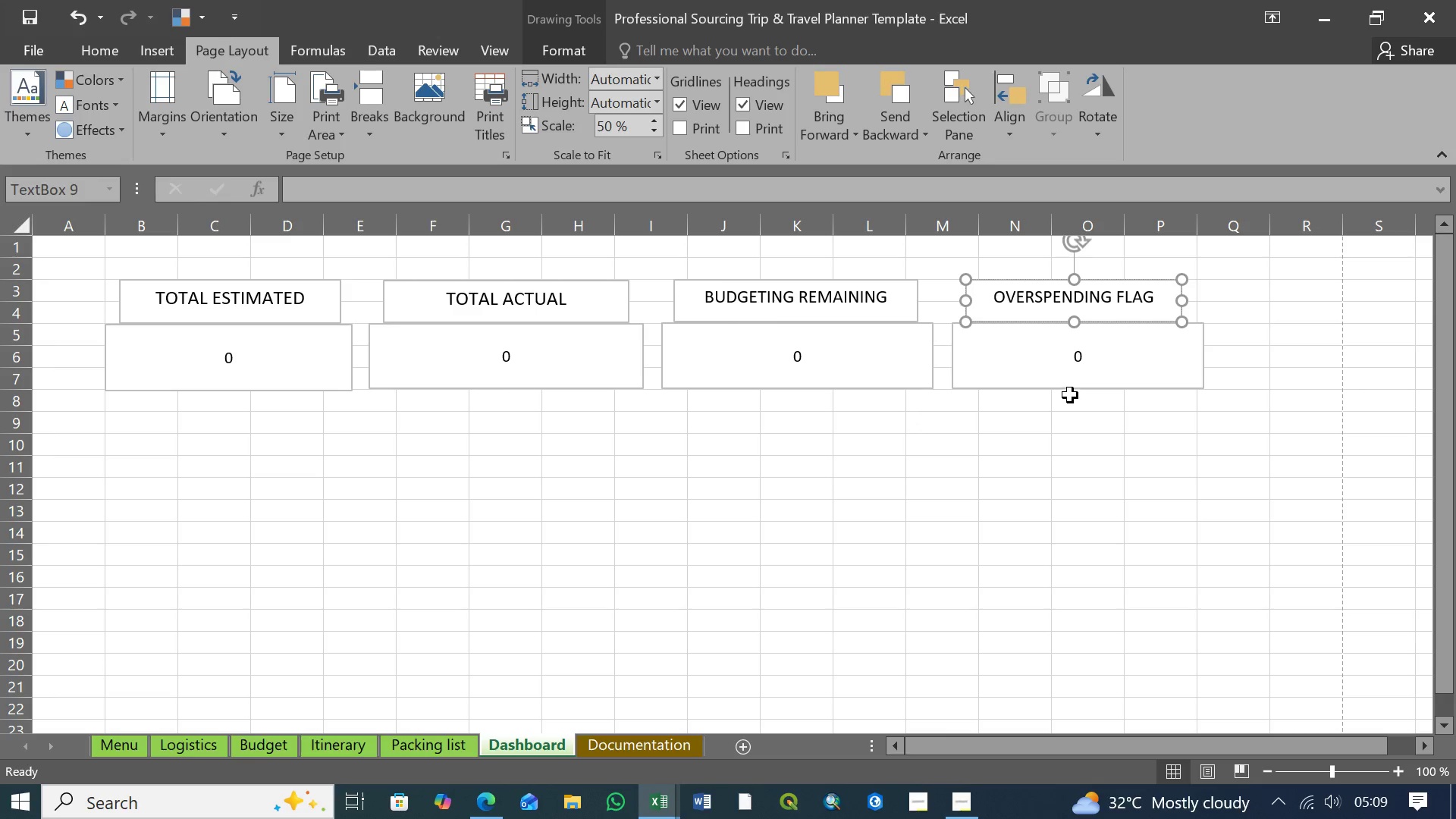 
left_click([1075, 388])
 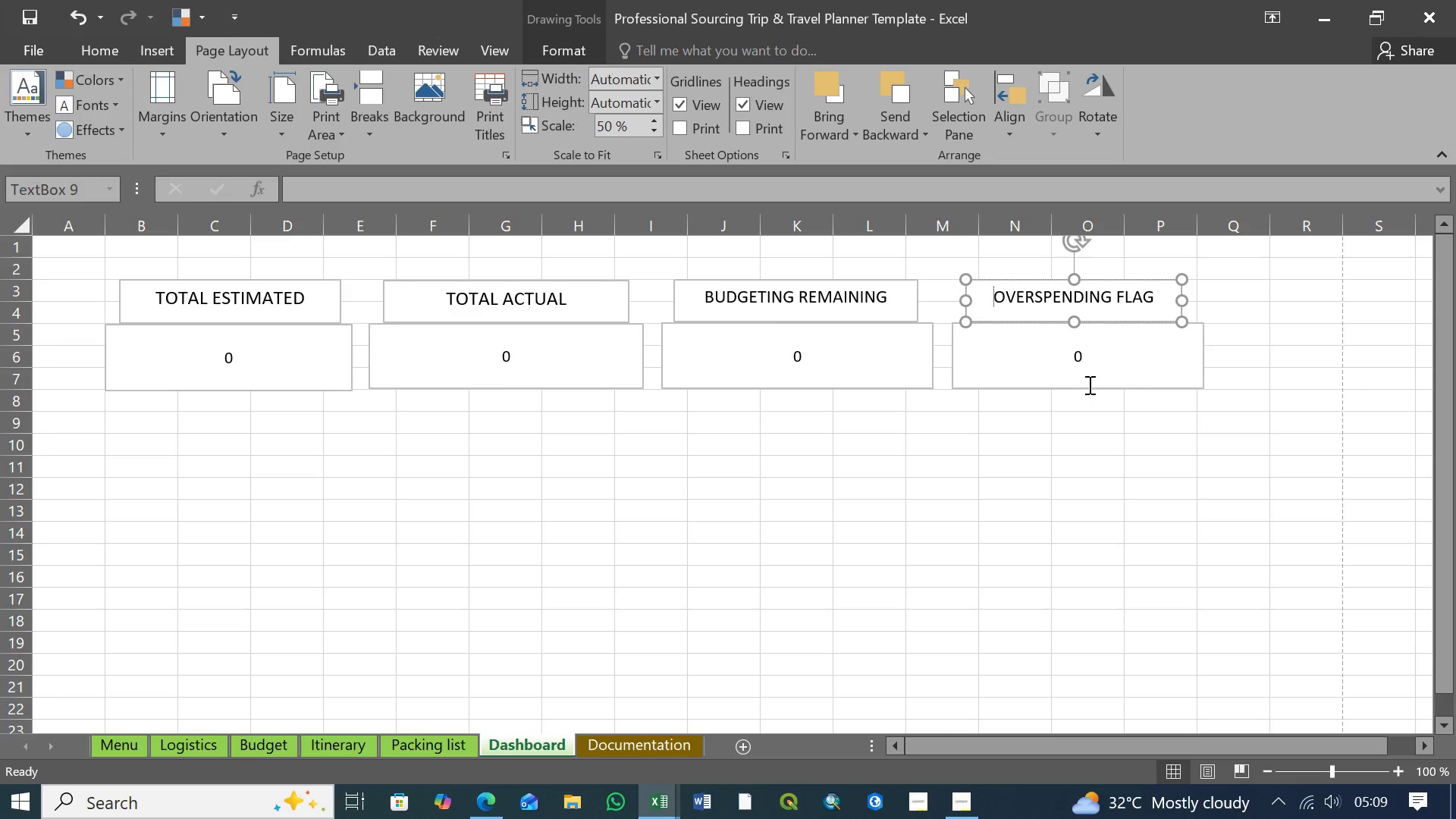 
left_click([1088, 384])
 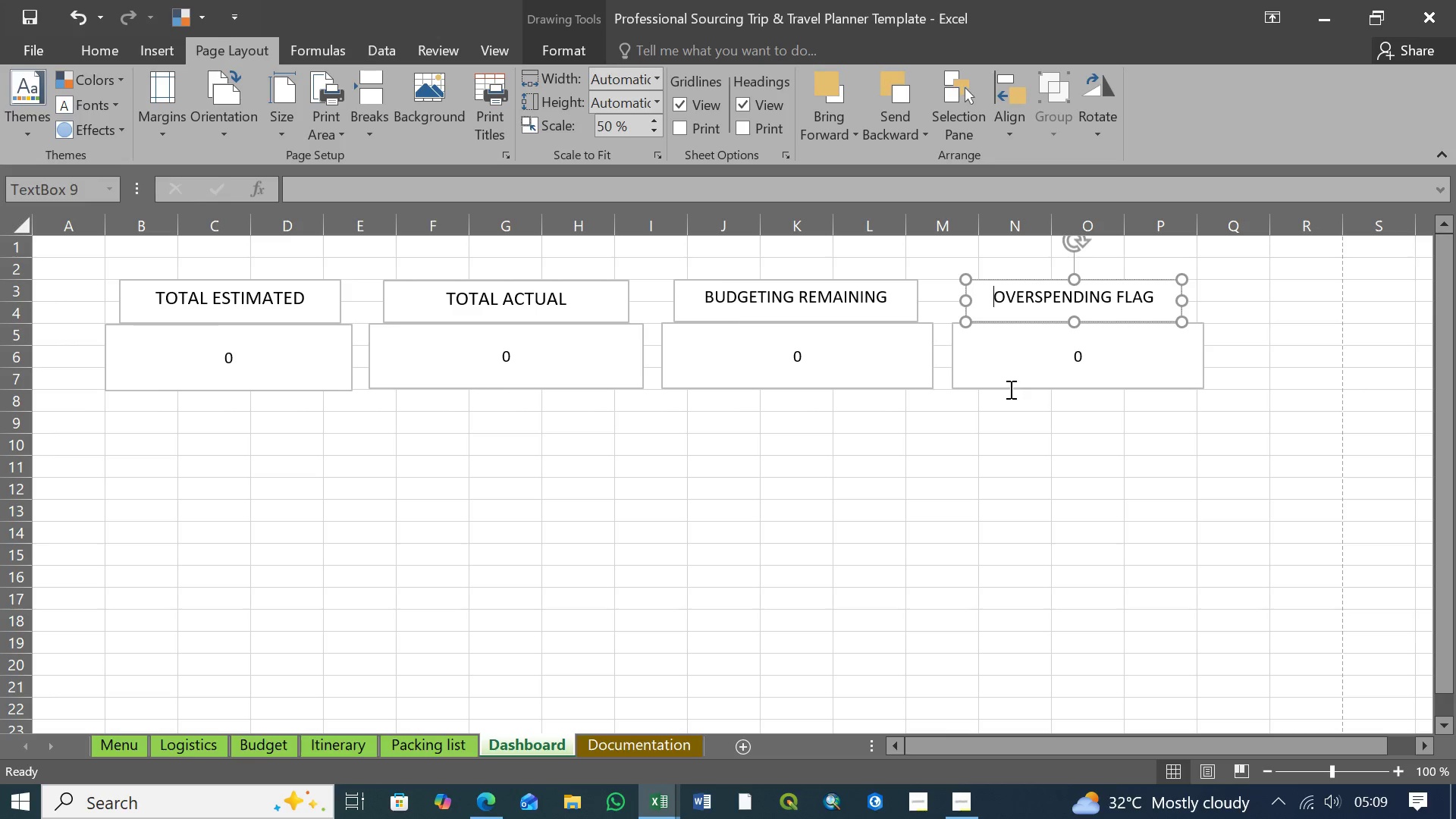 
left_click([1009, 389])
 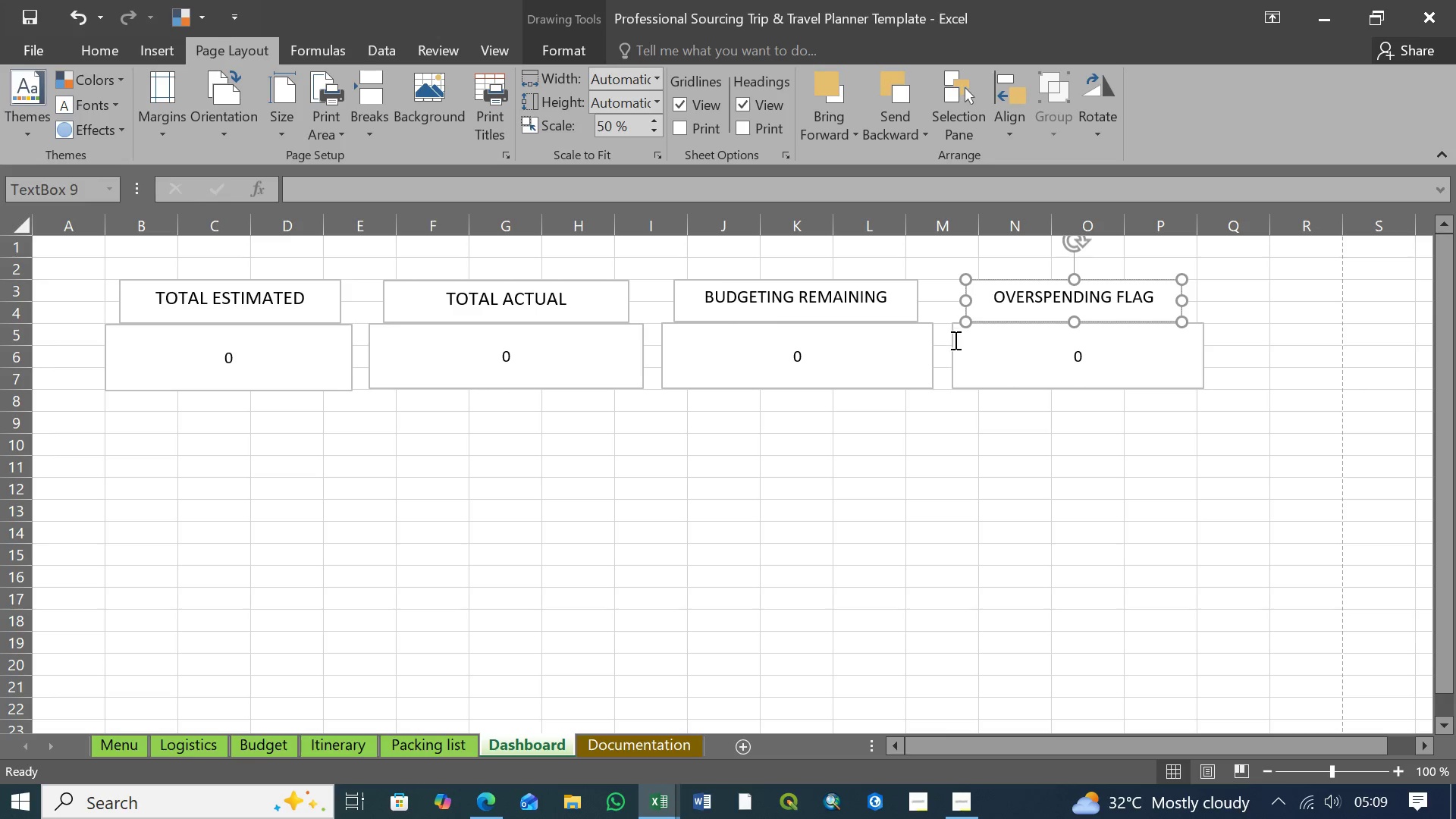 
left_click([954, 340])
 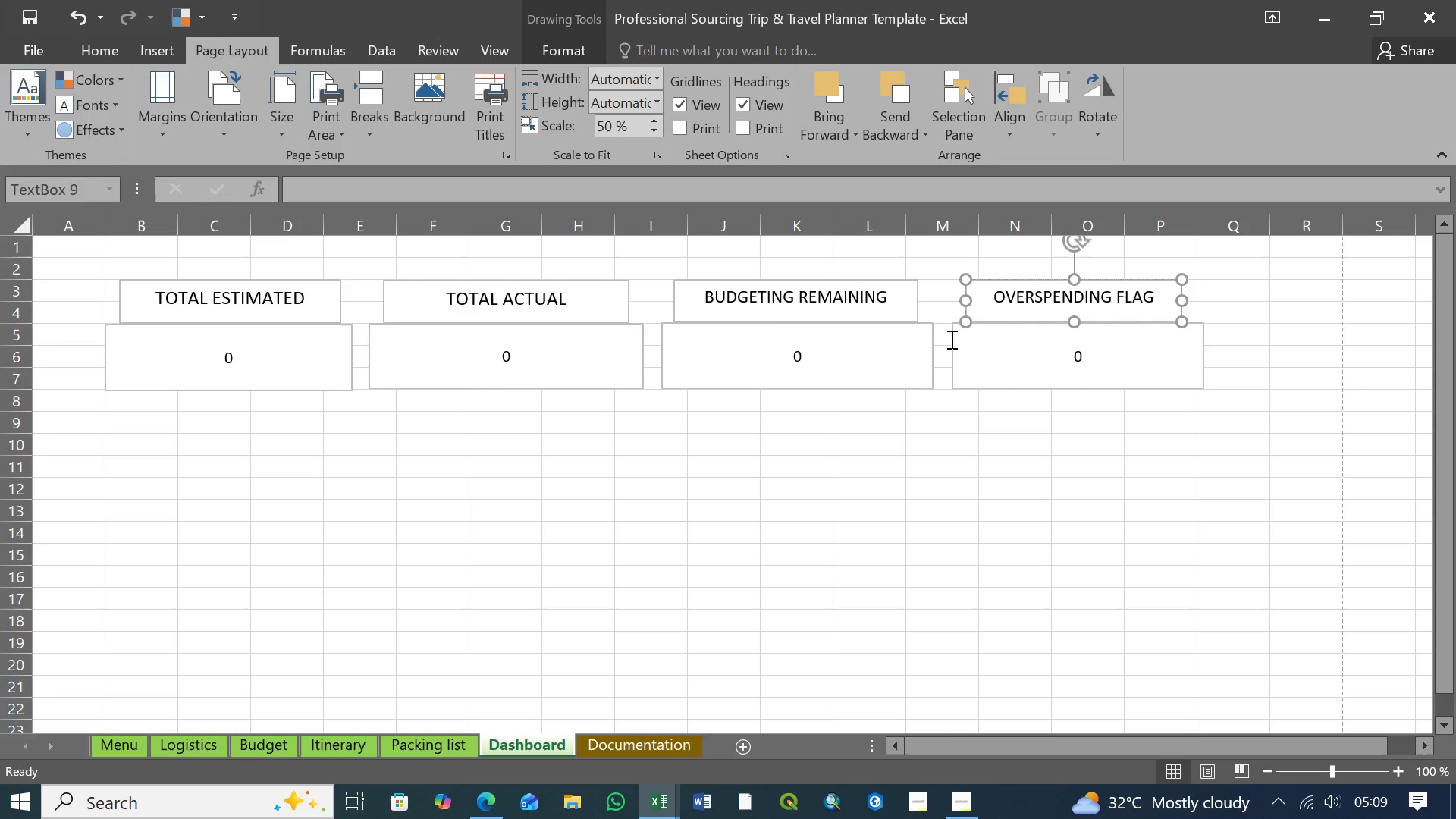 
left_click([950, 339])
 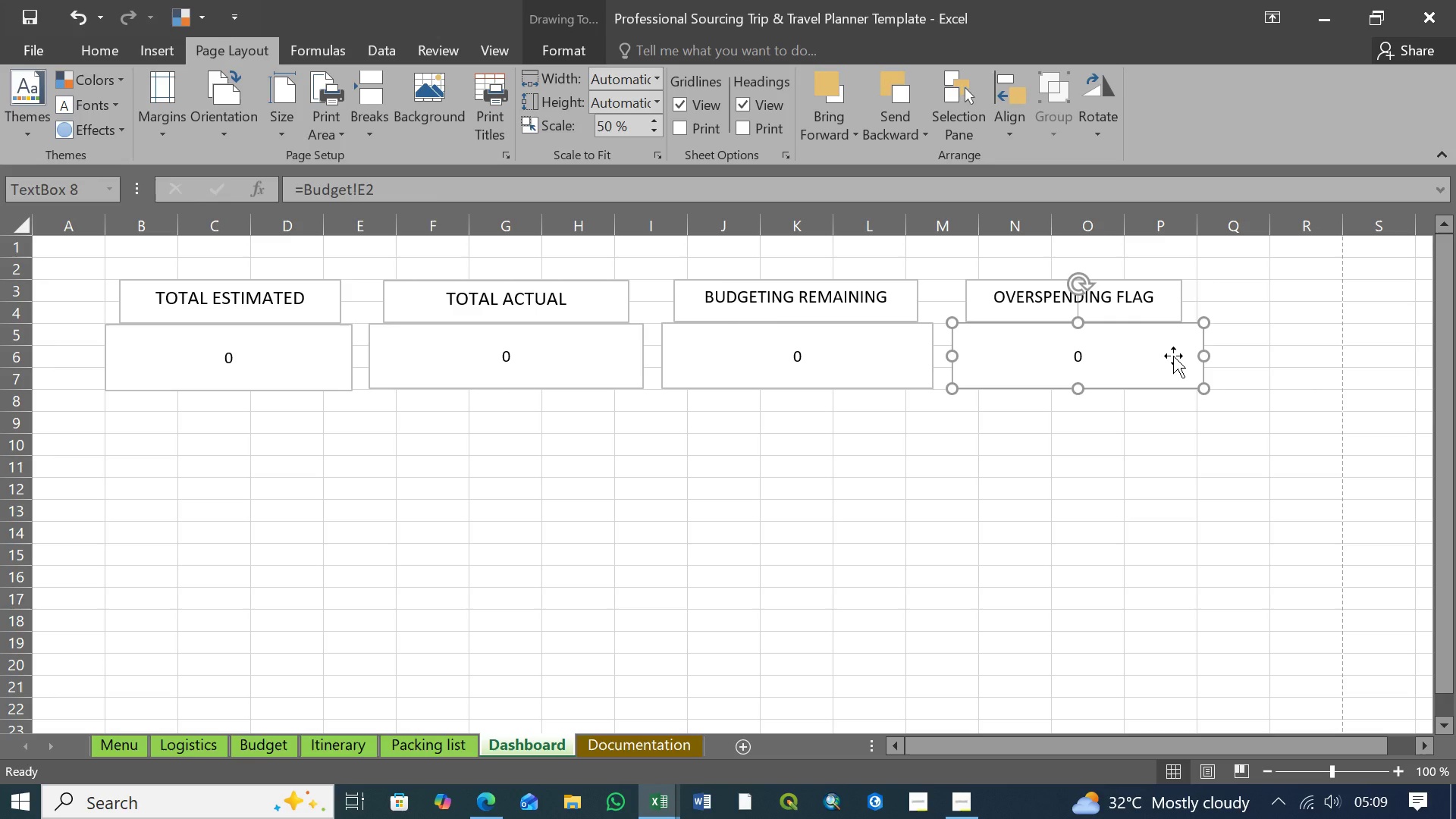 
wait(10.41)
 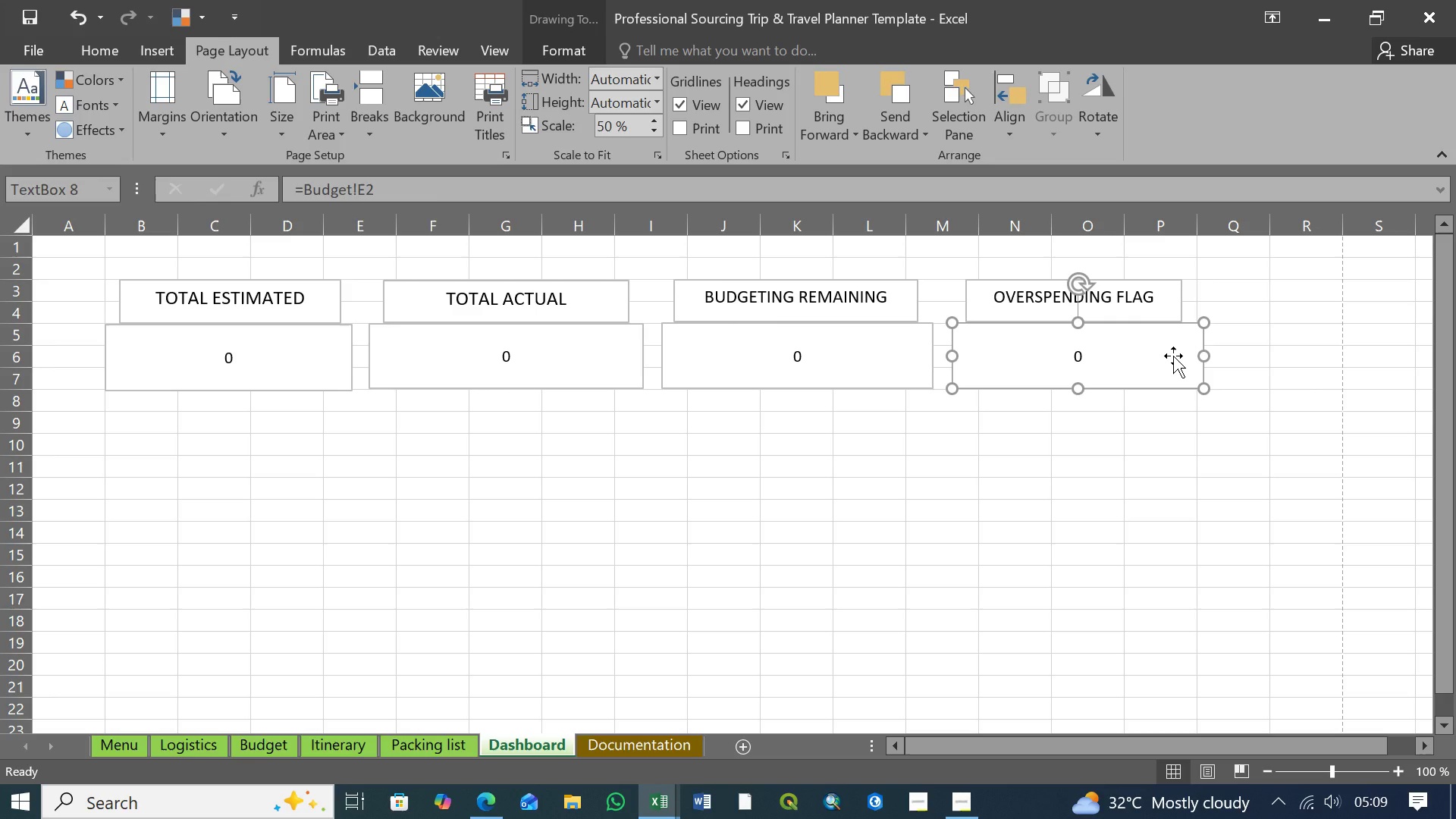 
left_click_drag(start_coordinate=[1203, 356], to_coordinate=[1269, 354])
 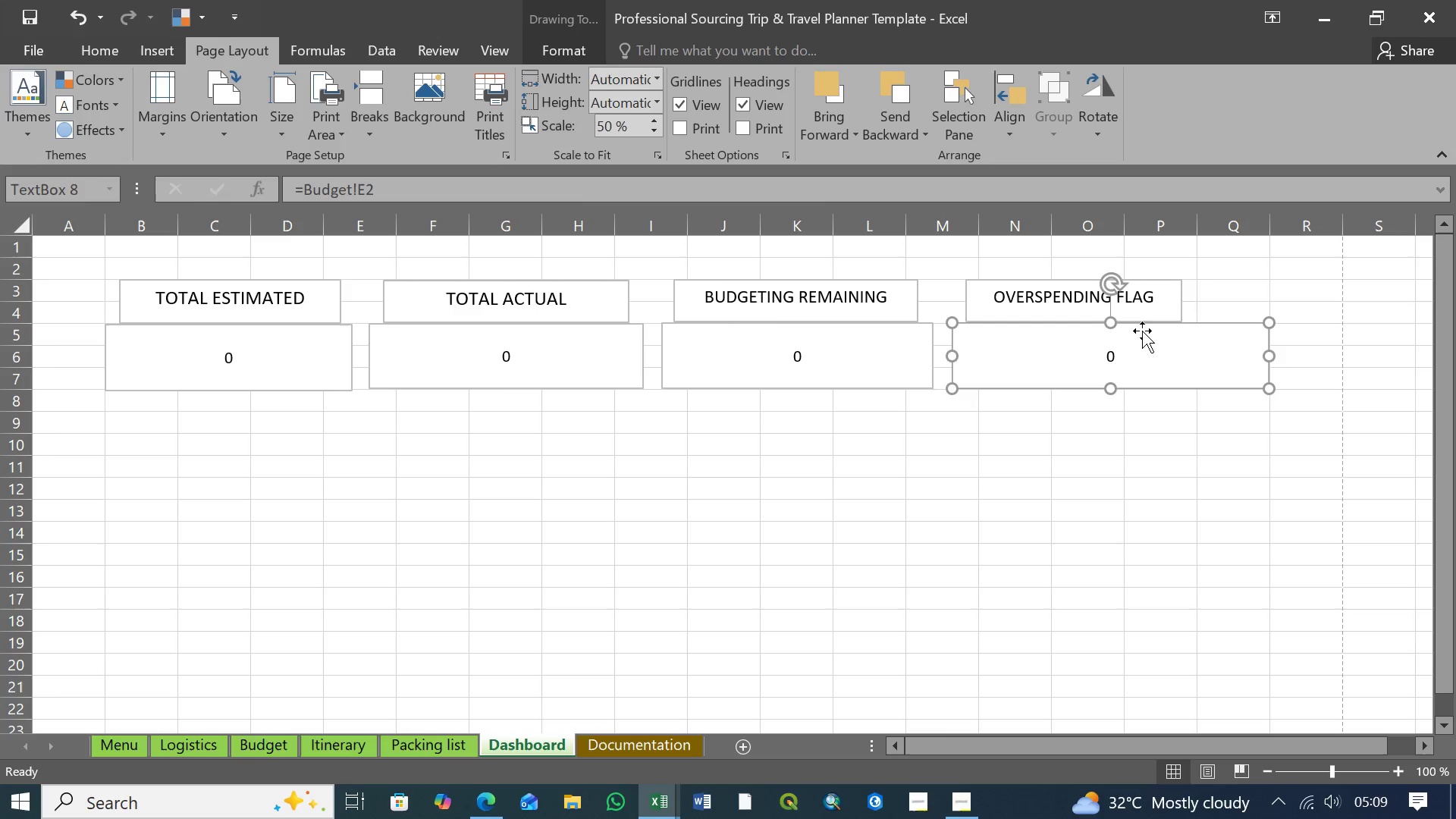 
left_click([1157, 303])
 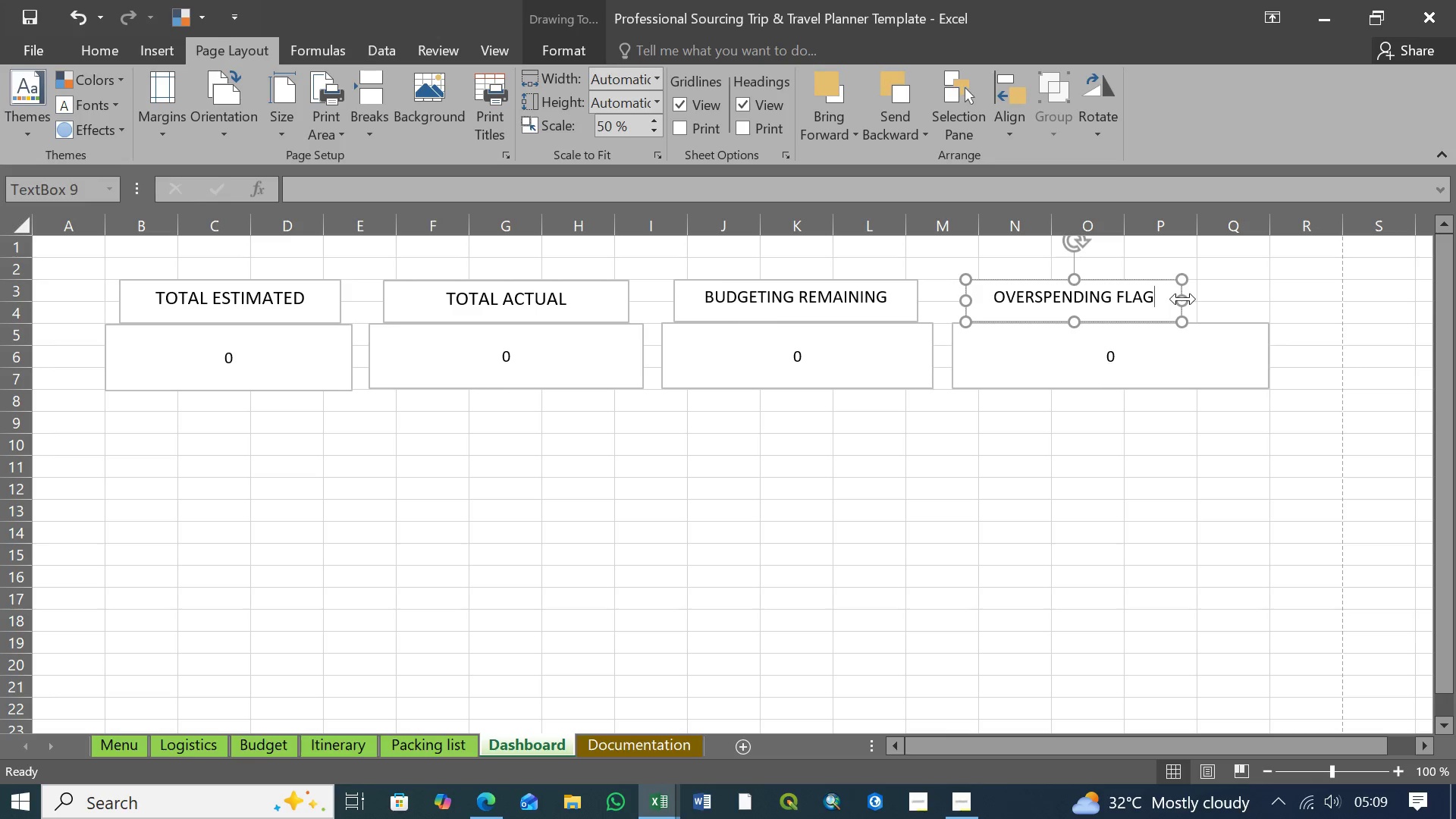 
left_click_drag(start_coordinate=[1183, 299], to_coordinate=[1249, 301])
 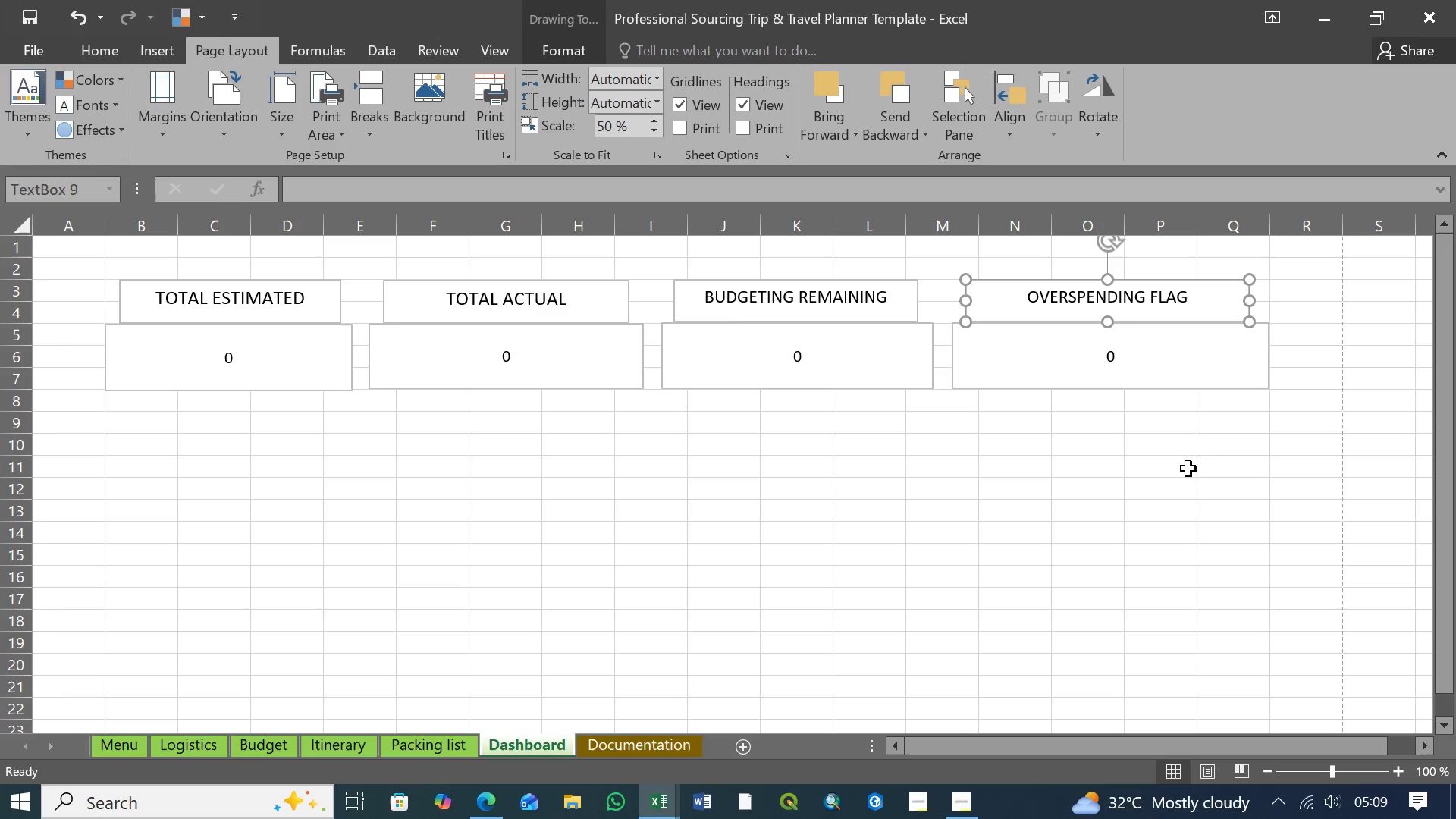 
wait(5.17)
 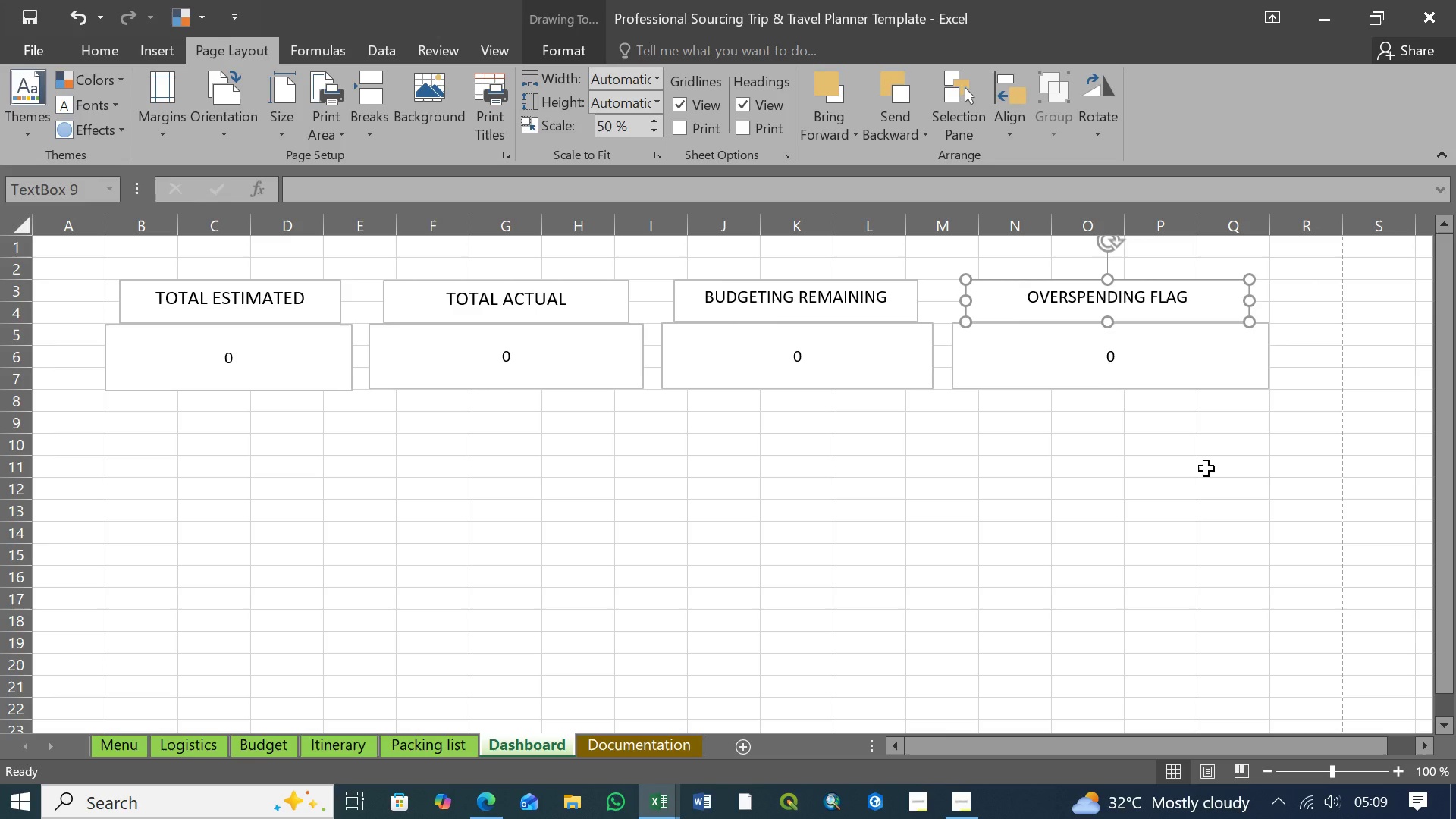 
left_click([1031, 295])
 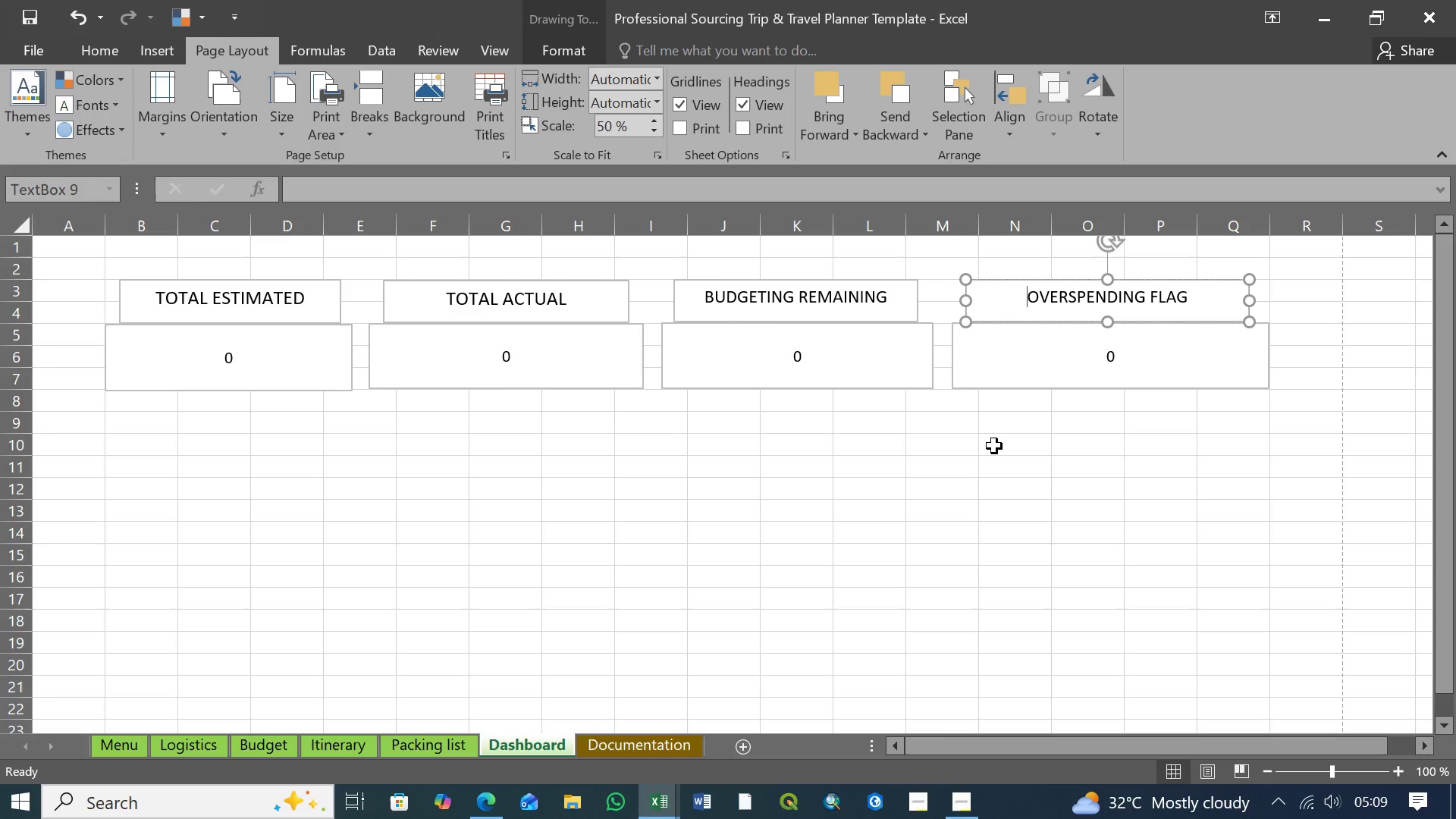 
type(QUICK )
 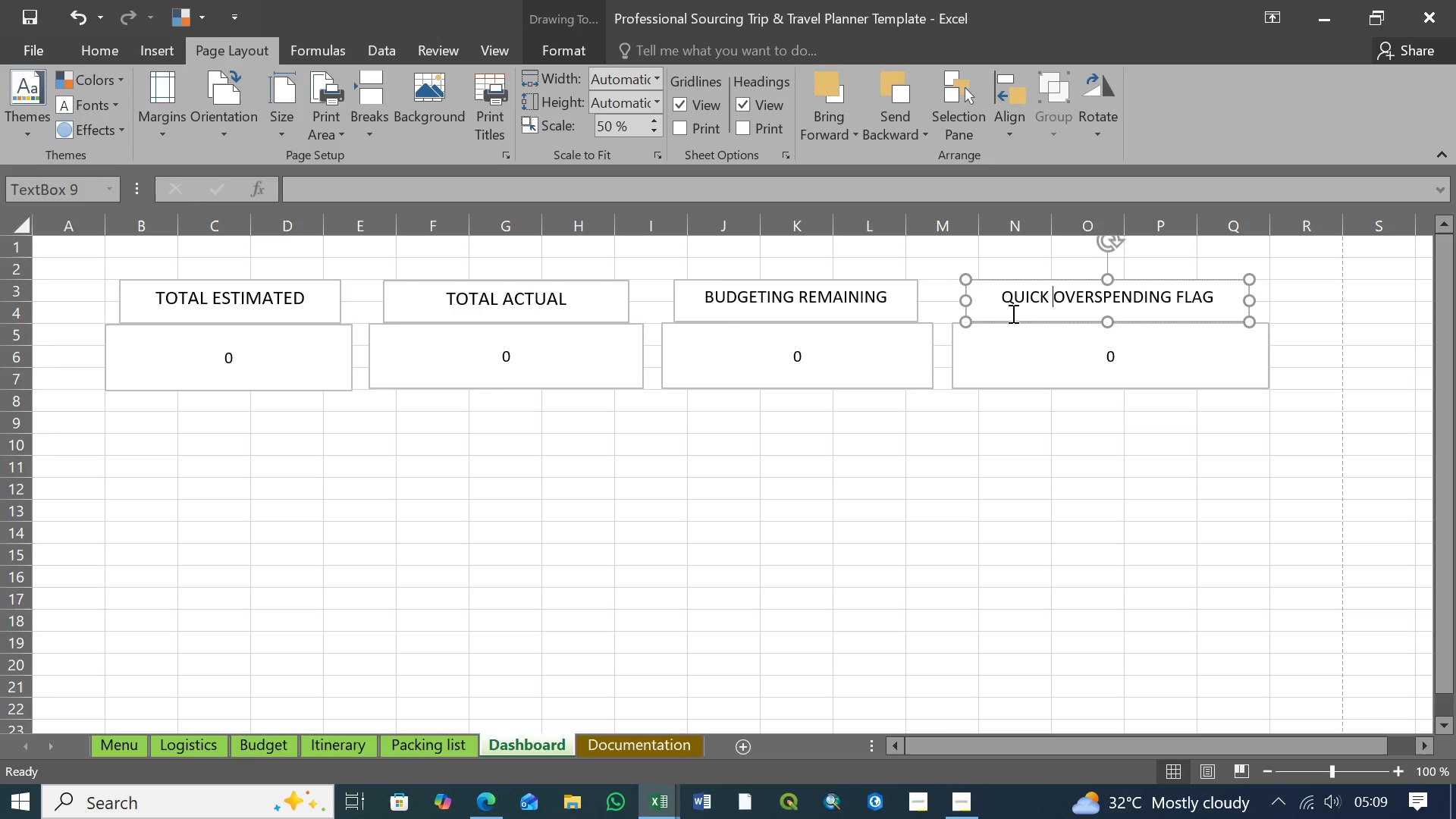 
left_click([1003, 298])
 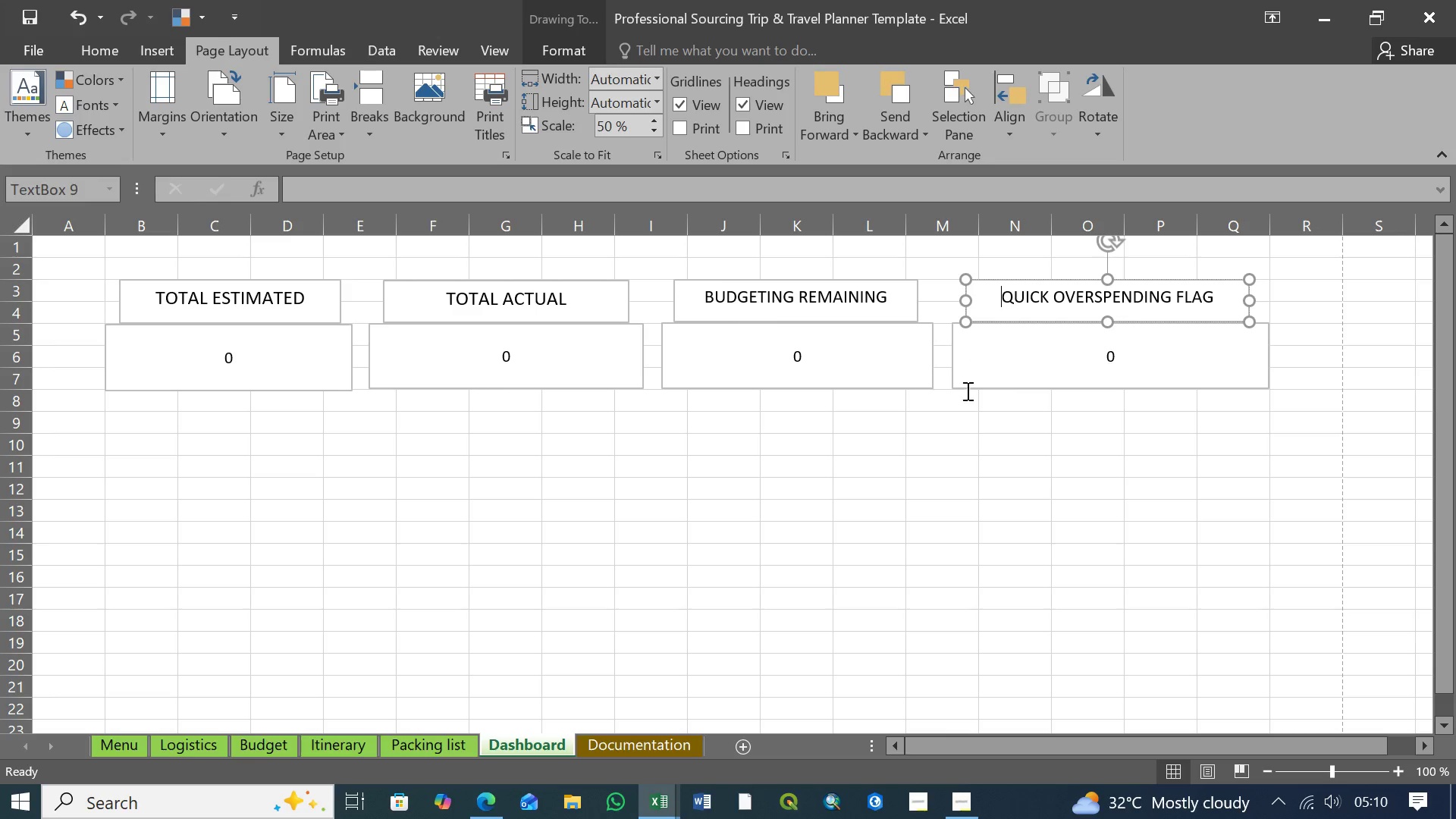 
left_click([976, 466])
 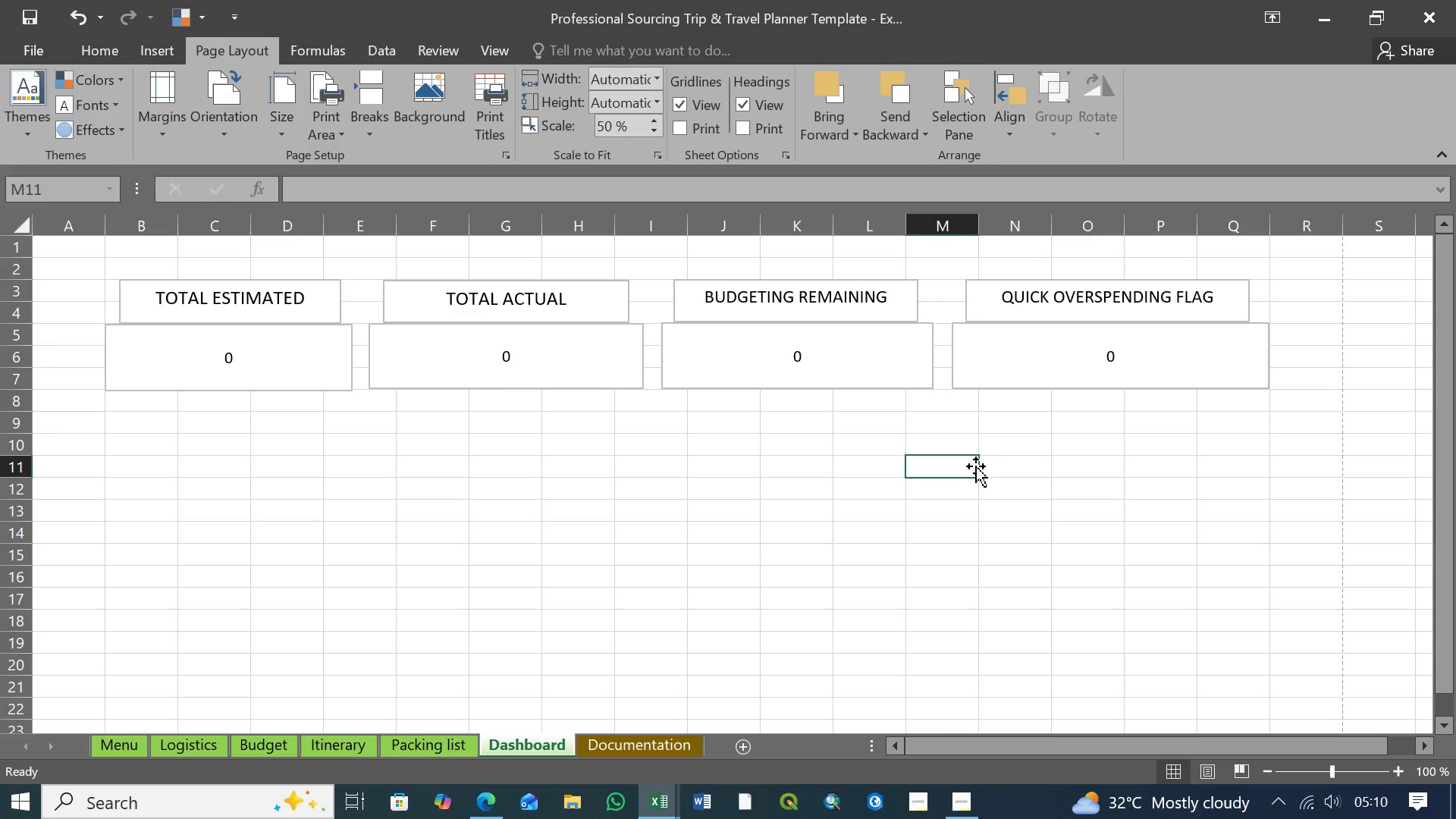 
left_click([1138, 474])
 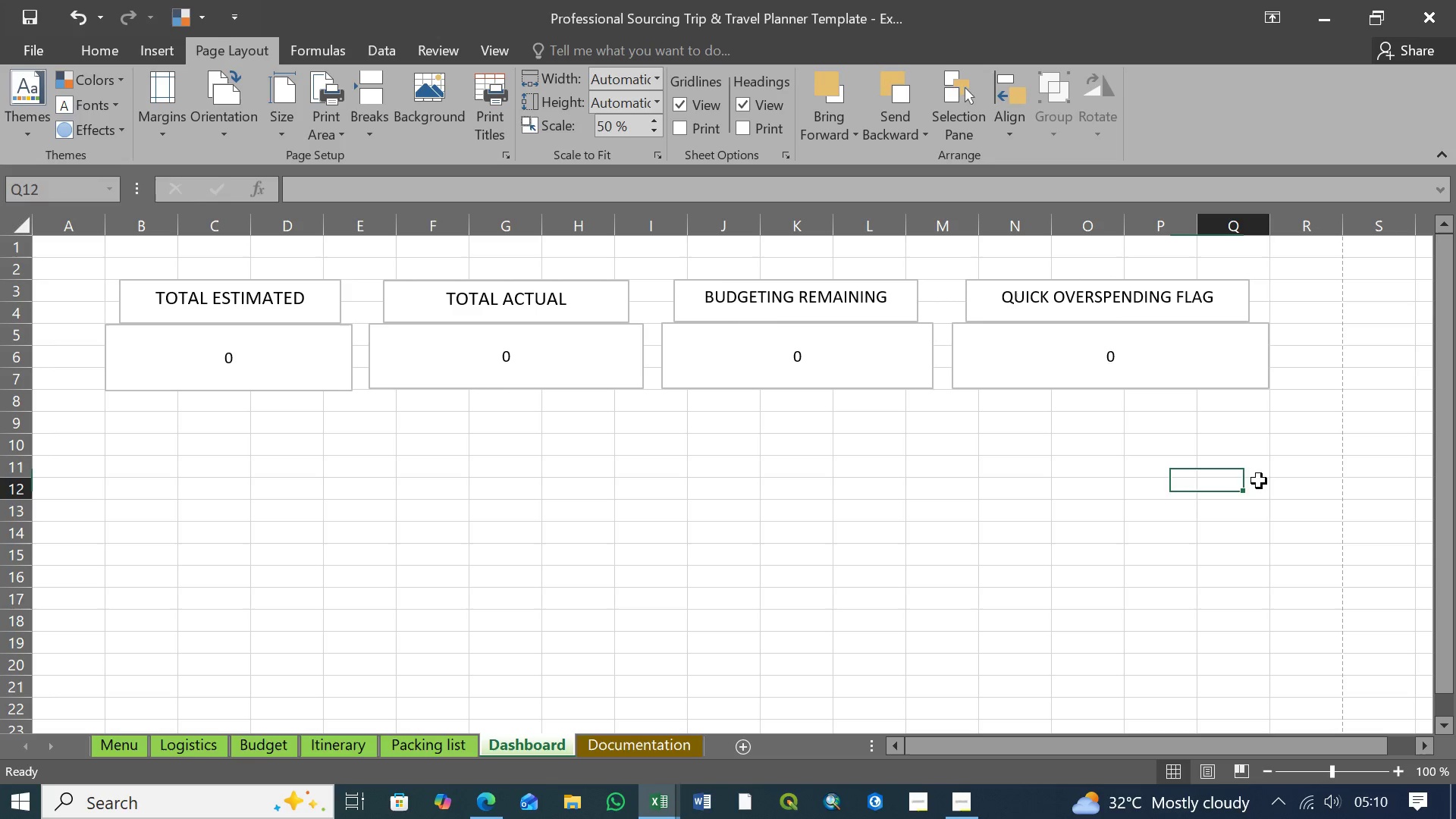 
left_click([1259, 481])
 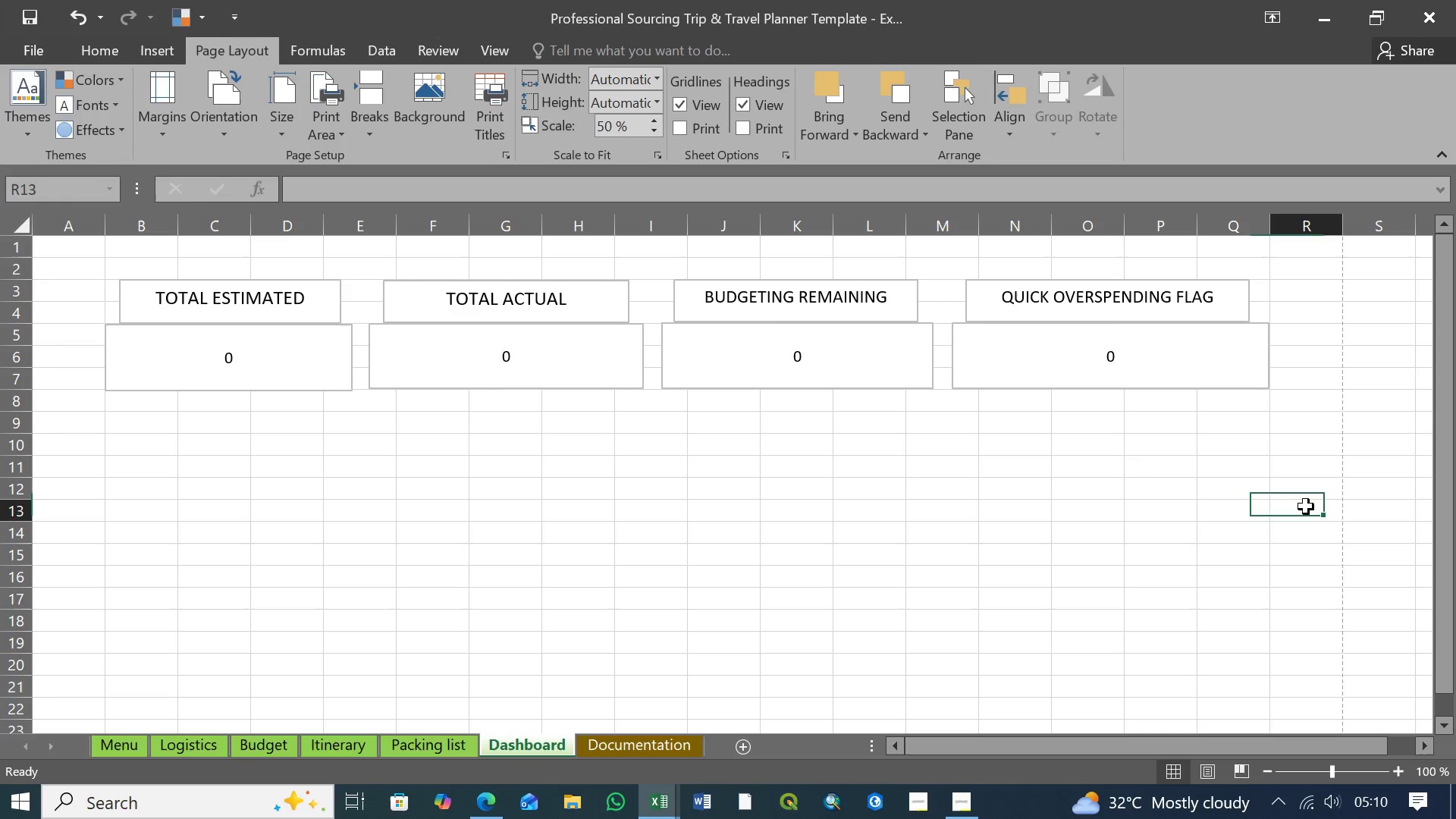 
left_click([1306, 507])
 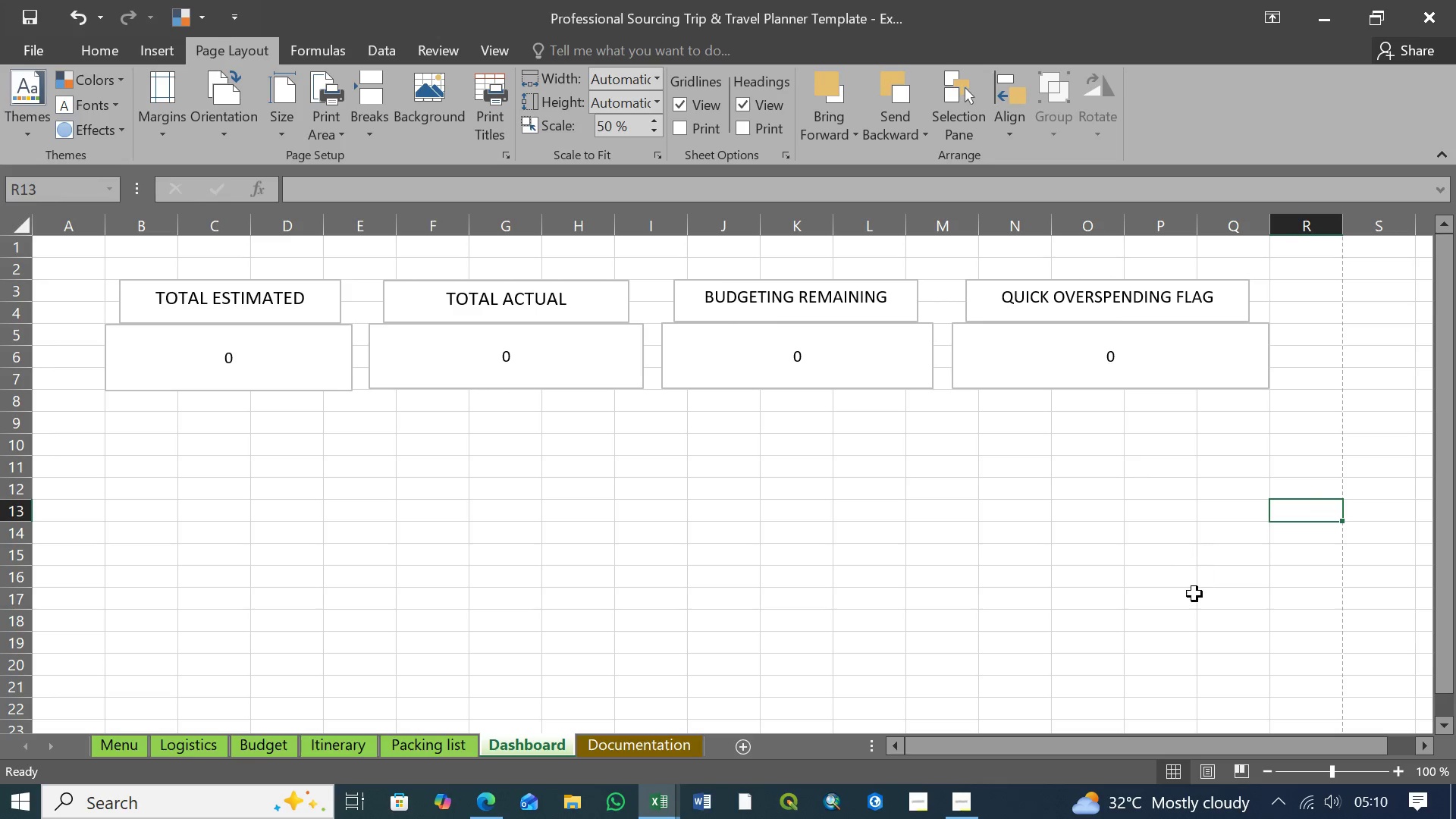 
left_click([1194, 598])
 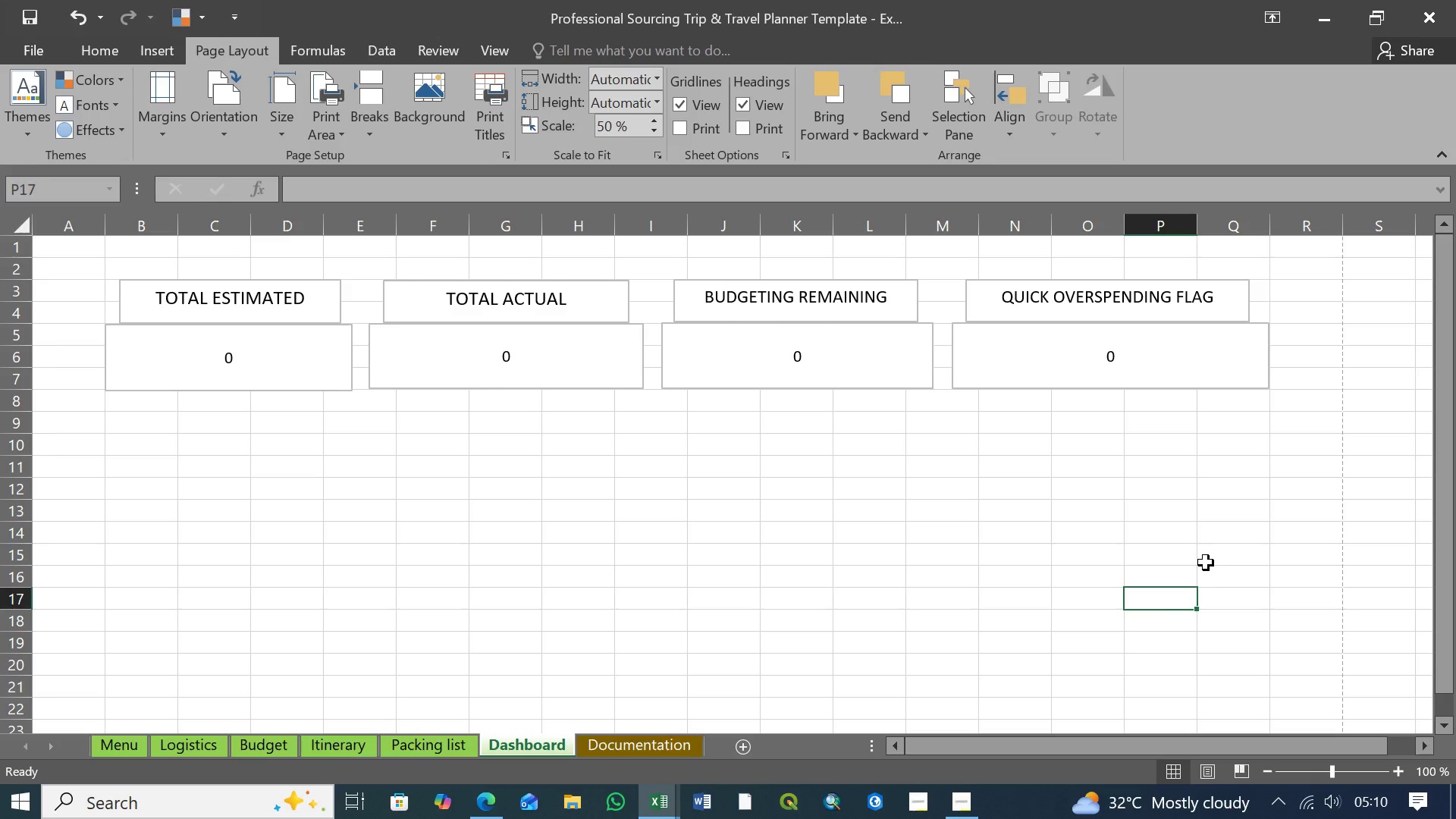 
wait(11.53)
 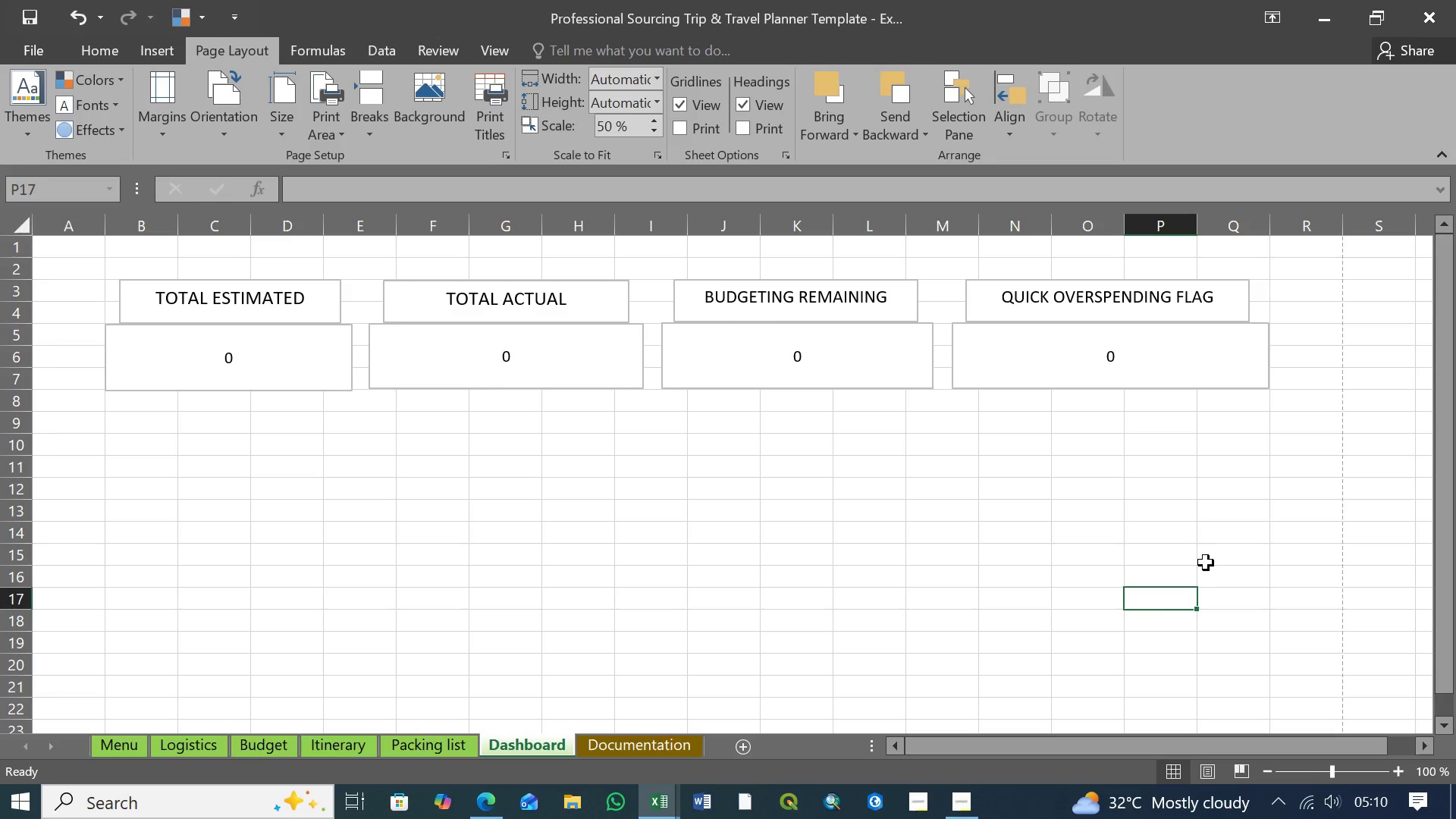 
left_click([1241, 295])
 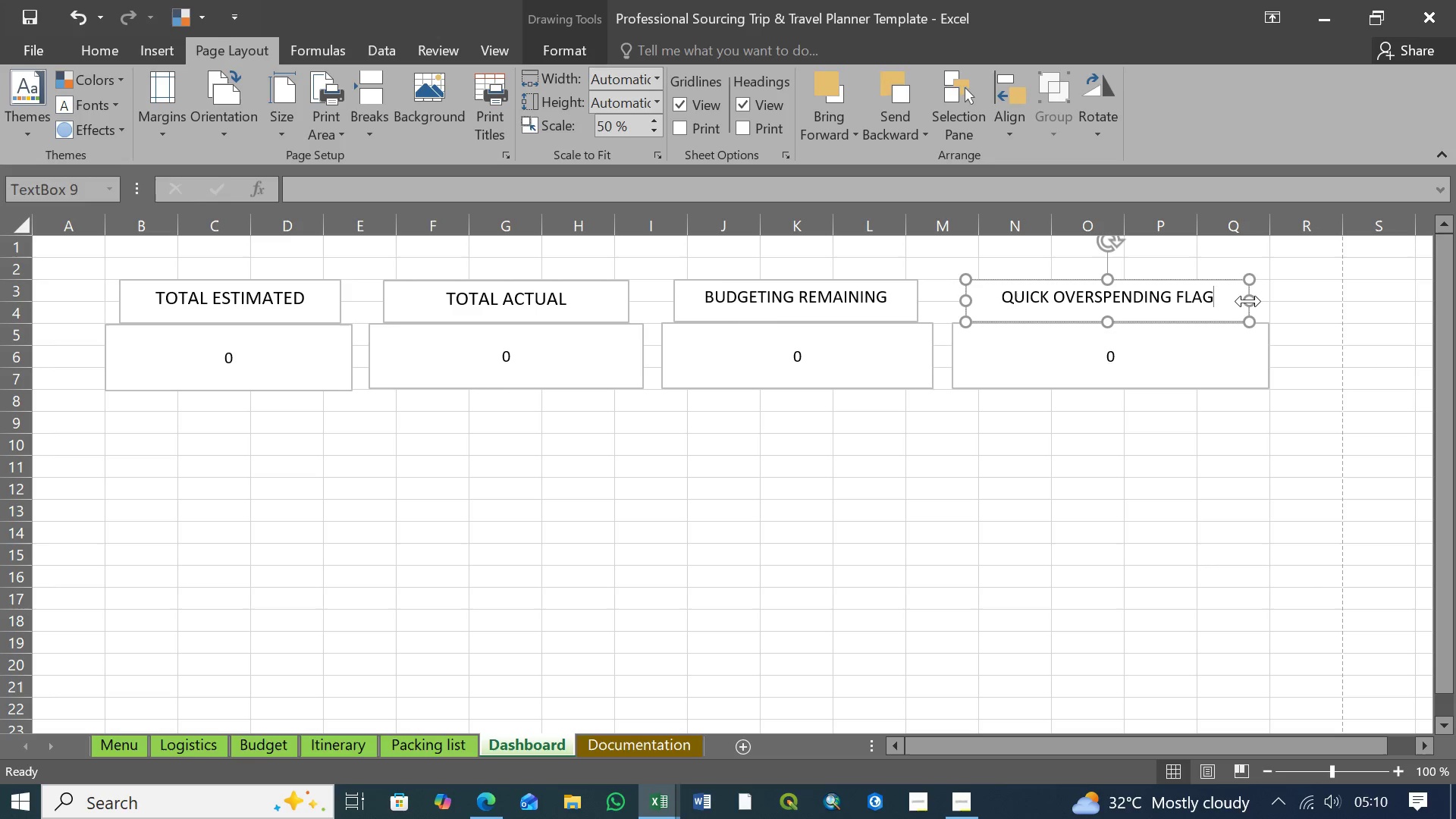 
left_click_drag(start_coordinate=[1248, 301], to_coordinate=[1252, 301])
 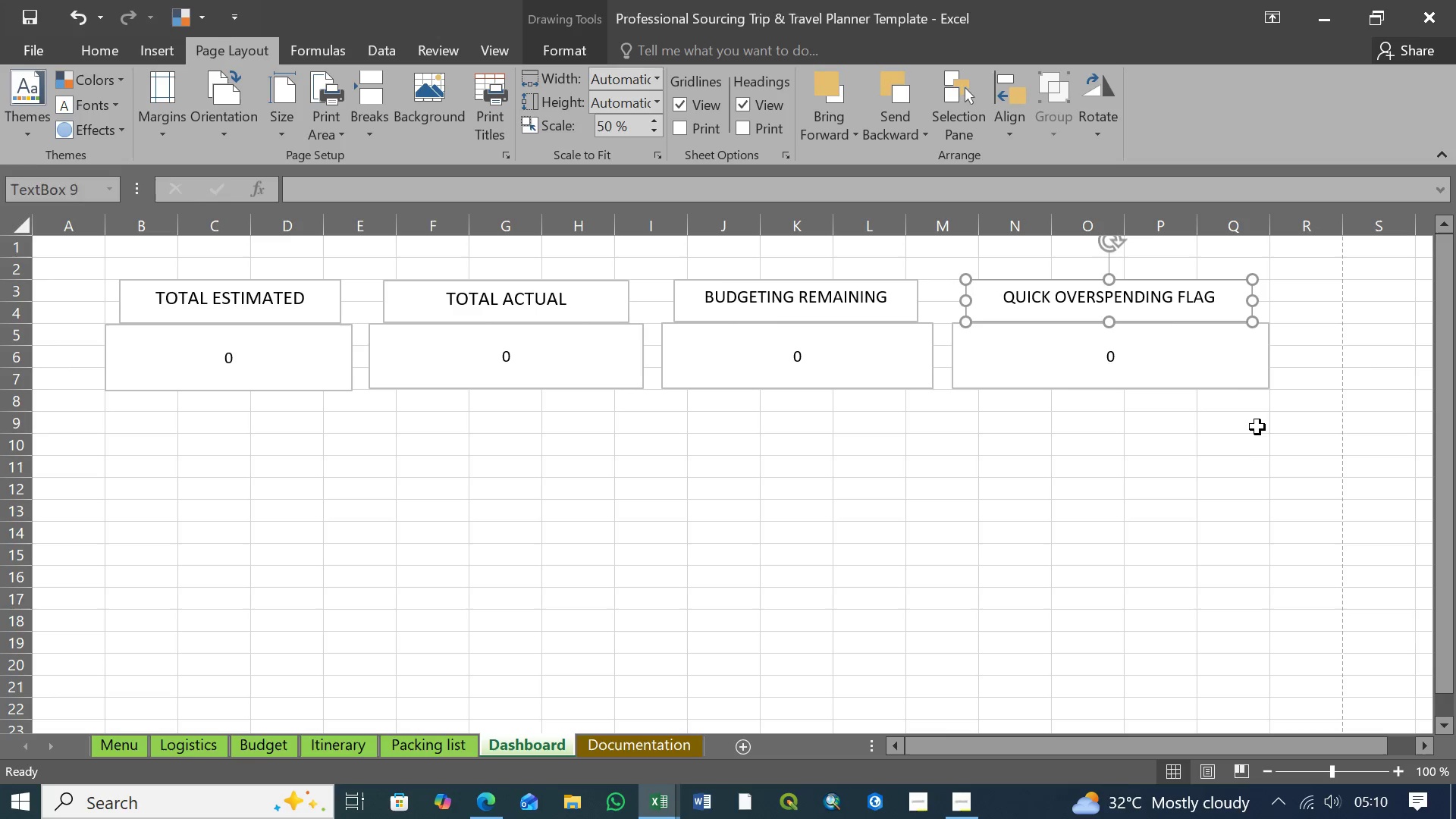 
left_click([1257, 427])
 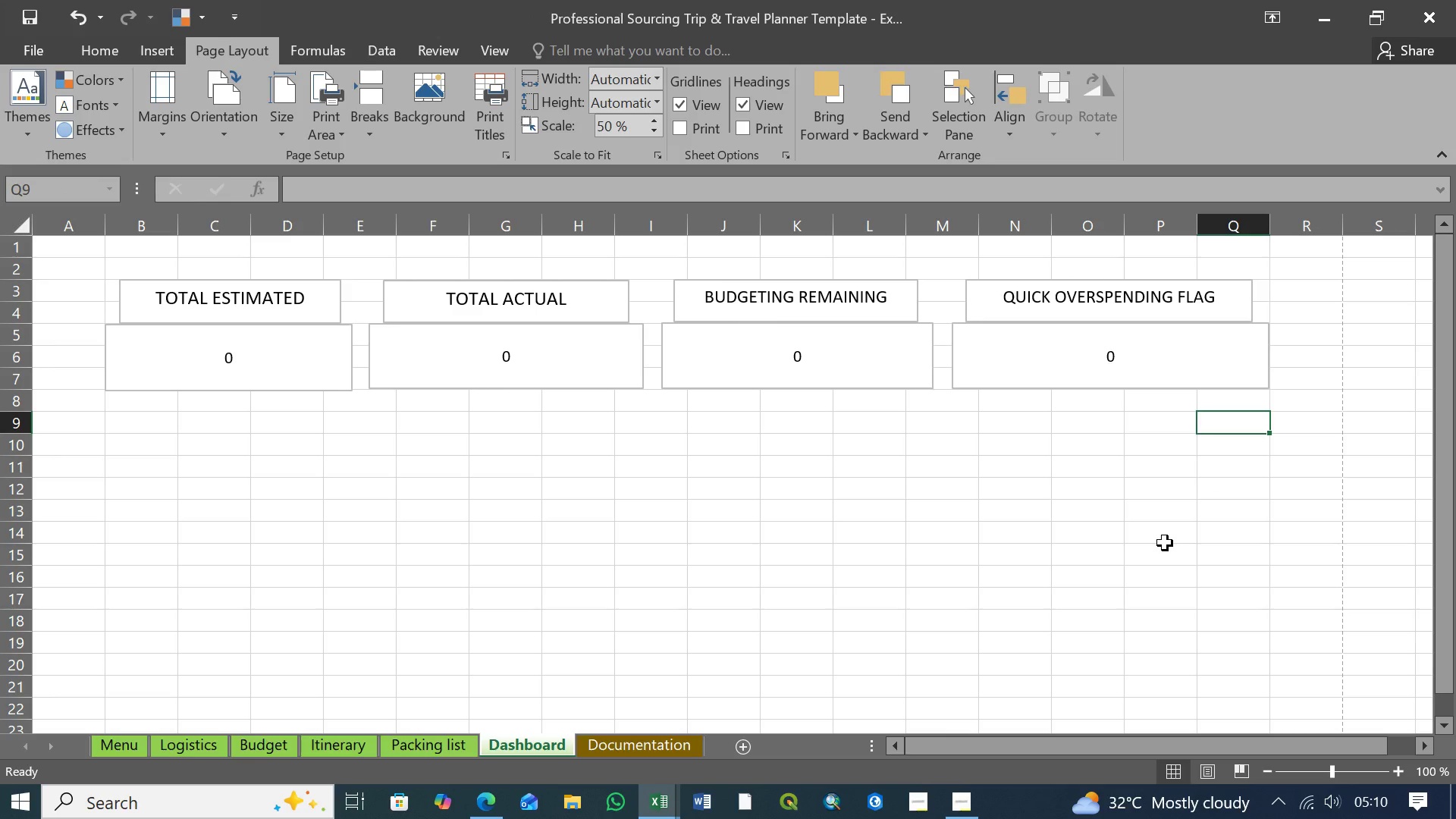 
wait(6.53)
 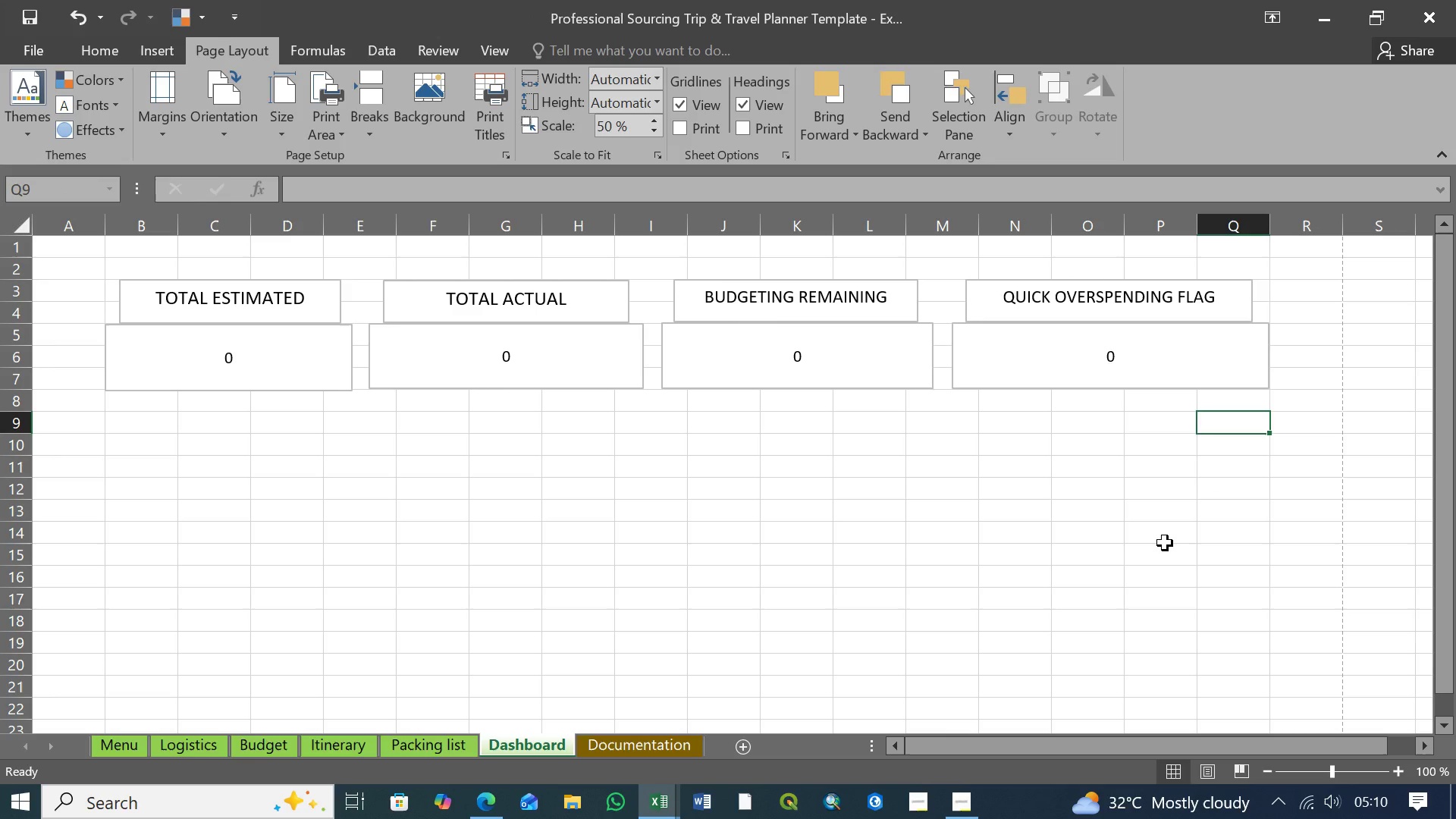 
left_click([1243, 290])
 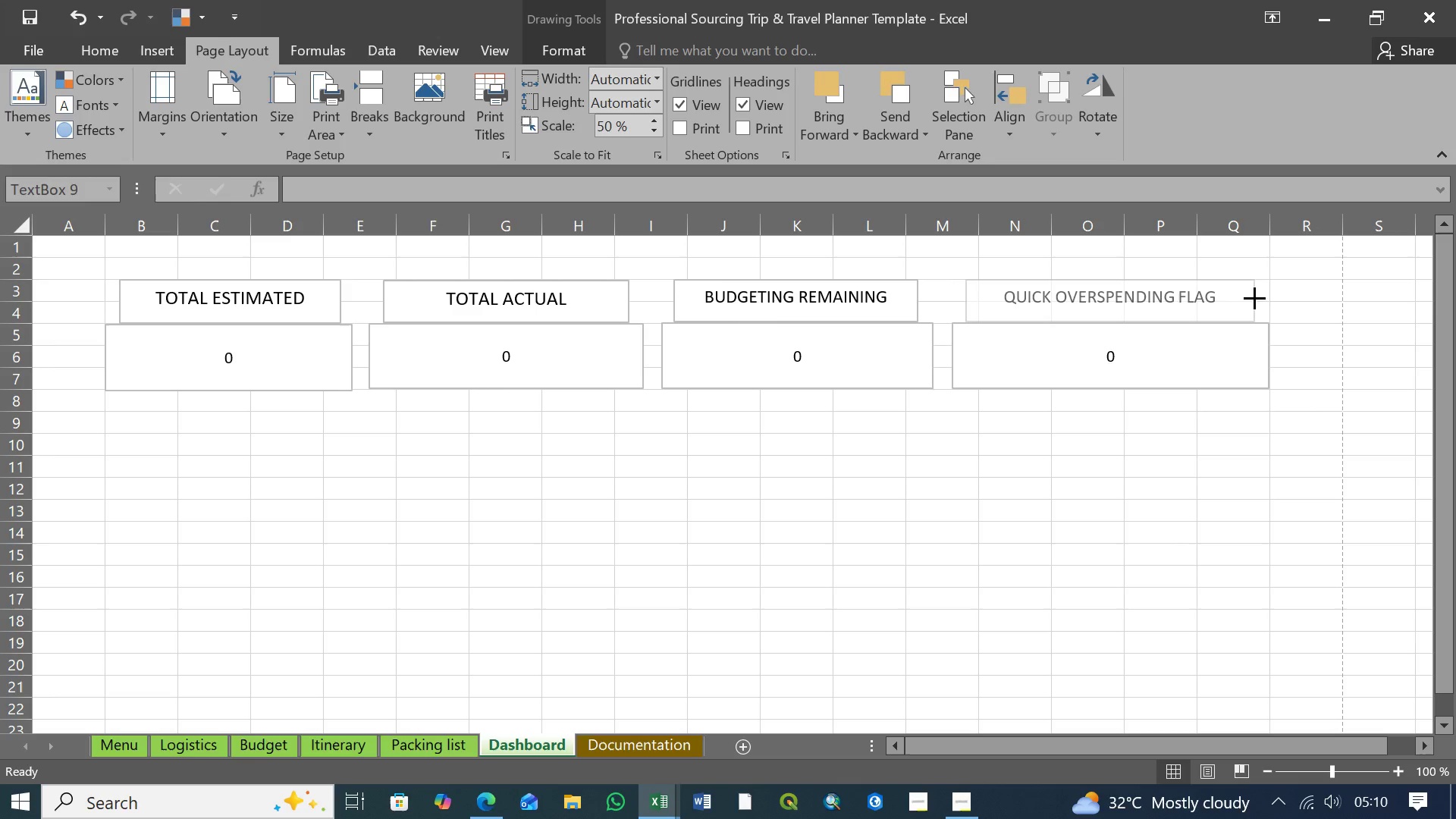 
left_click([1308, 413])
 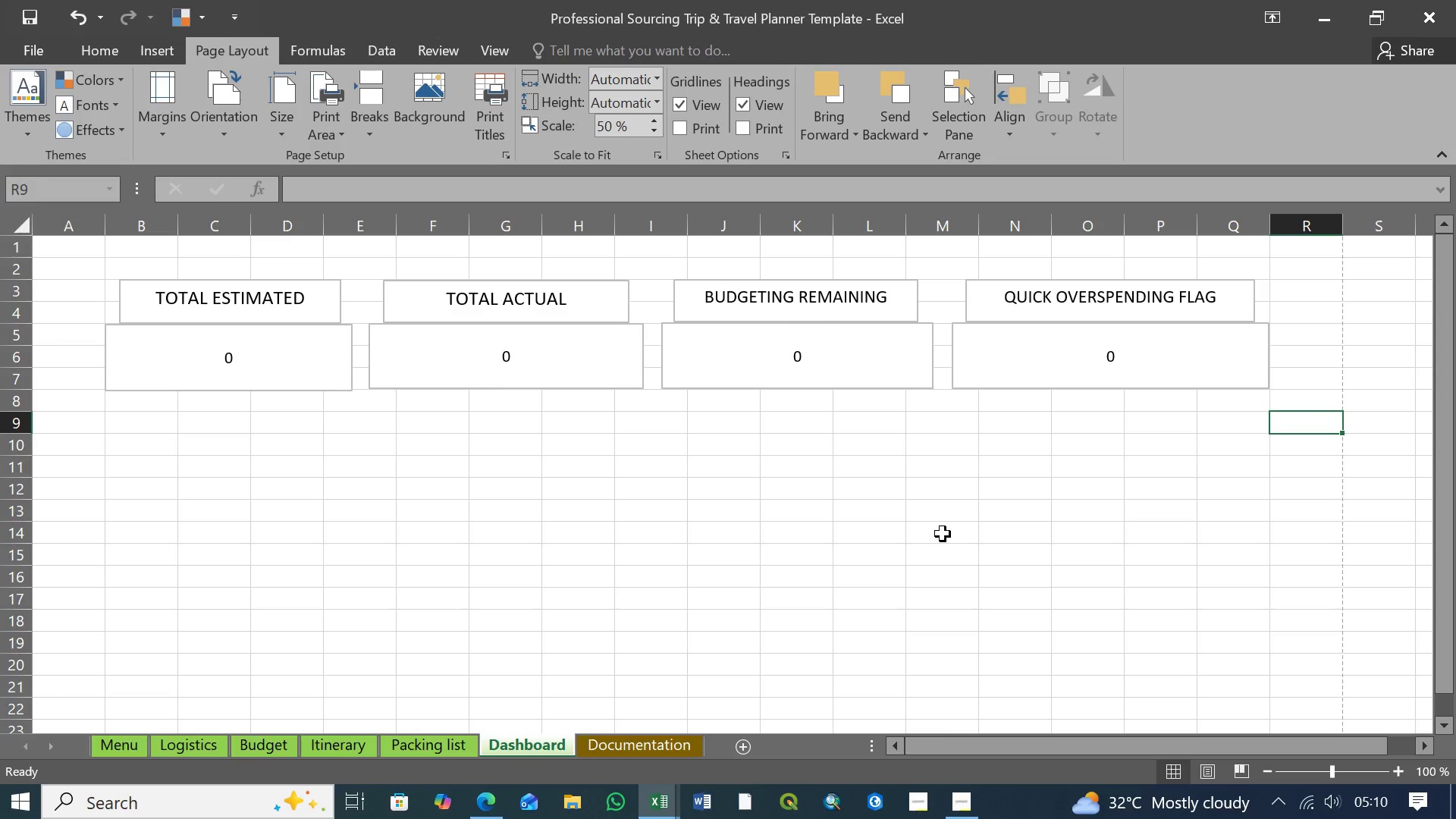 
wait(23.8)
 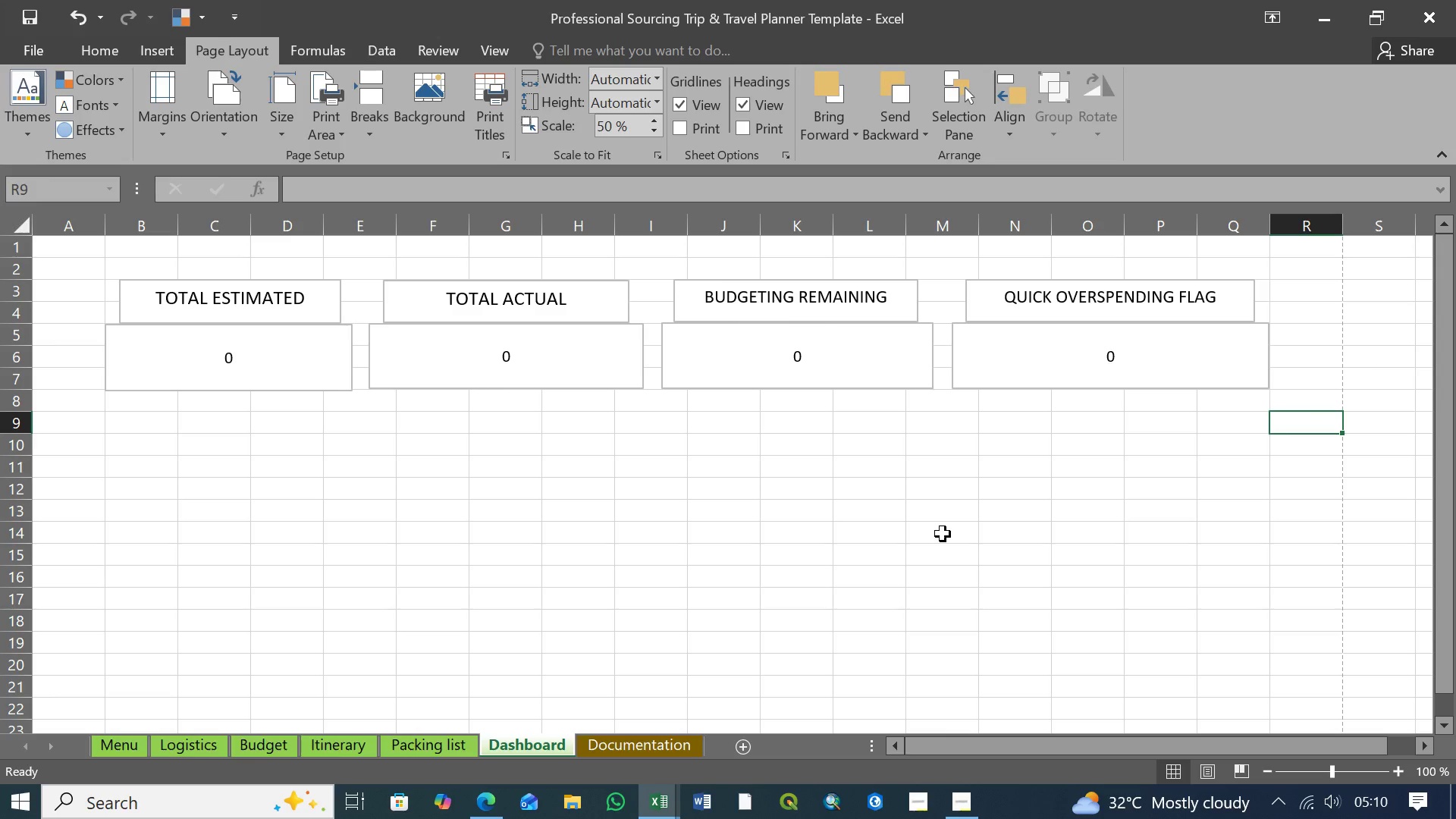 
left_click([1172, 345])
 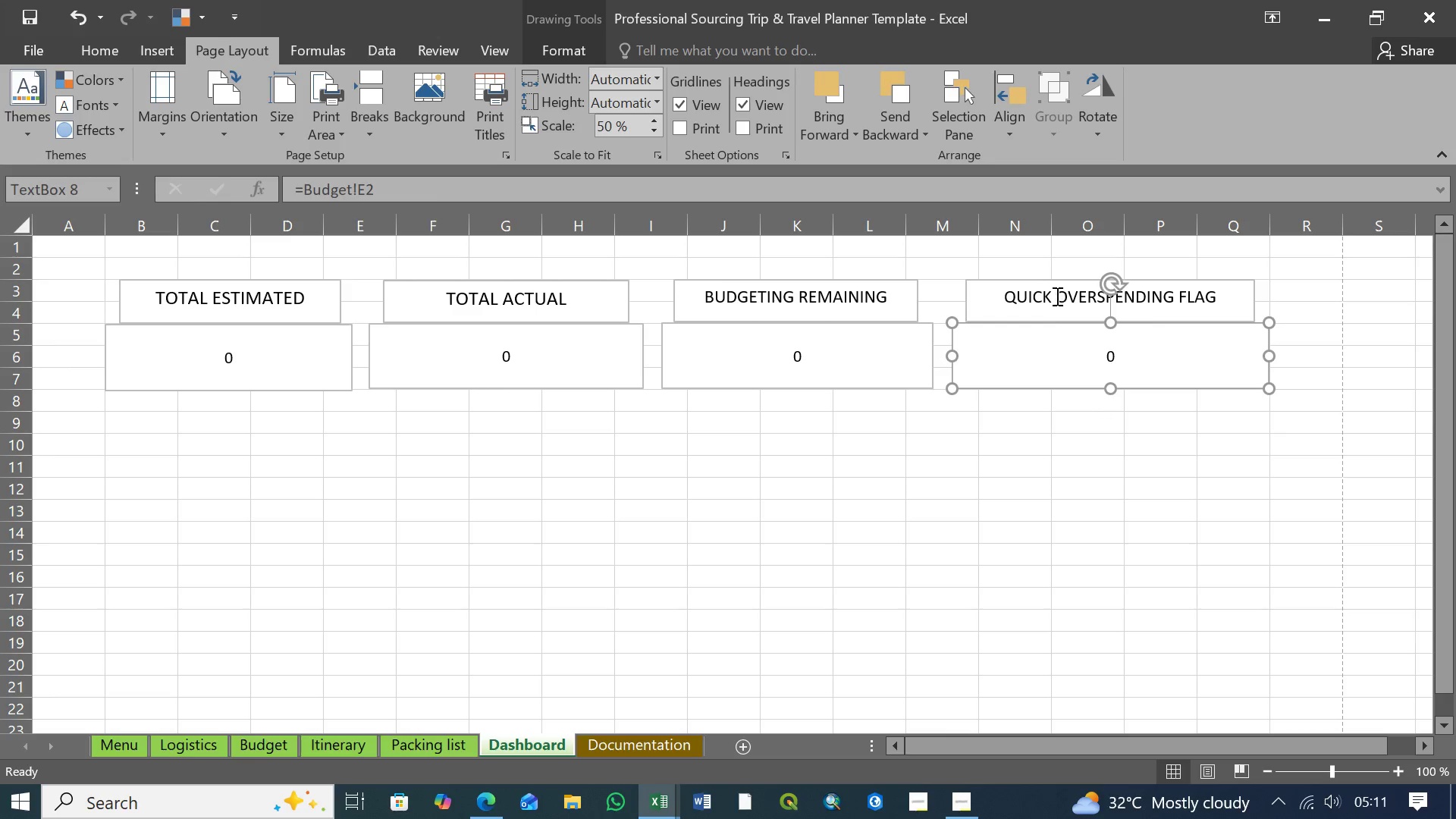 
left_click([1049, 300])
 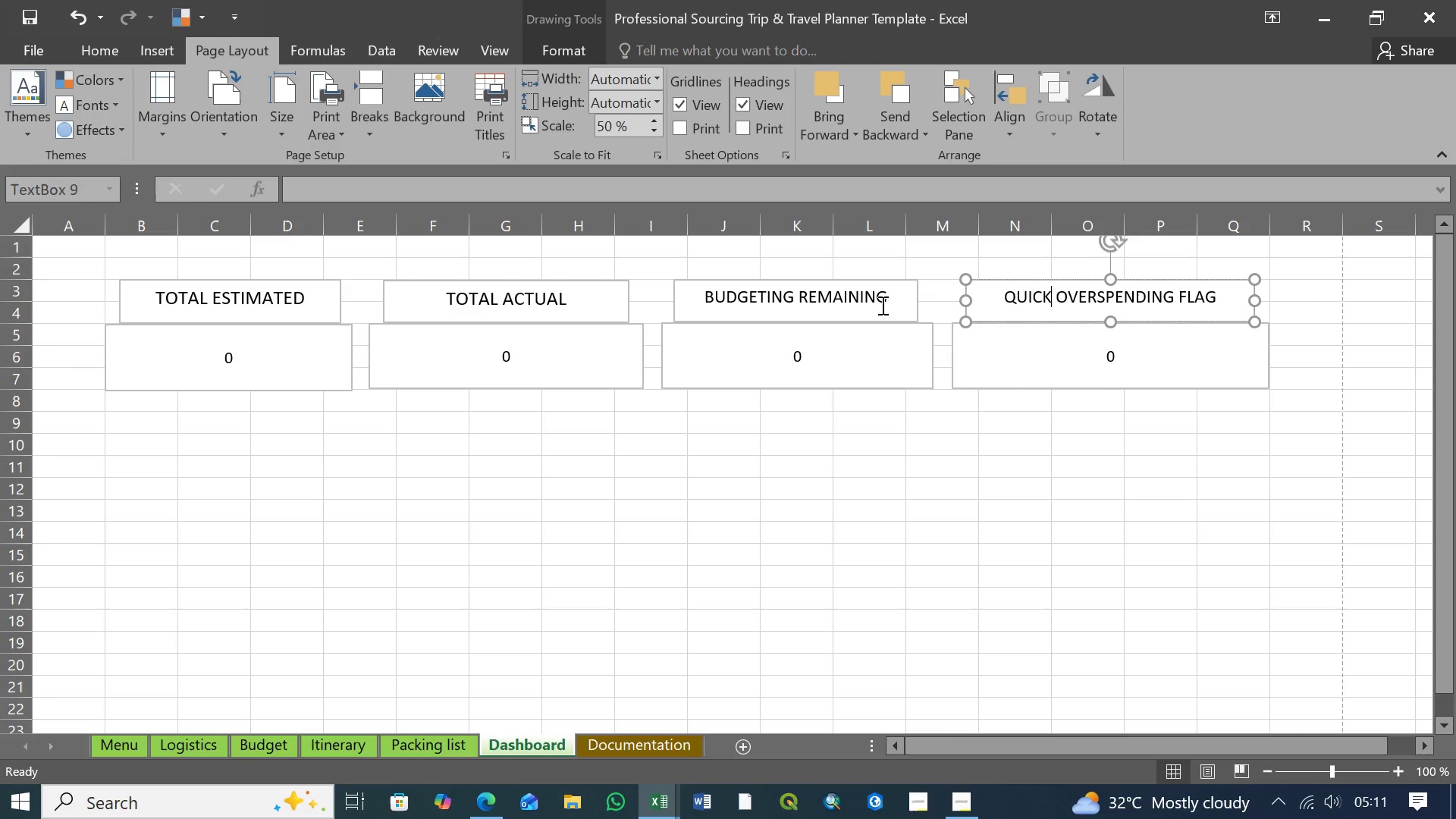 
left_click([881, 305])
 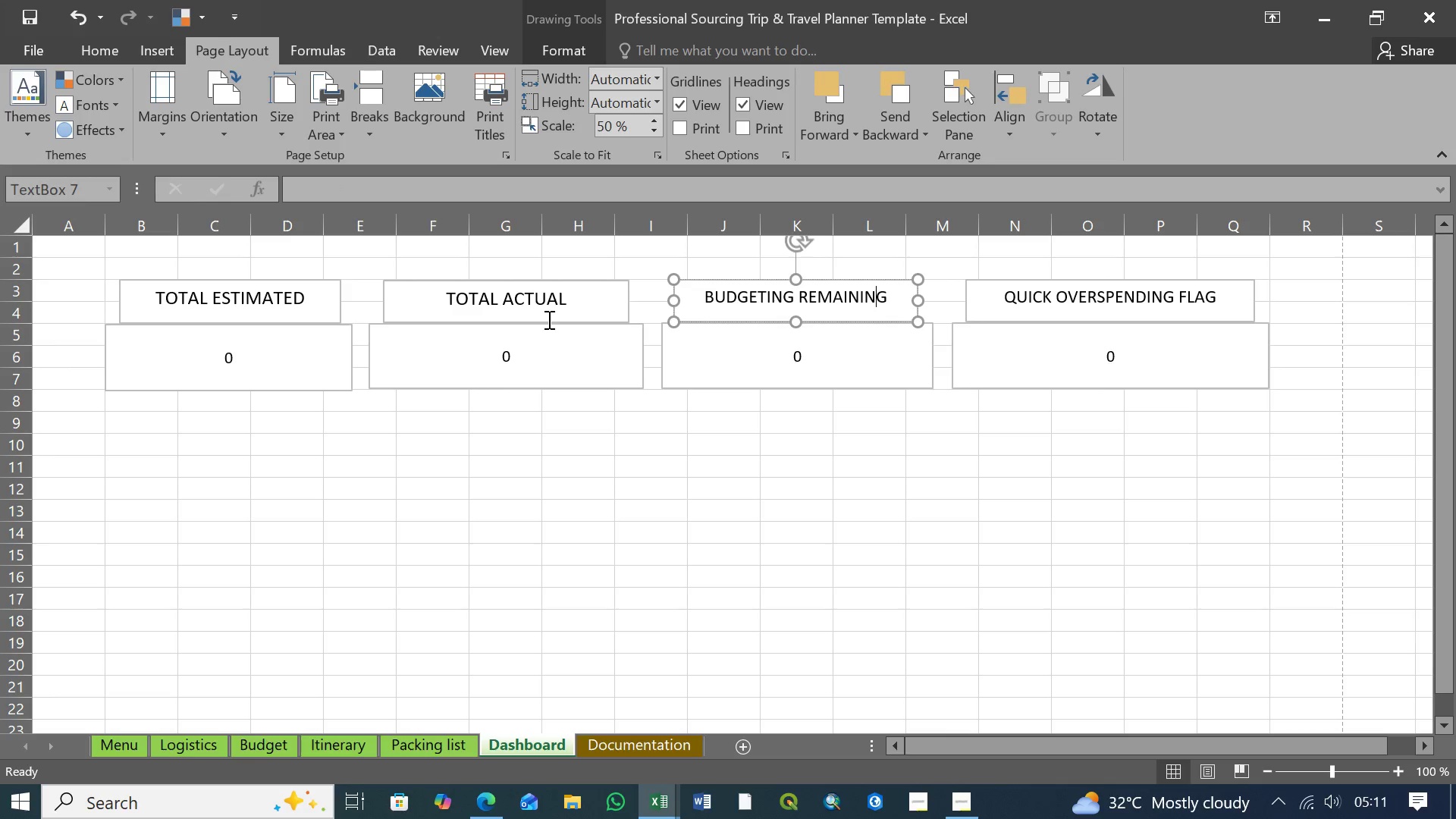 
left_click([574, 295])
 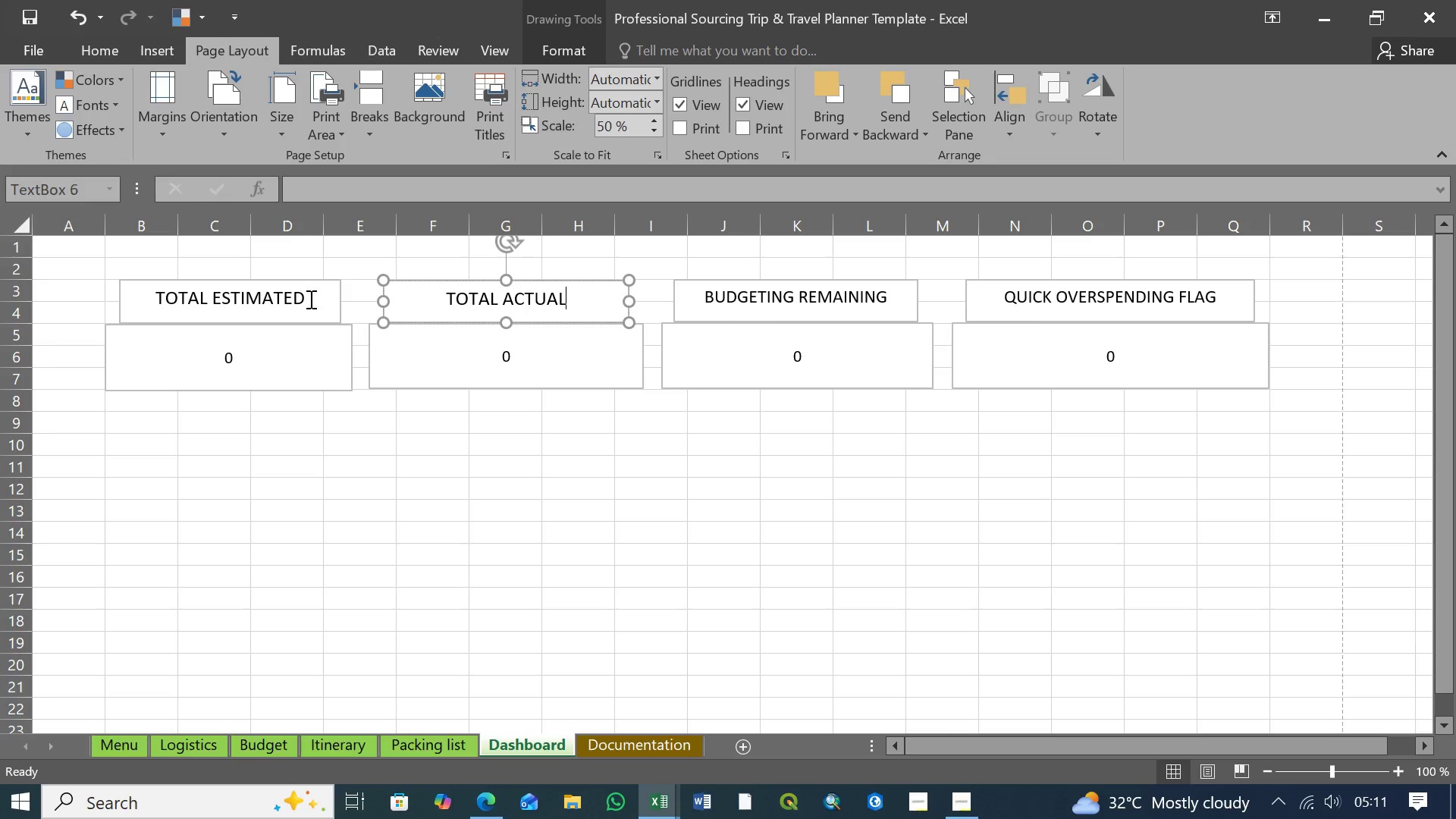 
left_click([302, 300])
 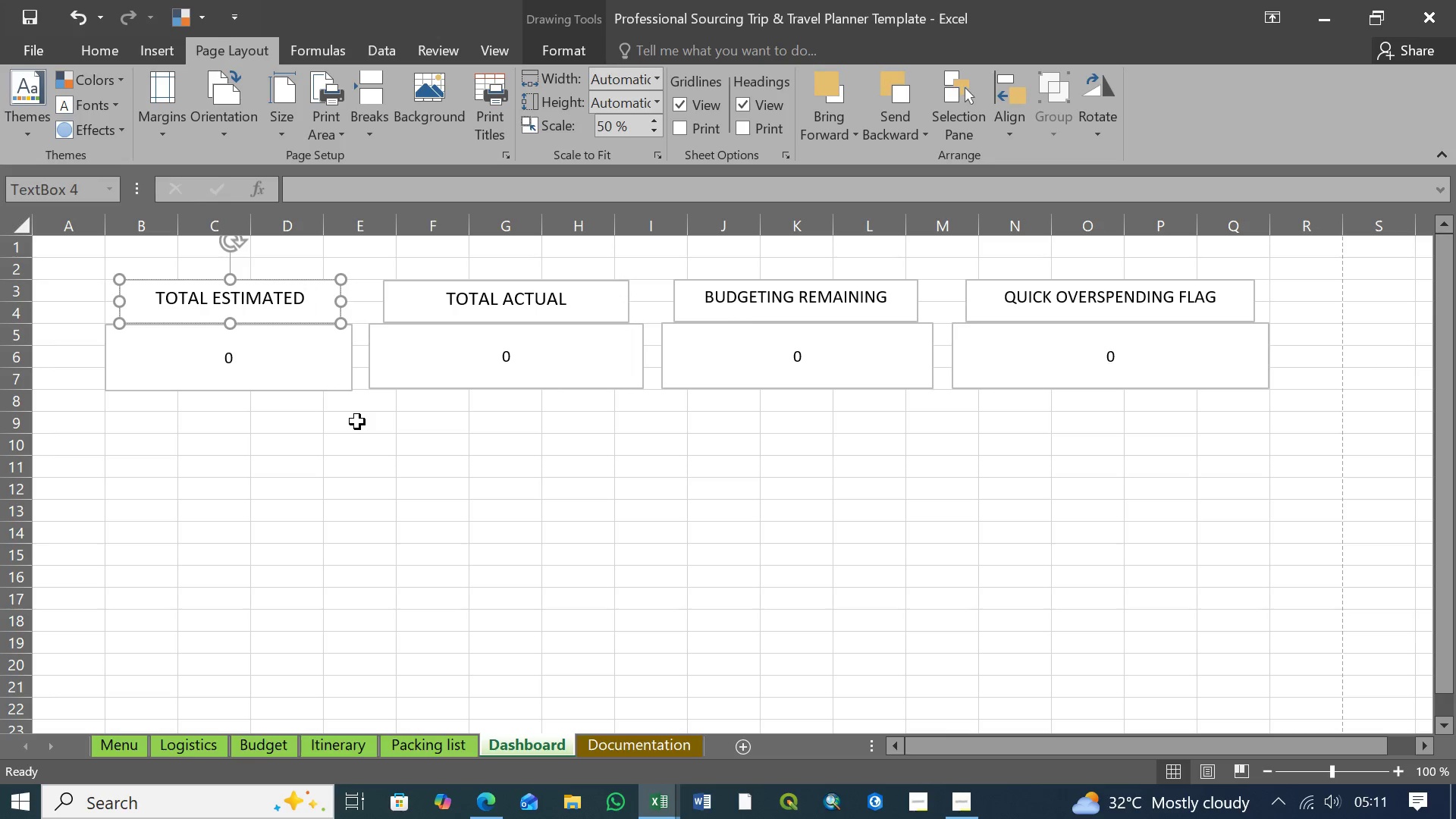 
wait(7.42)
 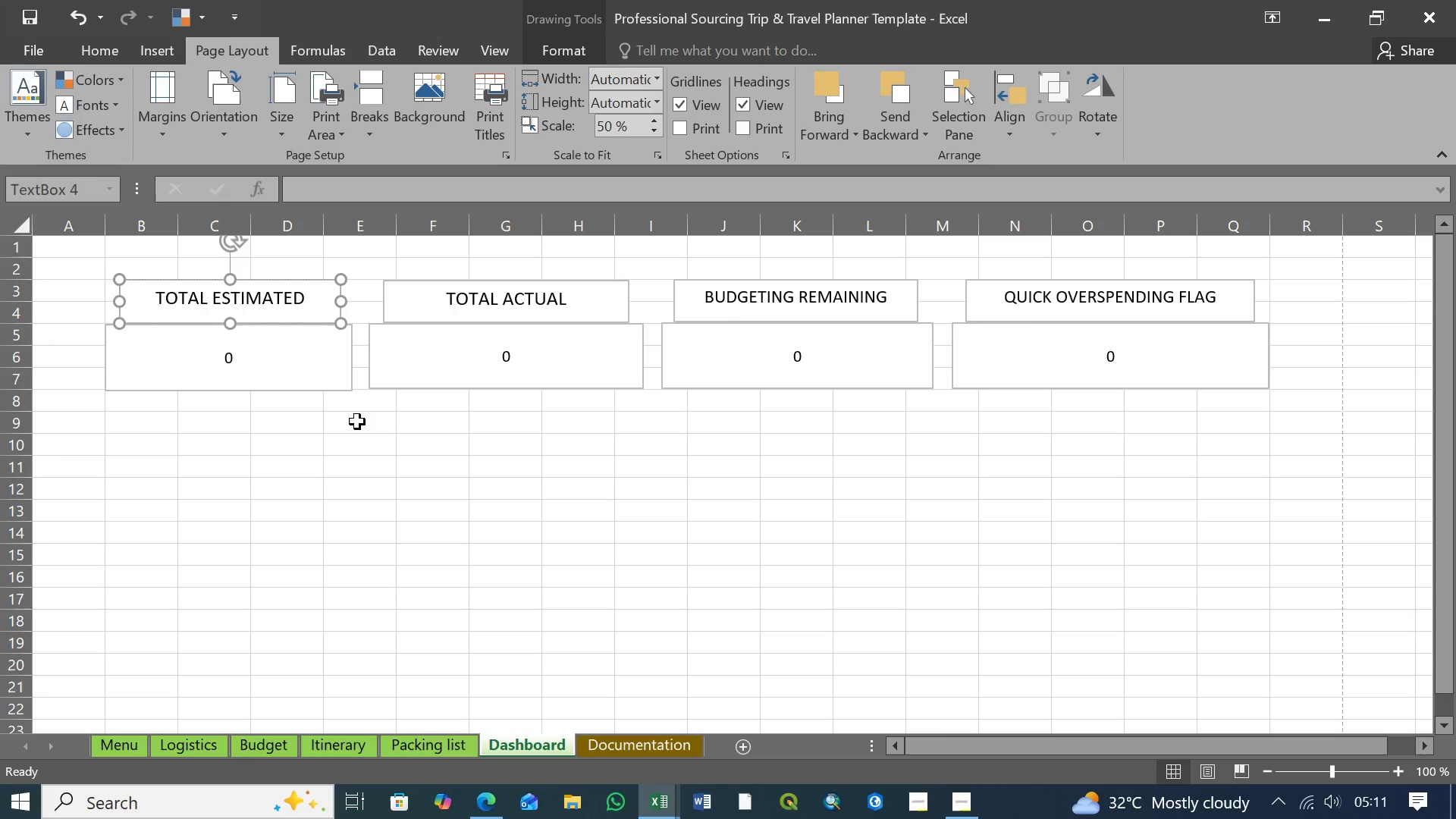 
left_click([1125, 353])
 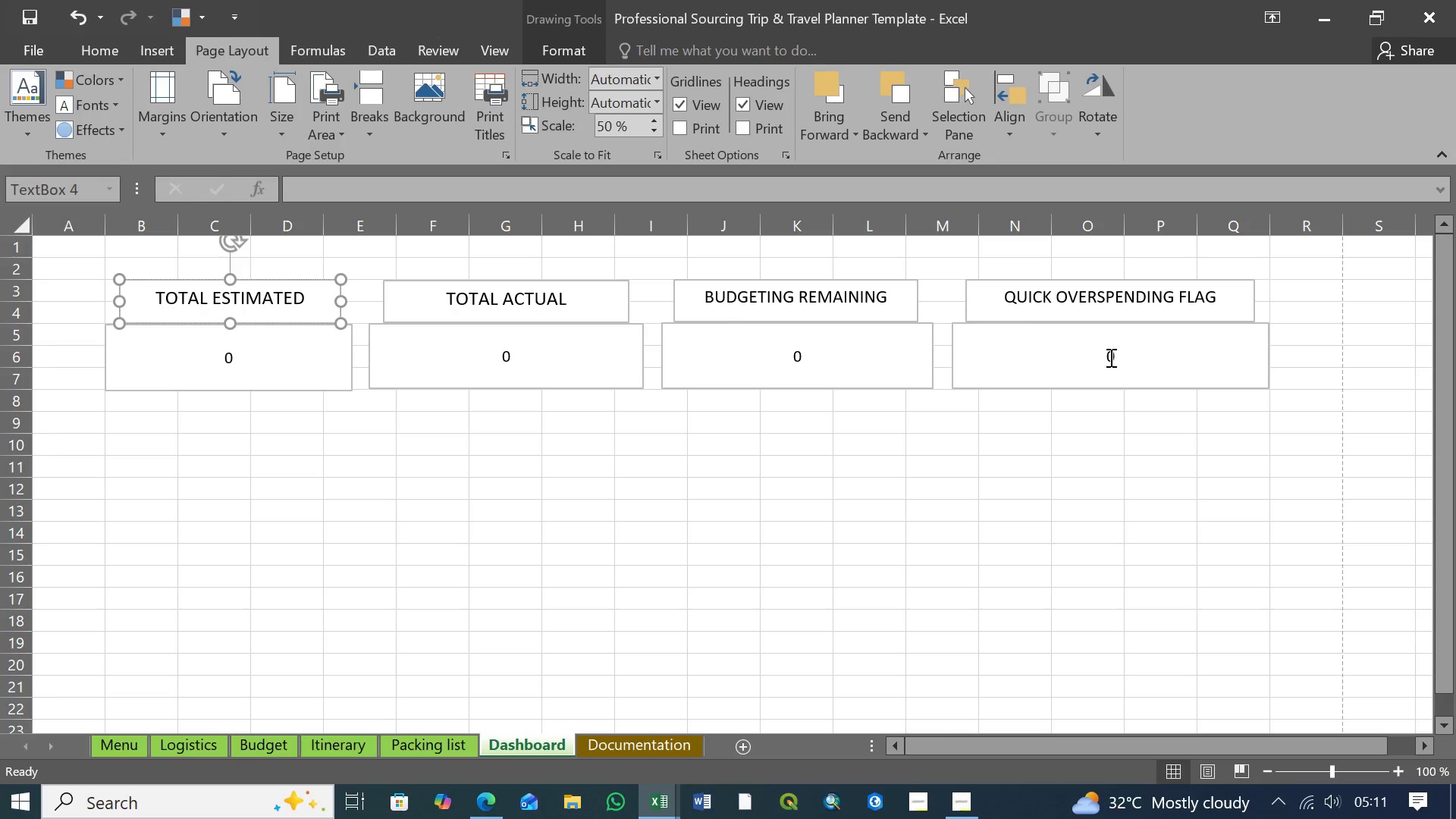 
left_click([1109, 357])
 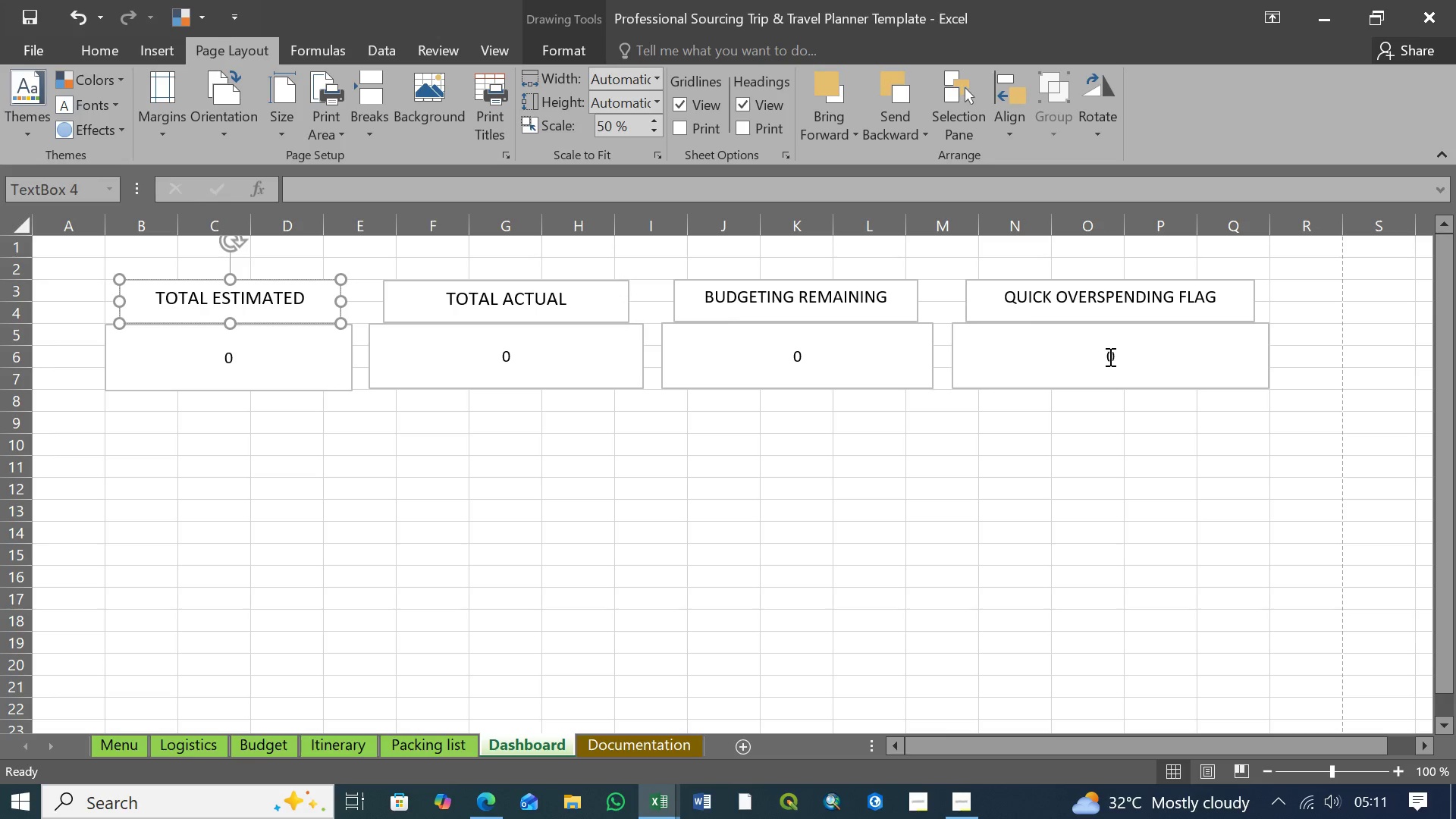 
left_click([1109, 356])
 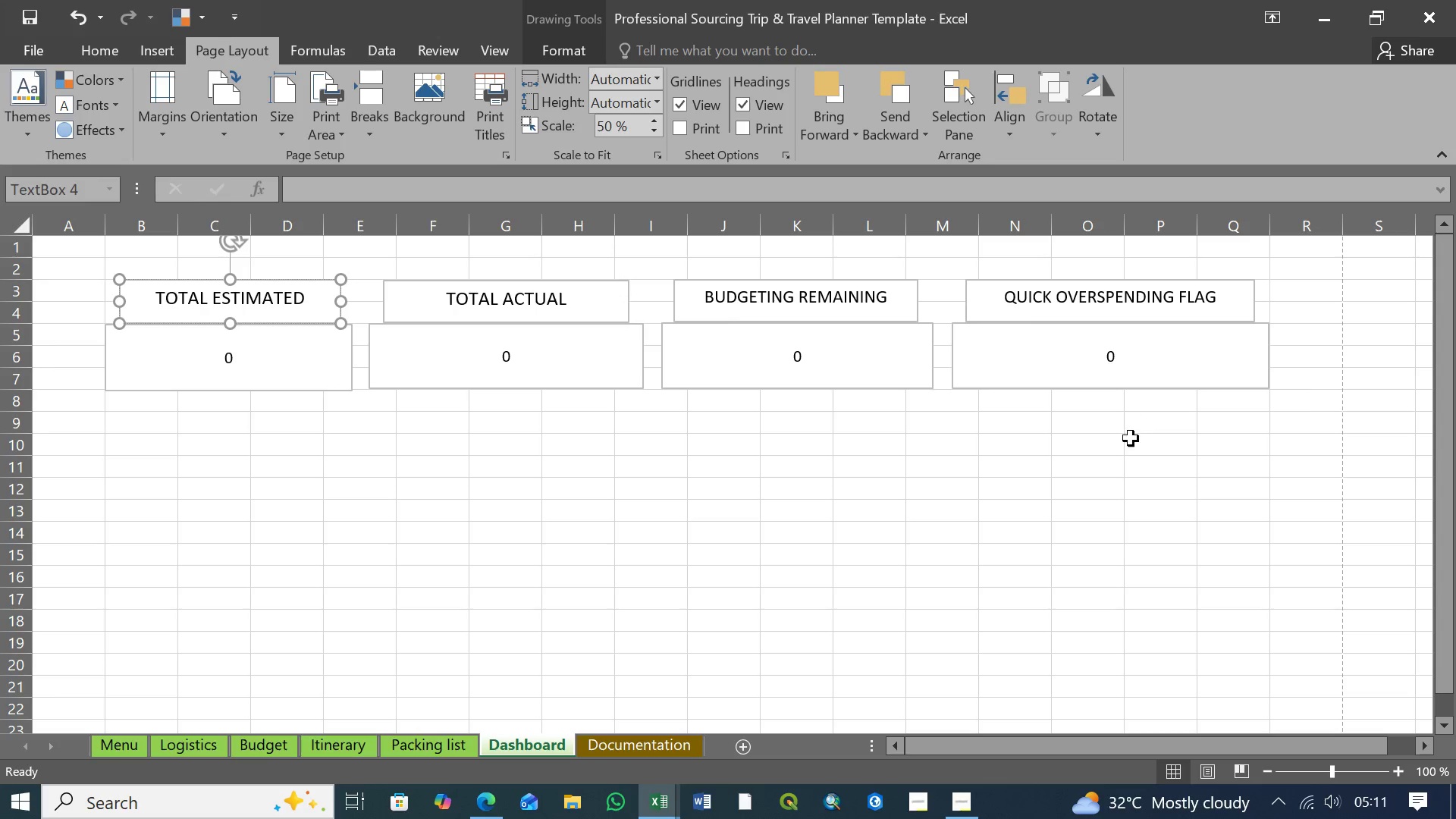 
left_click([1131, 441])
 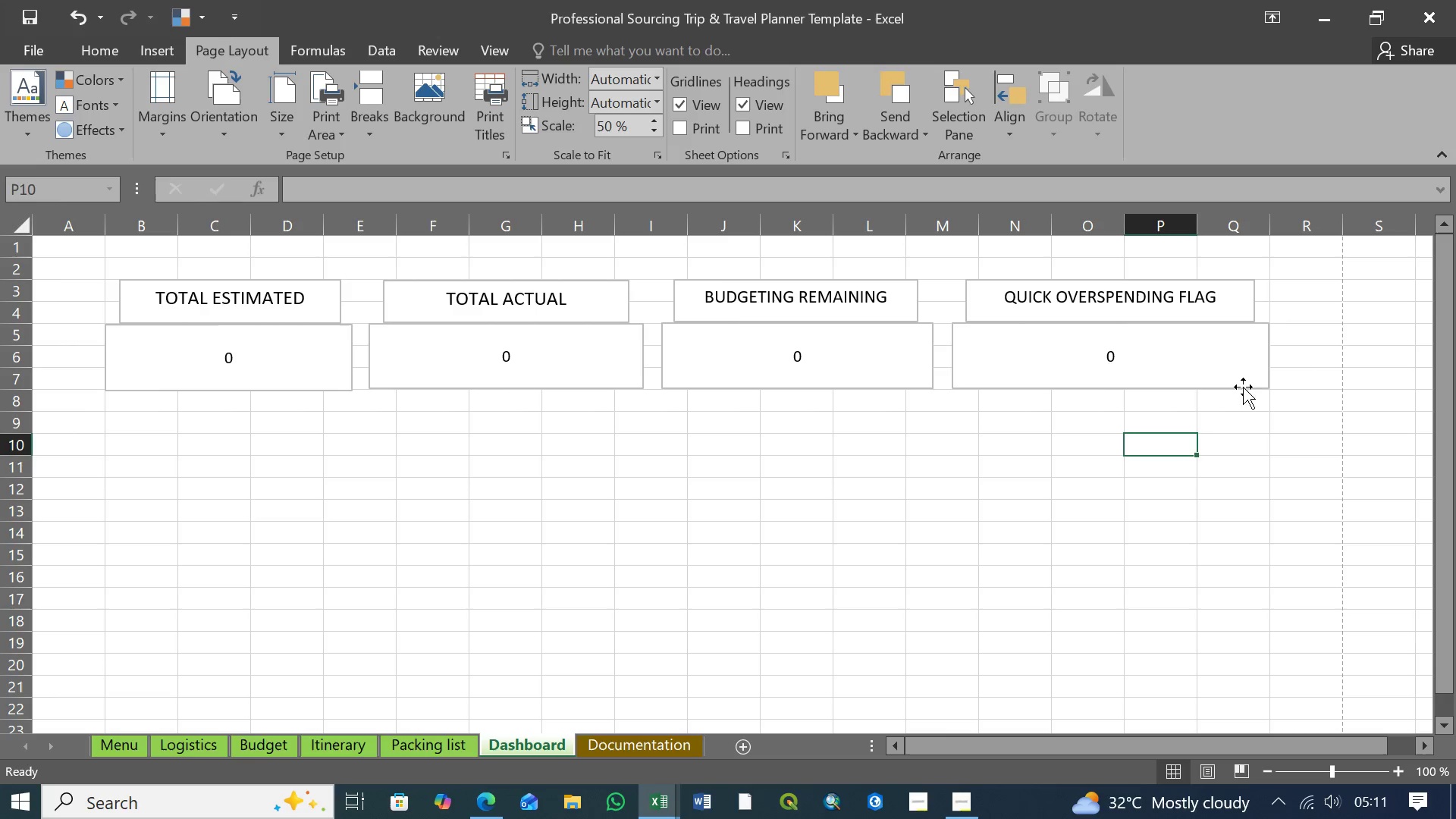 
left_click([1244, 384])
 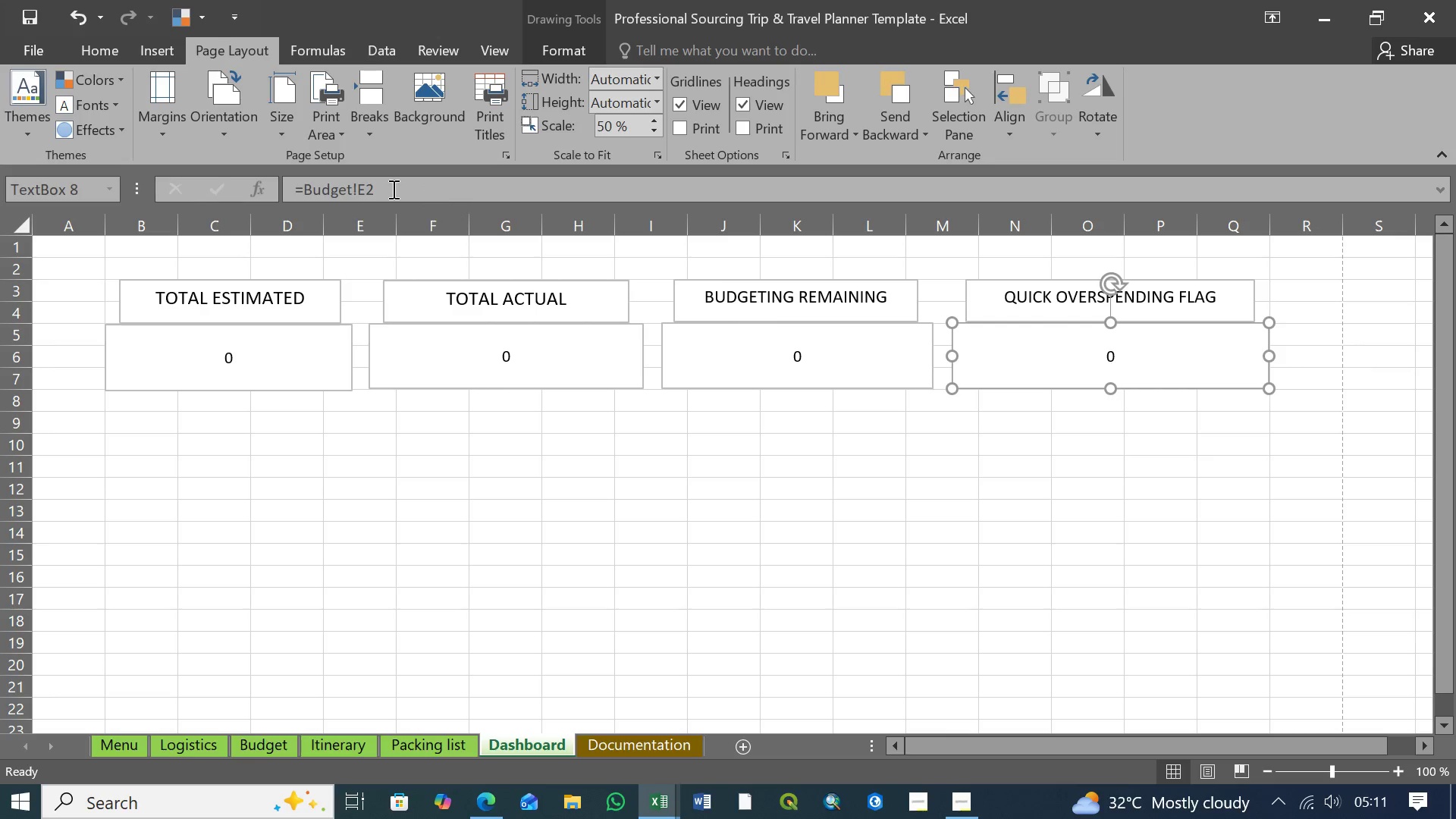 
left_click([388, 189])
 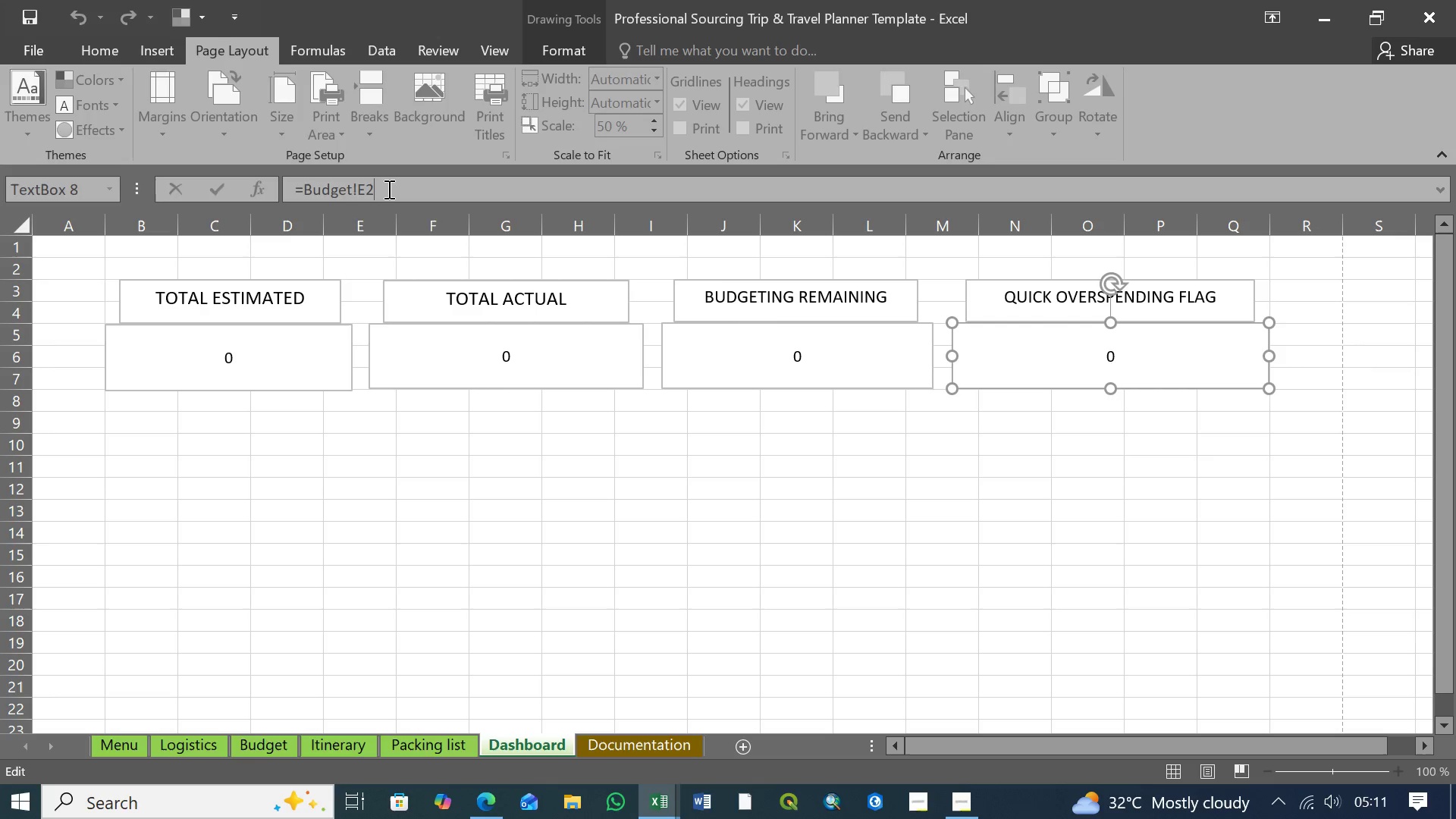 
key(Backspace)
 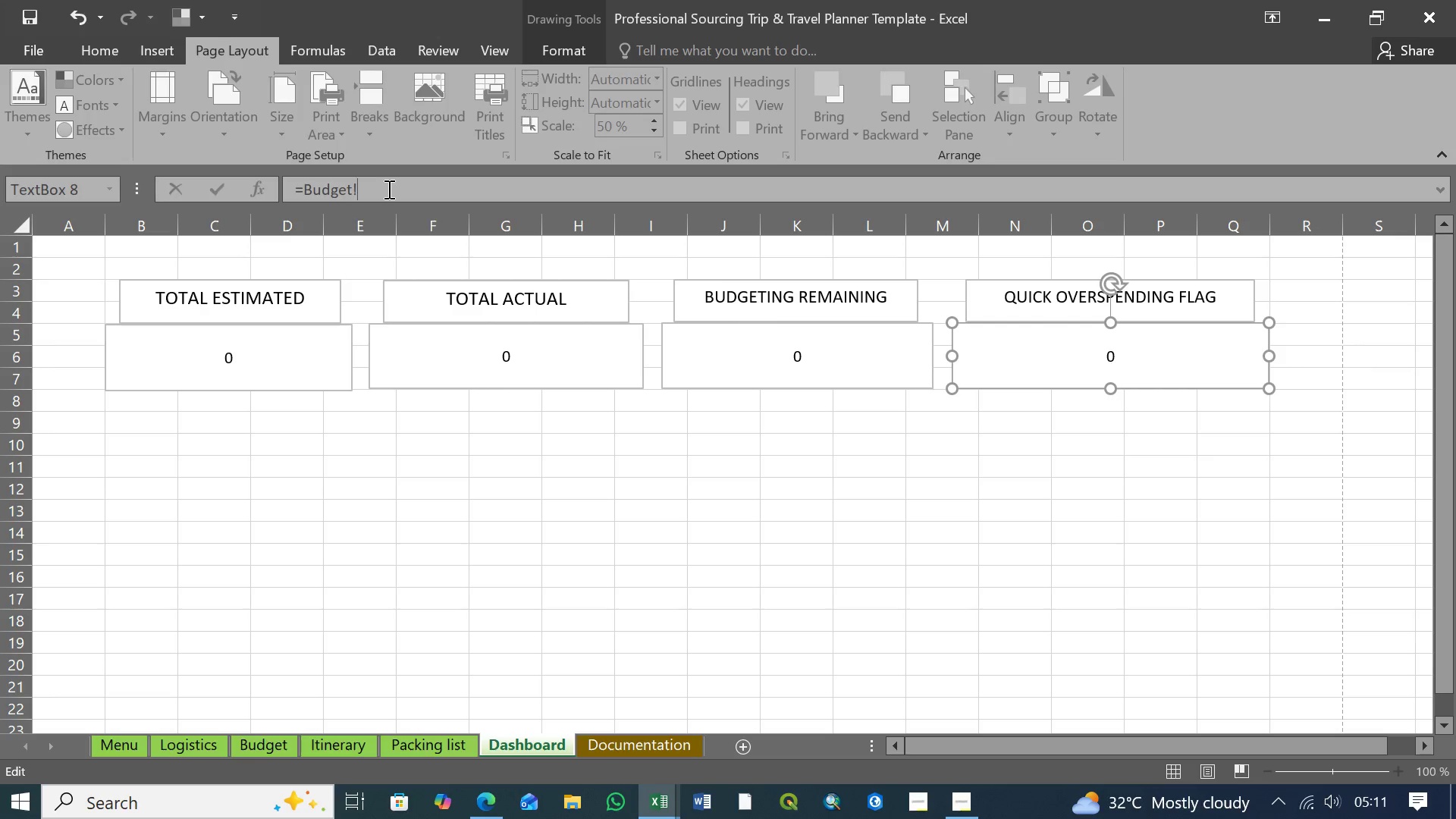 
key(Backspace)
 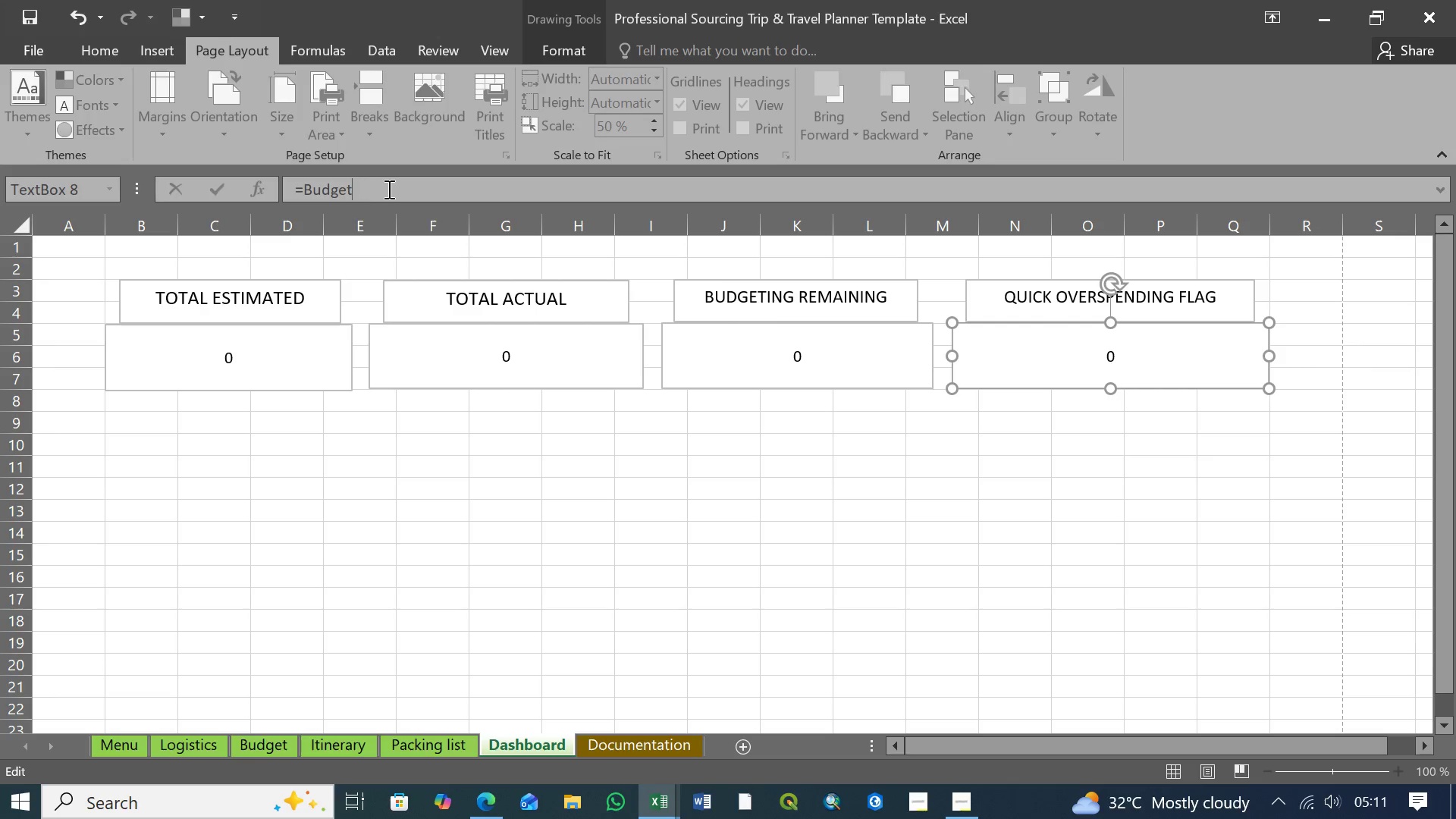 
key(Backspace)
 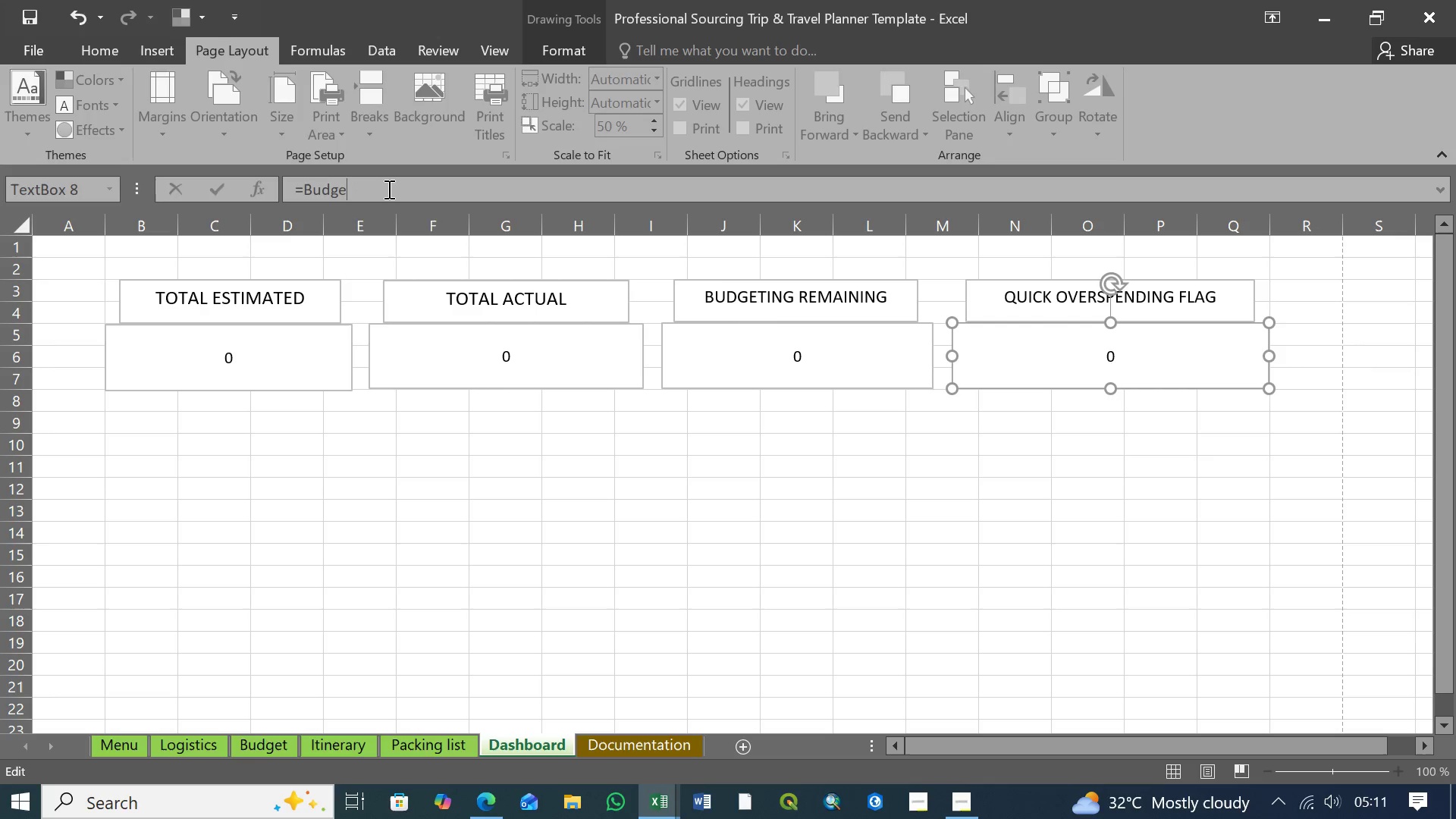 
key(Backspace)
 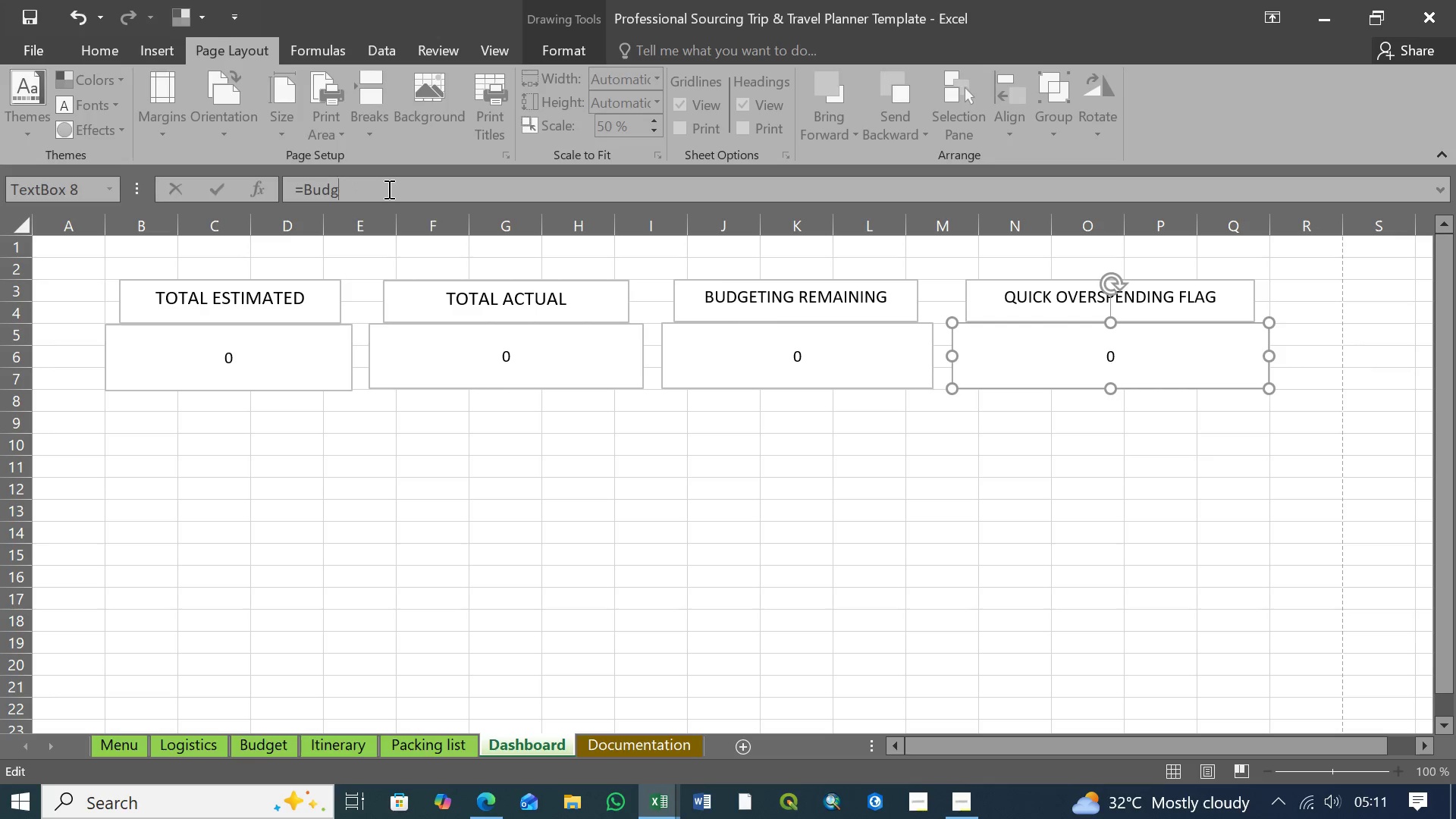 
key(Backspace)
 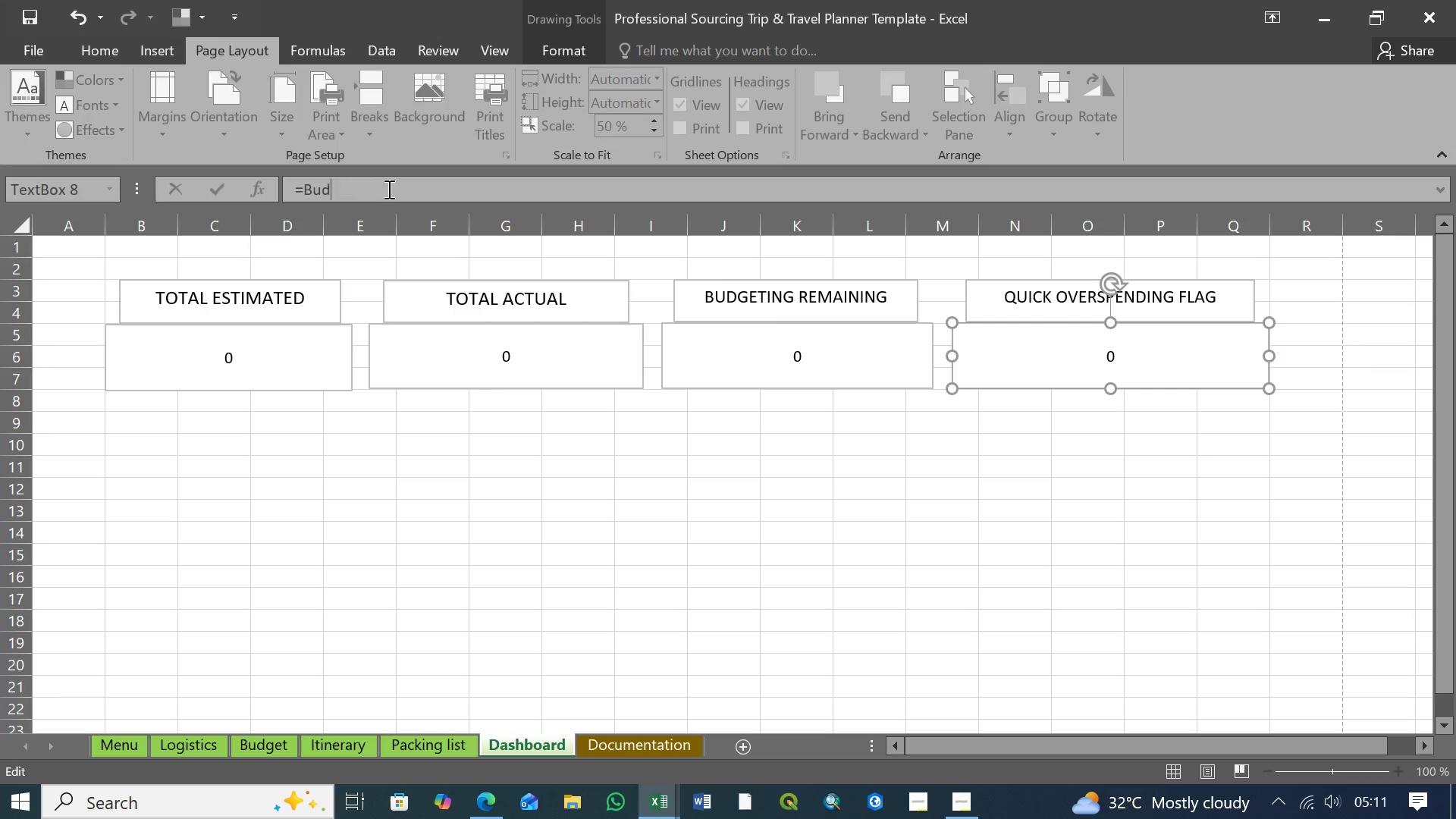 
key(Backspace)
 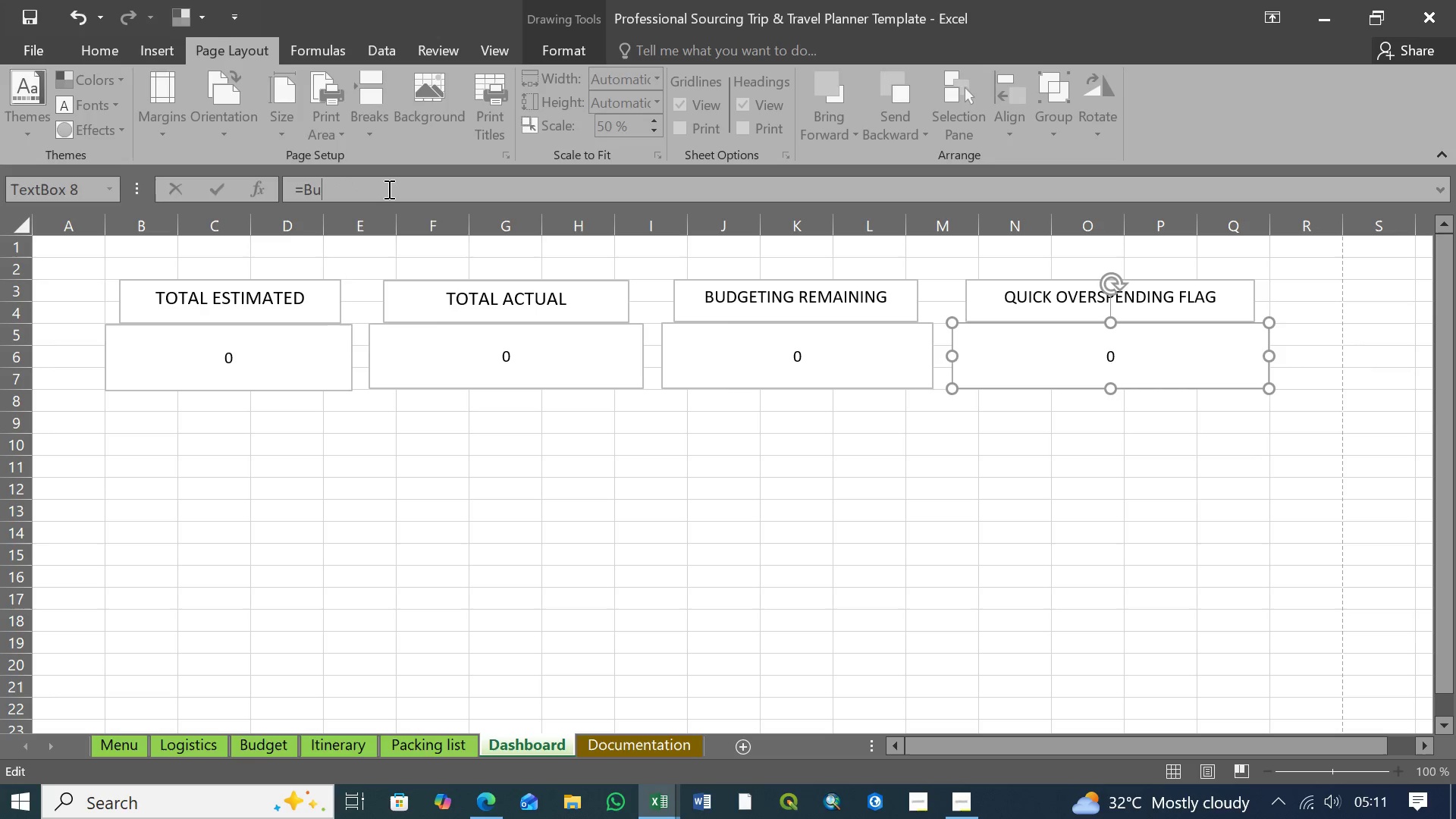 
key(Backspace)
 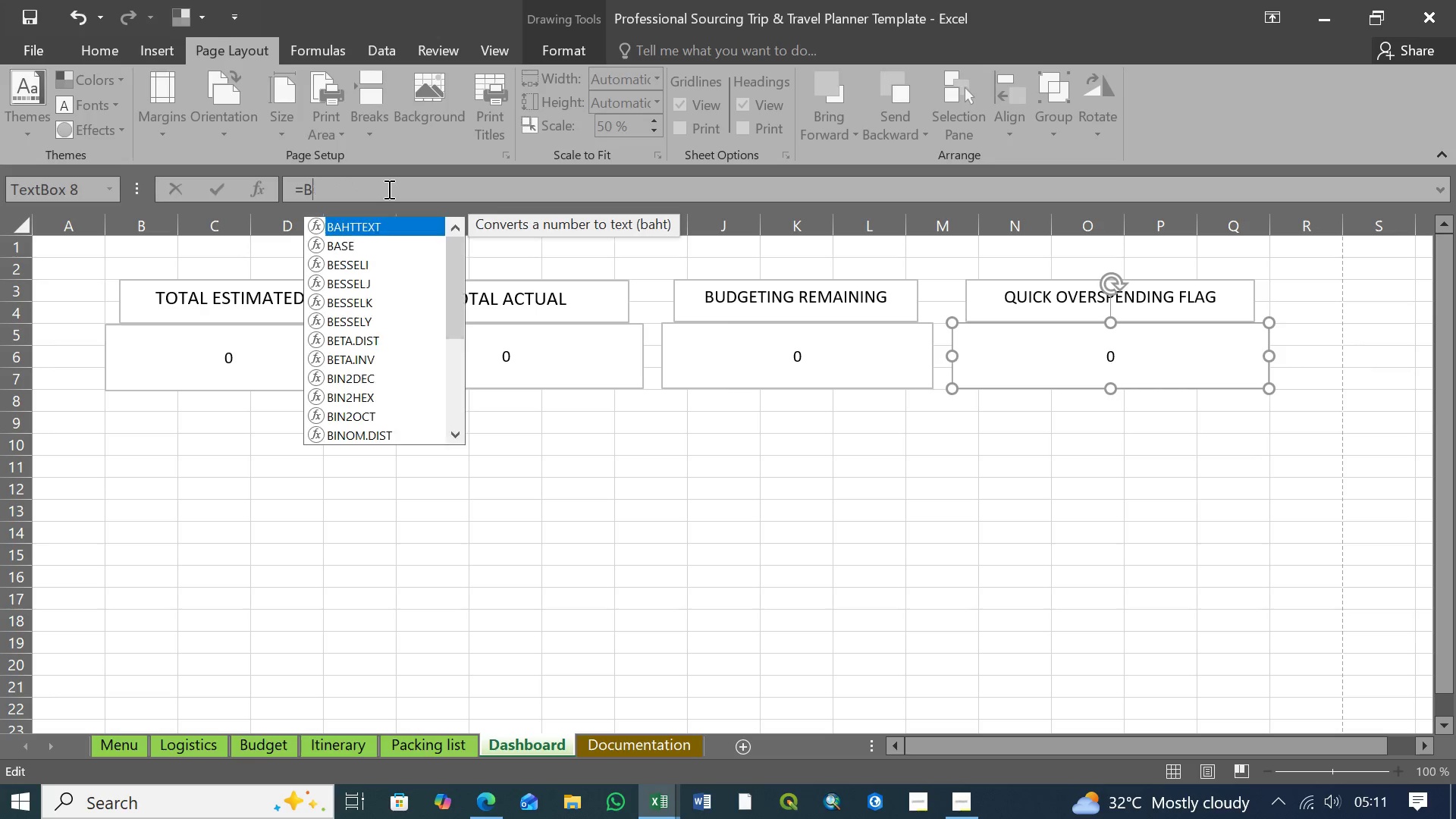 
key(Backspace)
 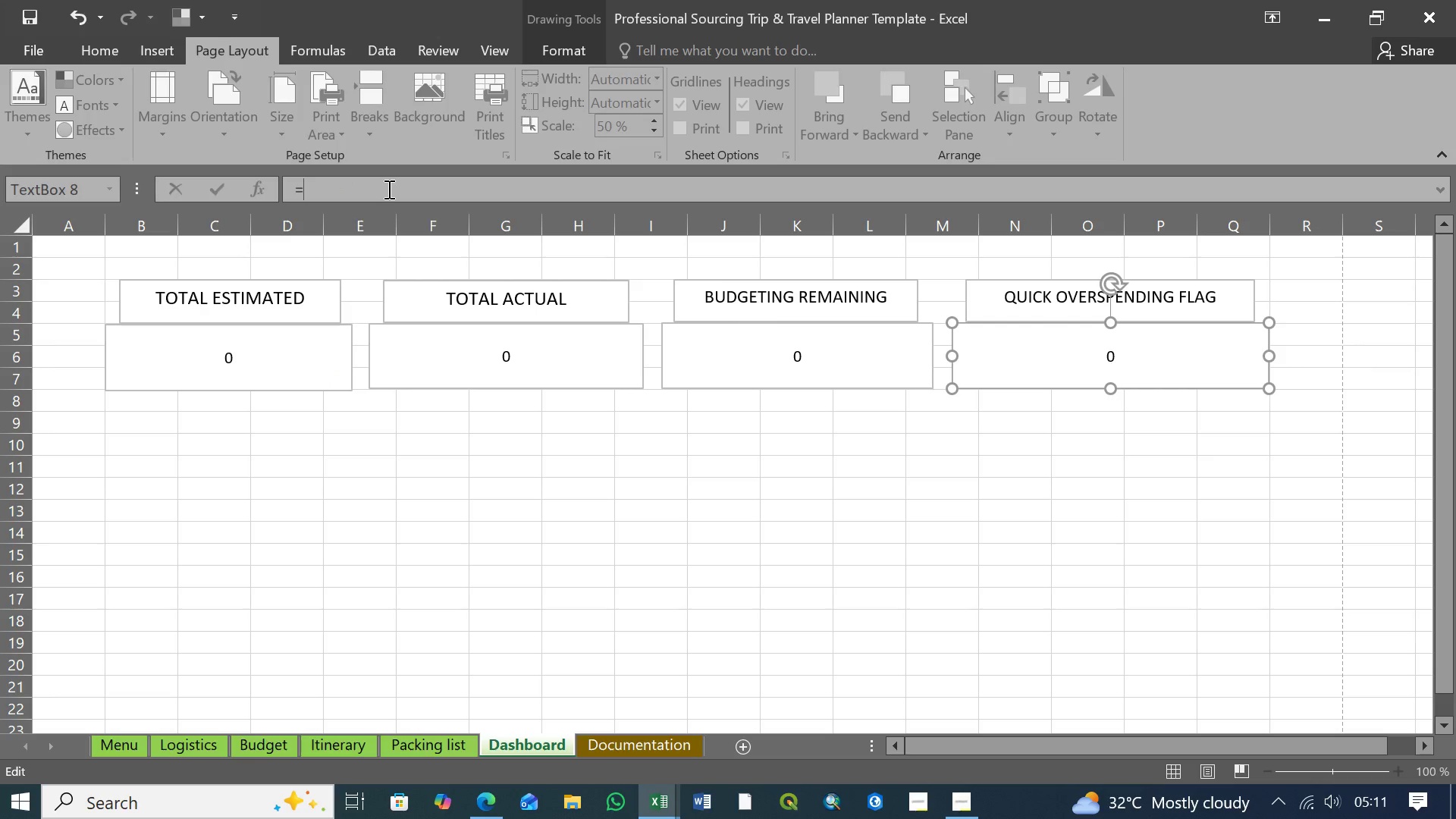 
key(Backspace)
 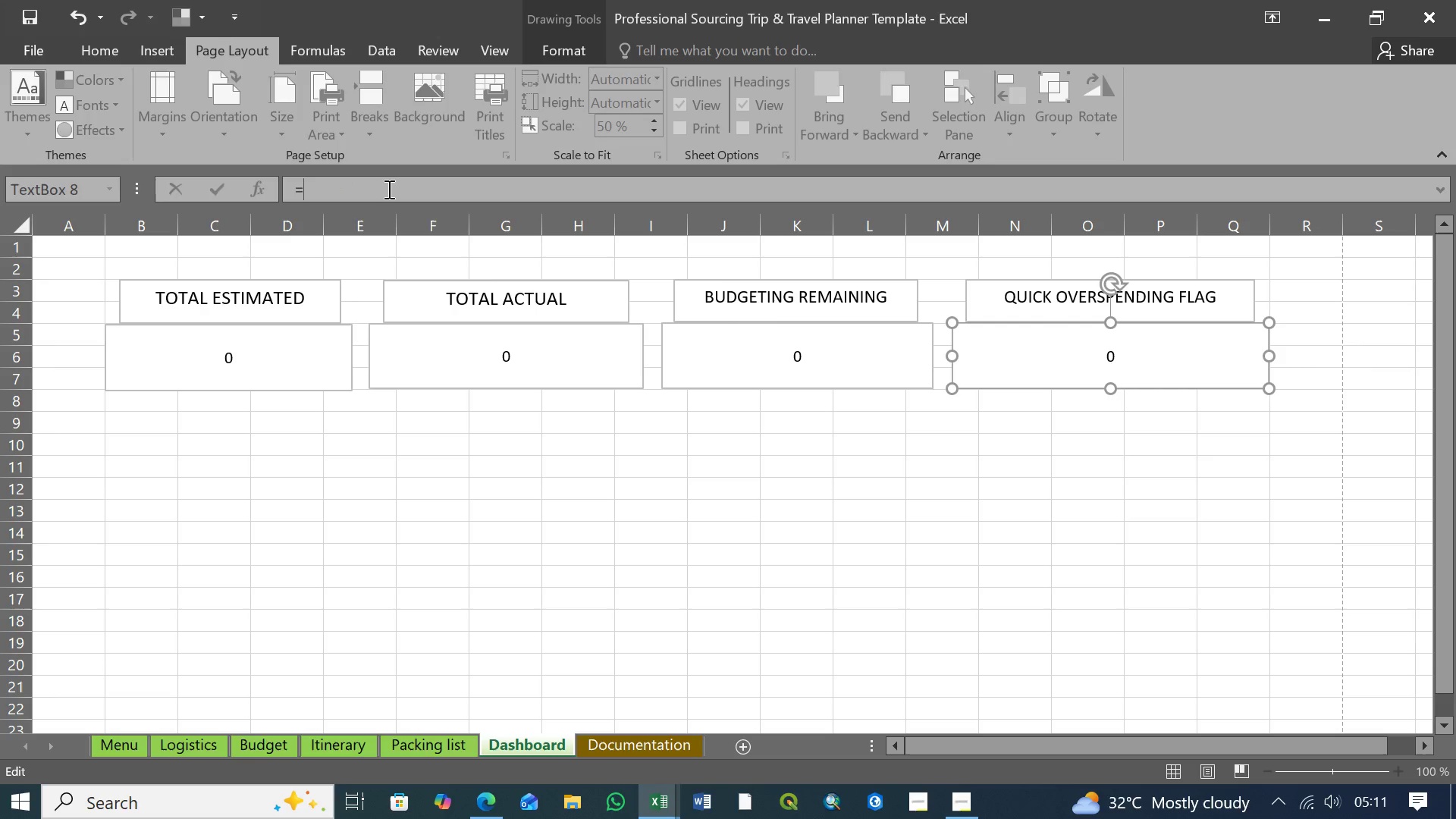 
key(Control+Z)
 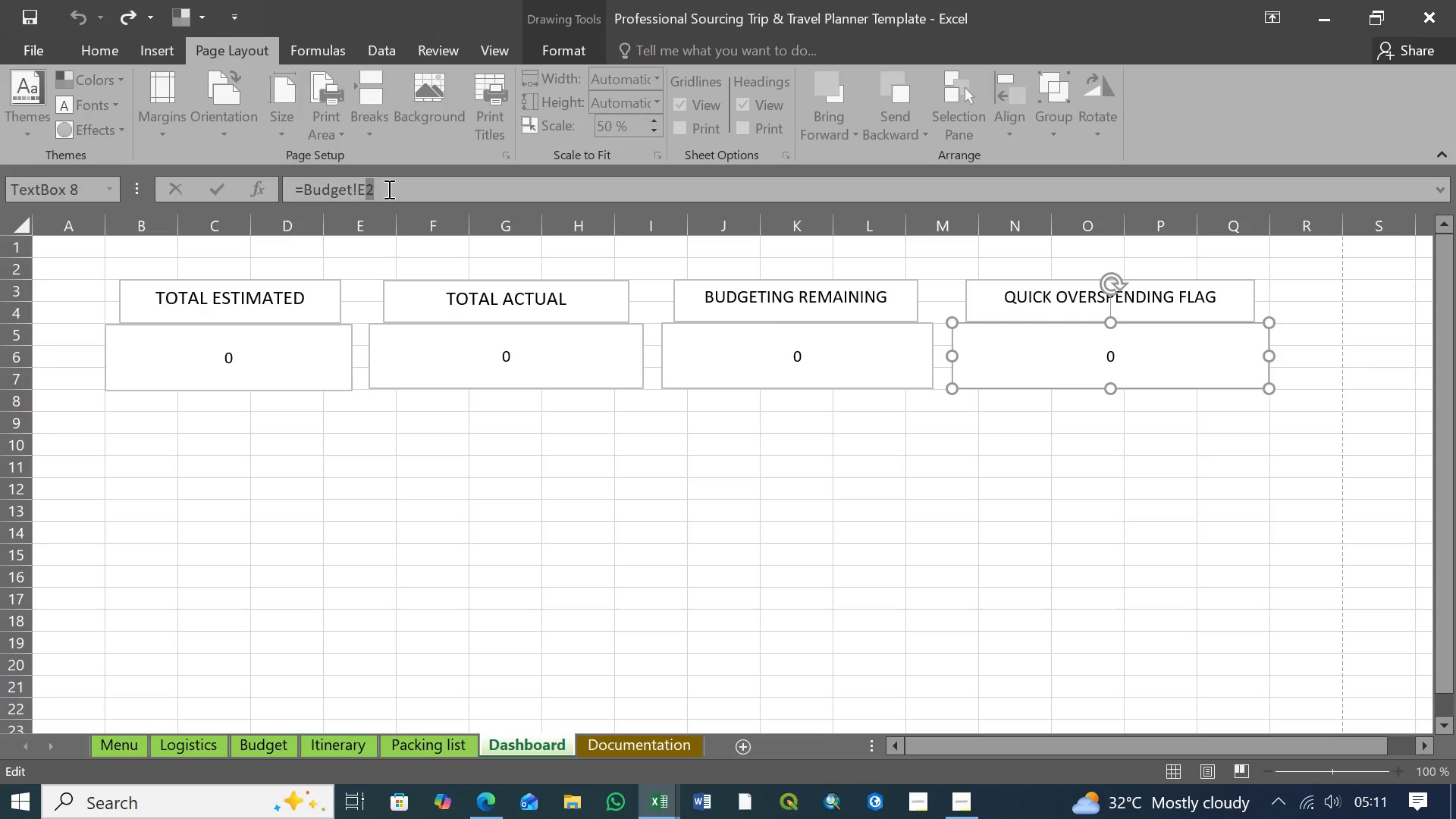 
left_click([388, 189])
 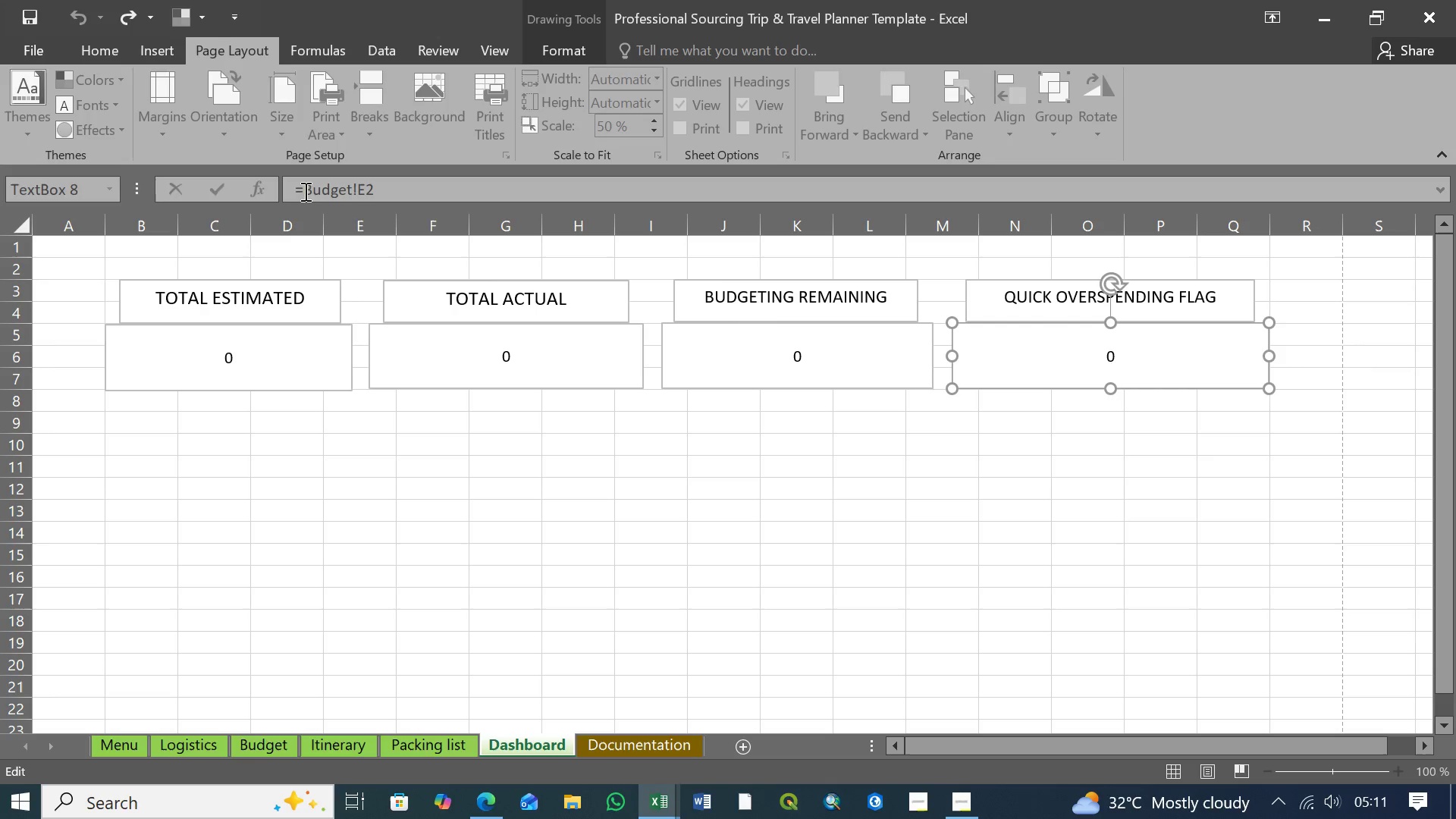 
left_click([303, 190])
 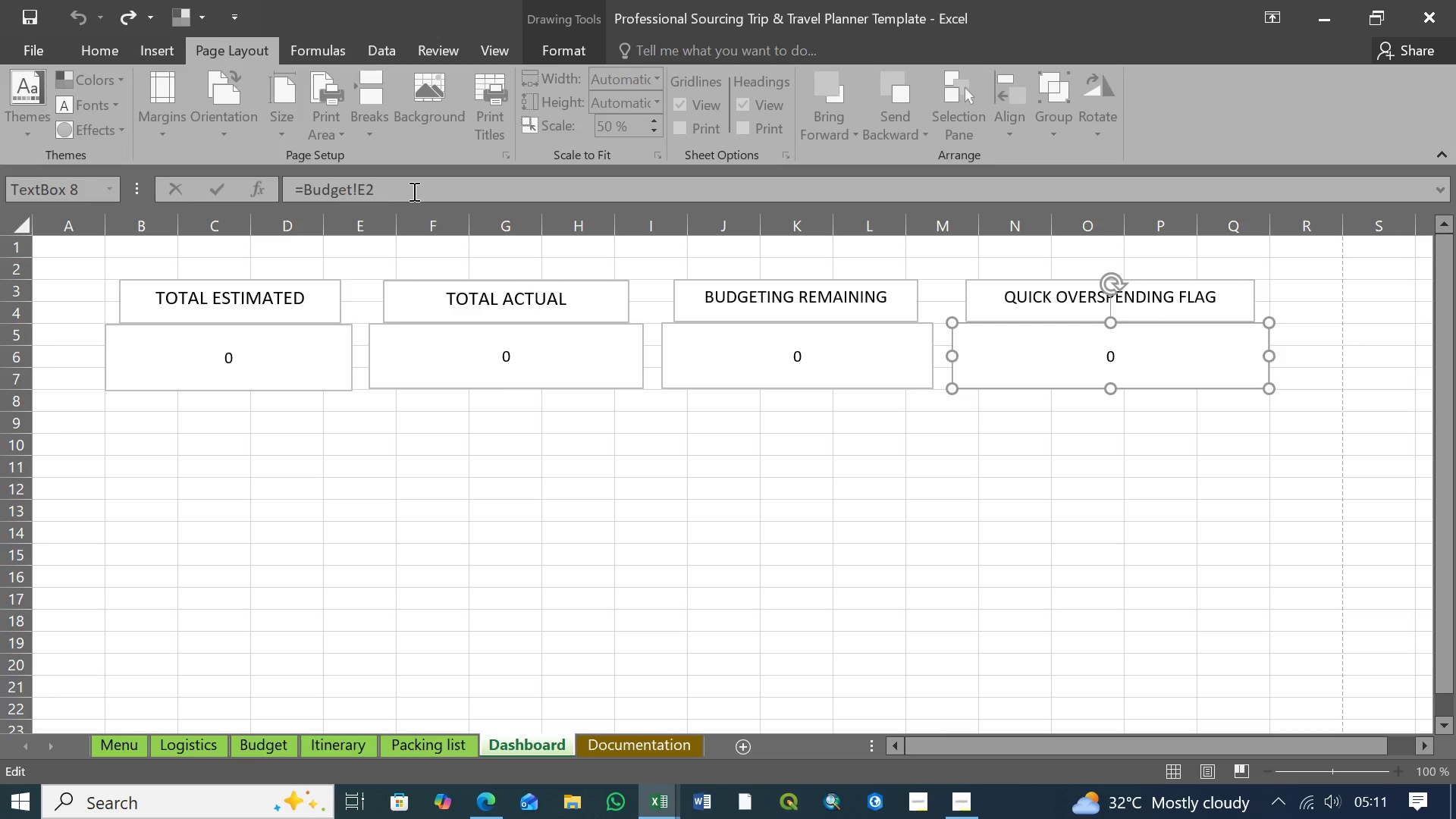 
left_click([413, 191])
 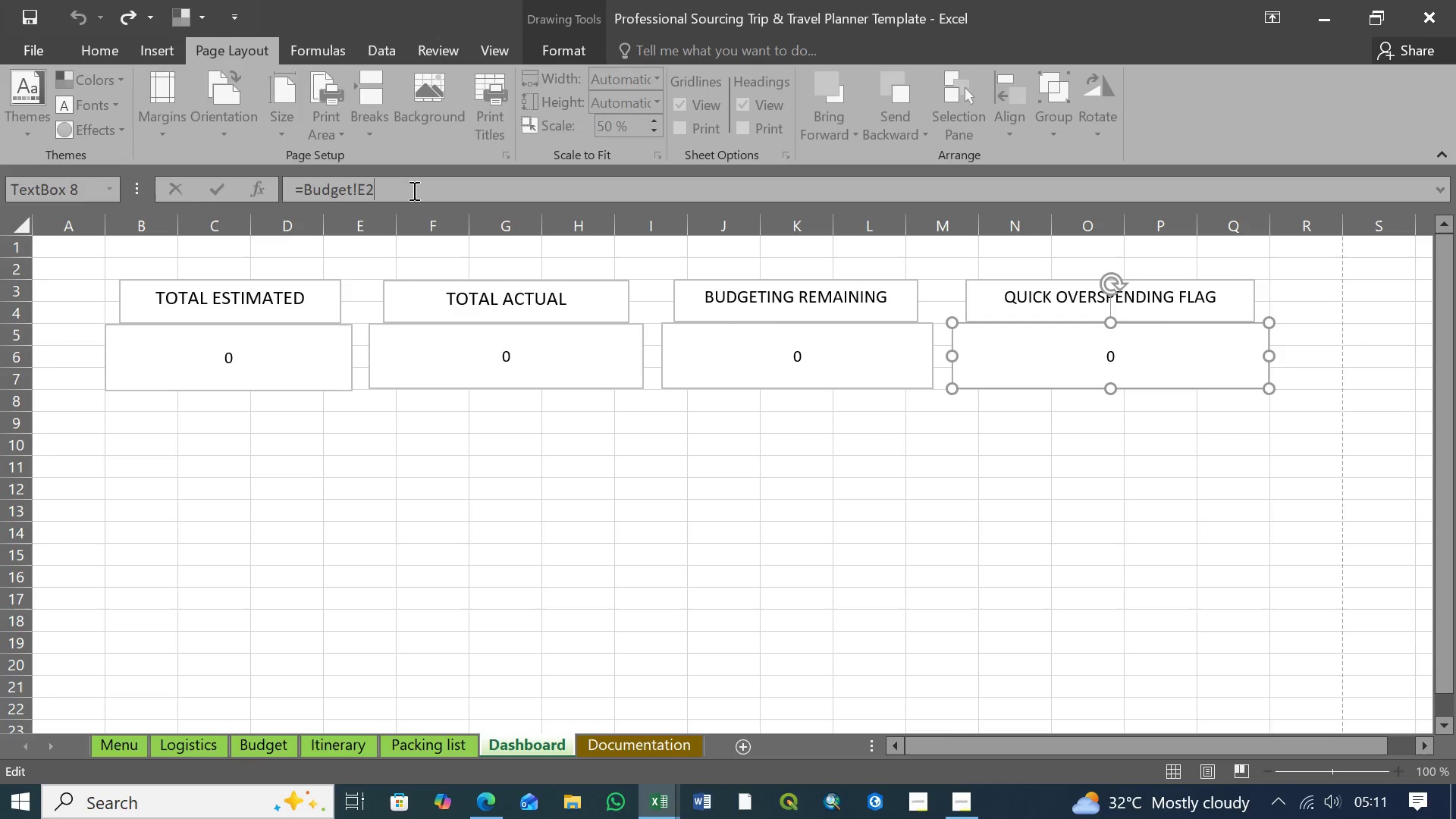 
key(Backspace)
 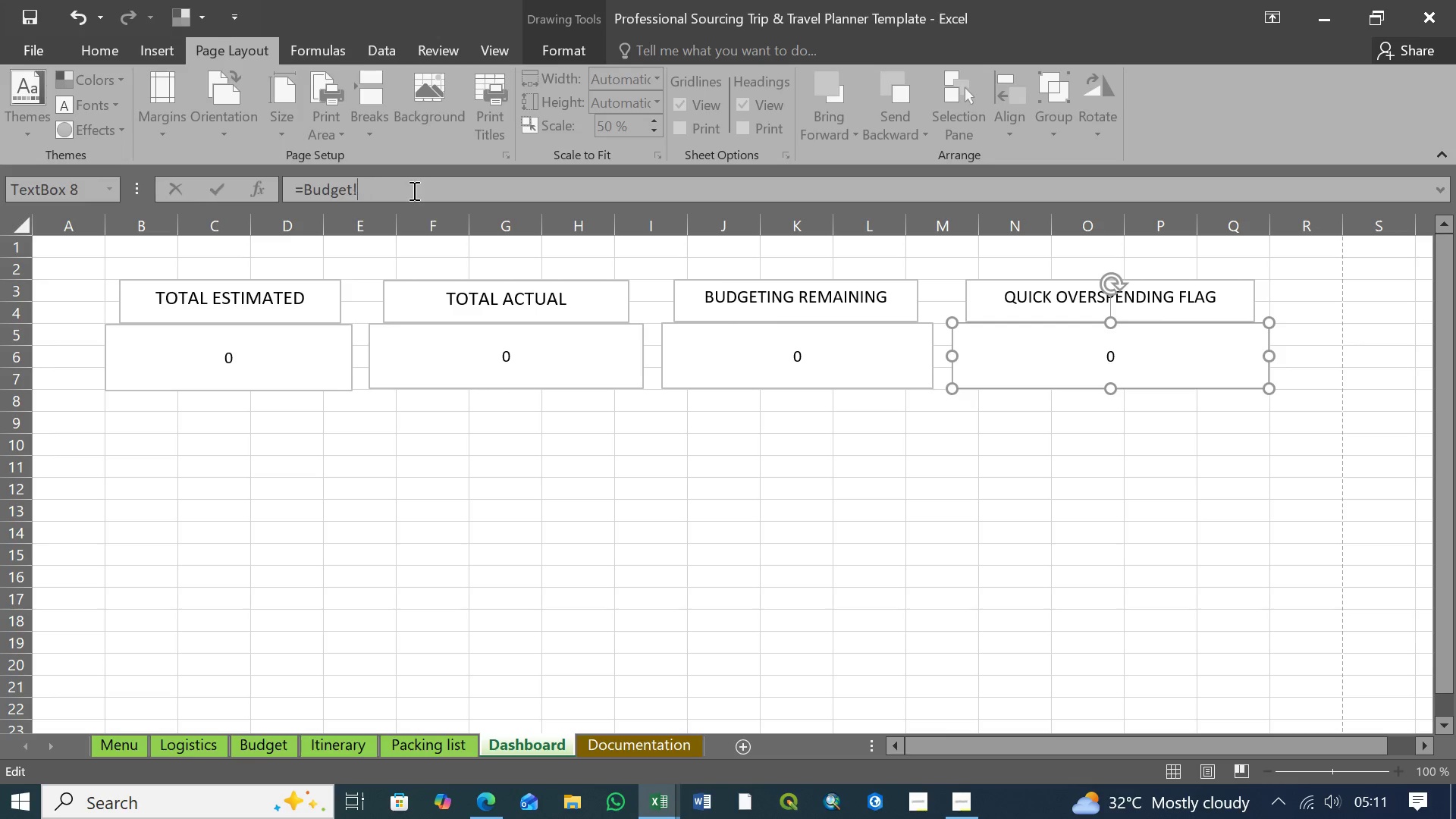 
key(Backspace)
 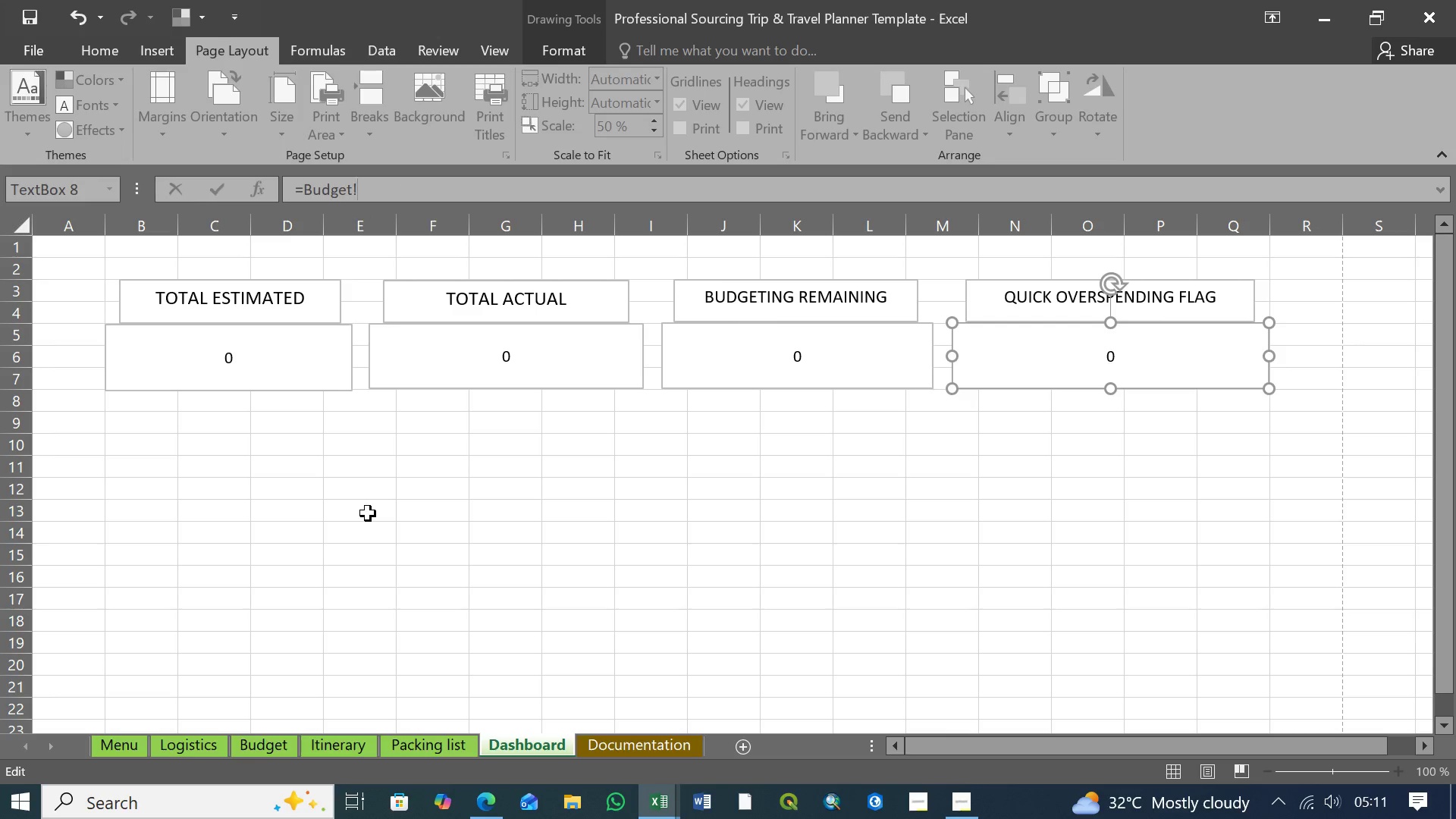 
wait(7.52)
 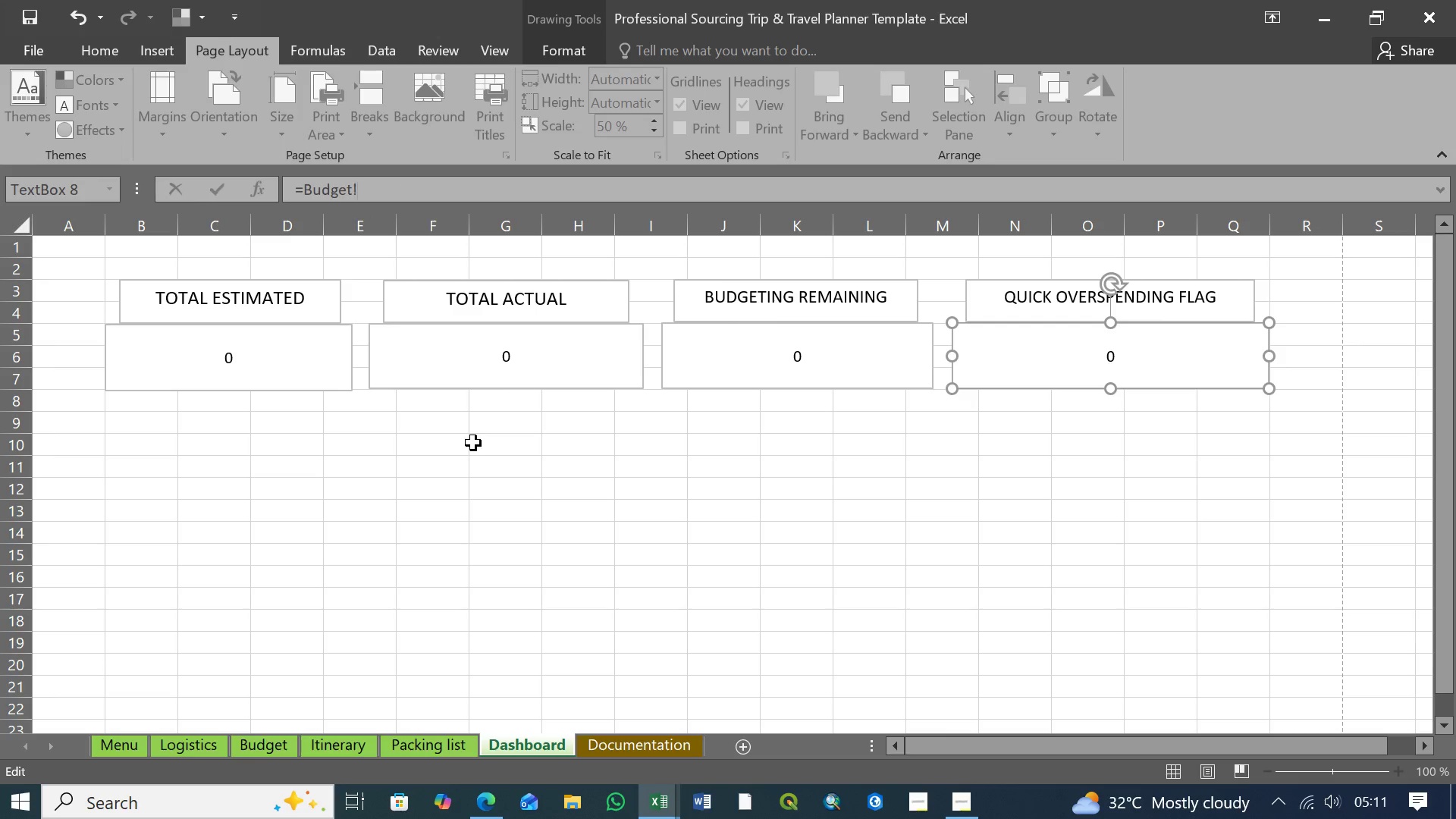 
left_click([304, 188])
 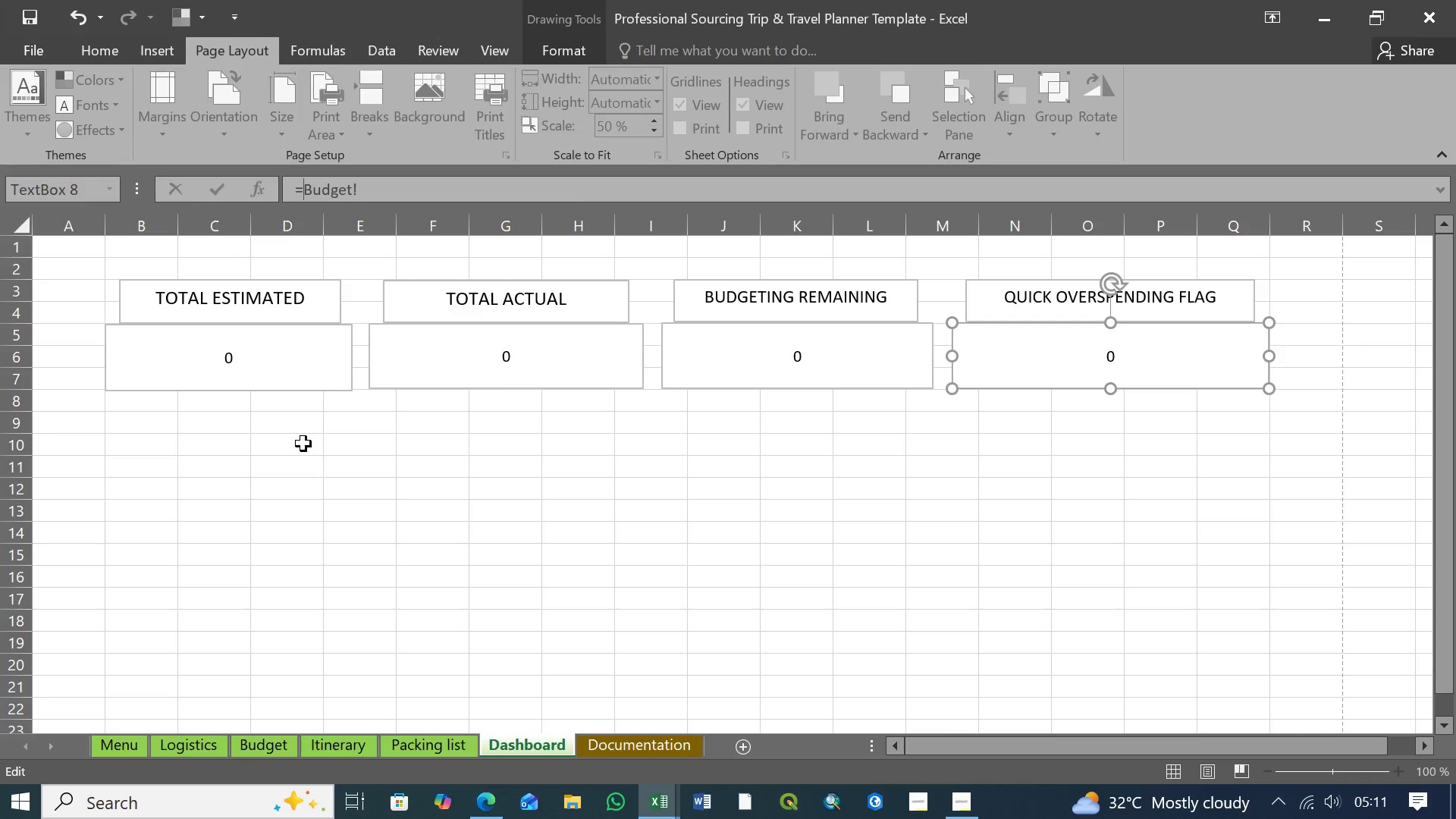 
type(IF)
key(Tab)
 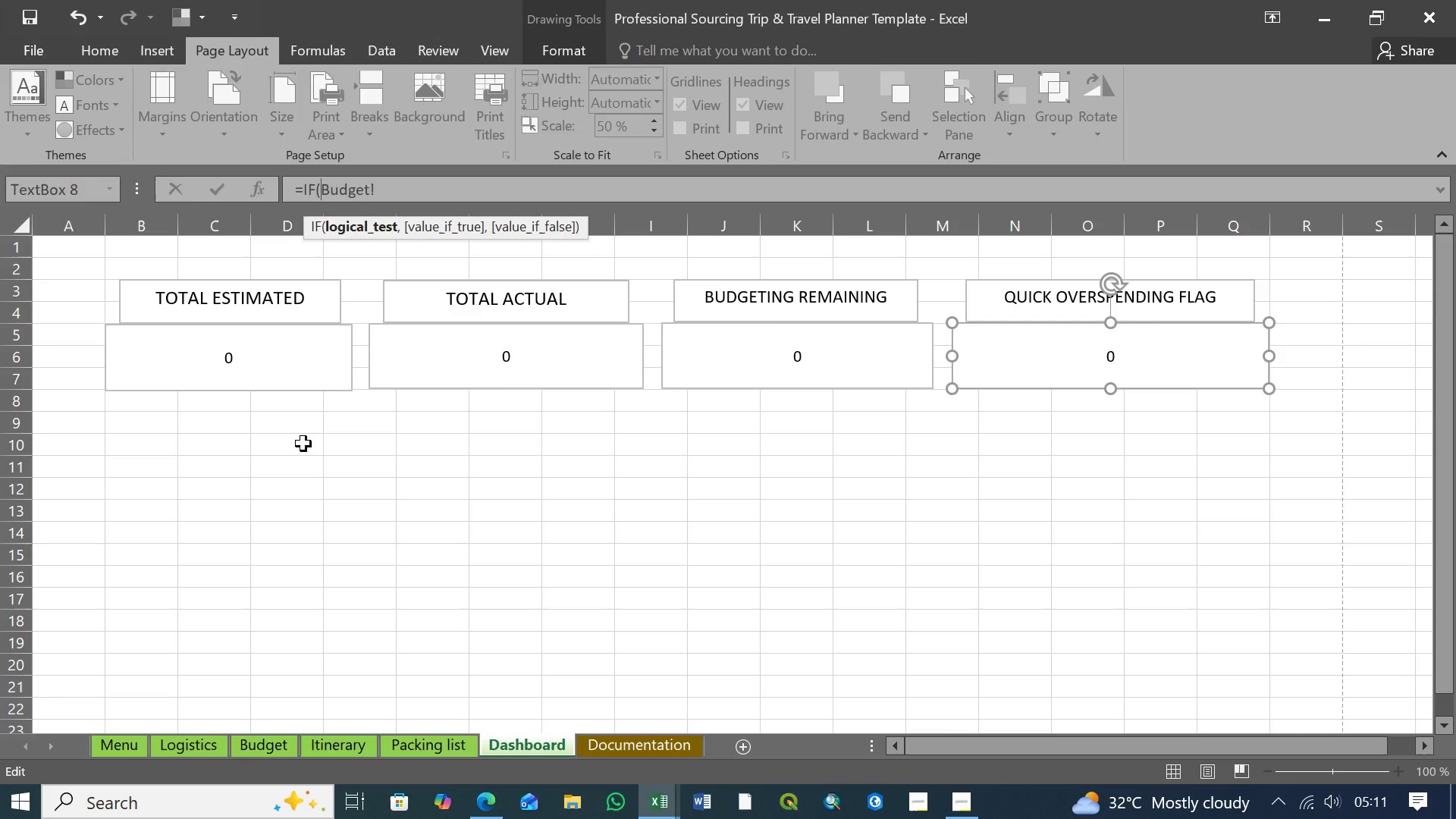 
wait(8.34)
 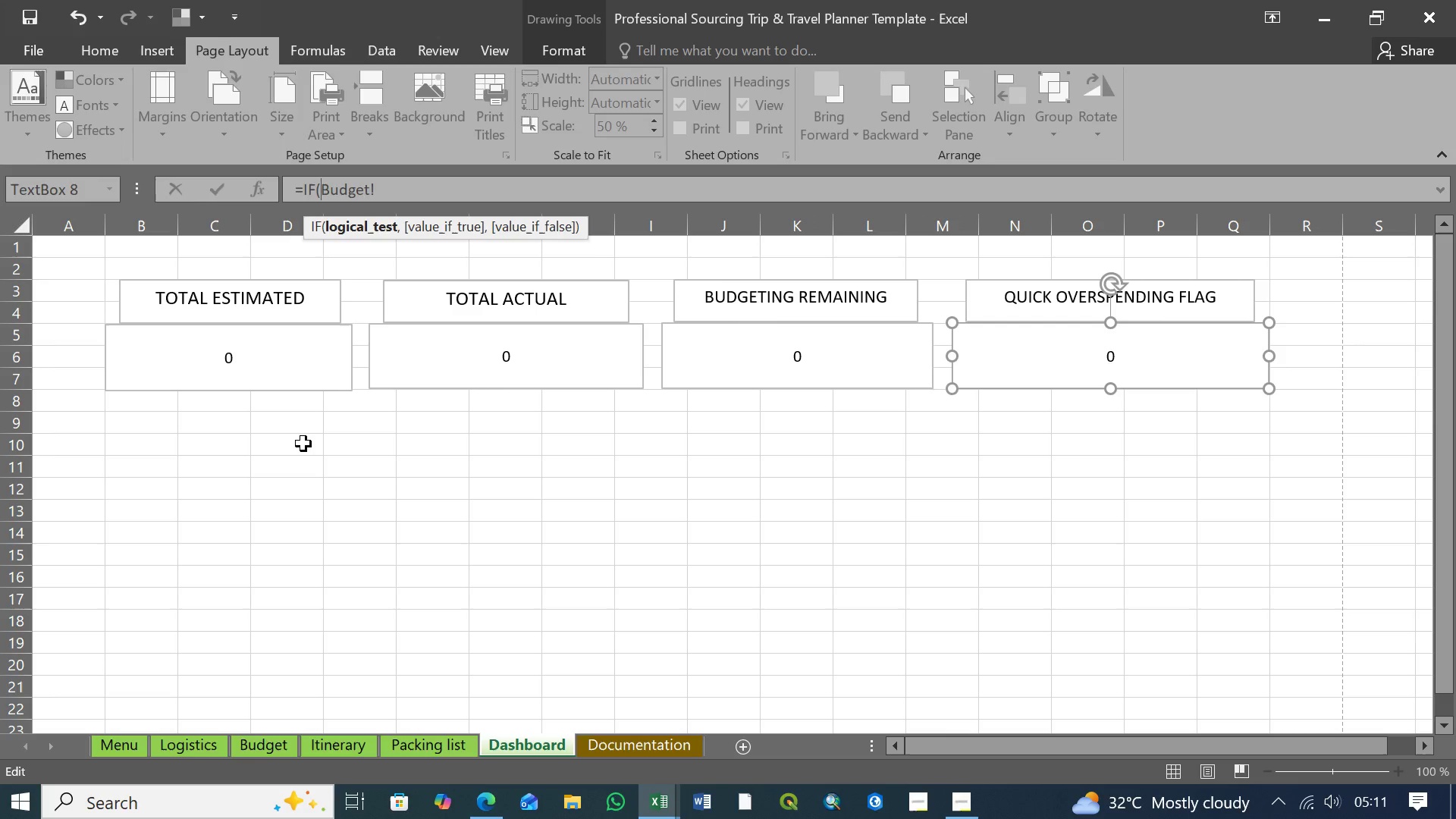 
left_click([383, 187])
 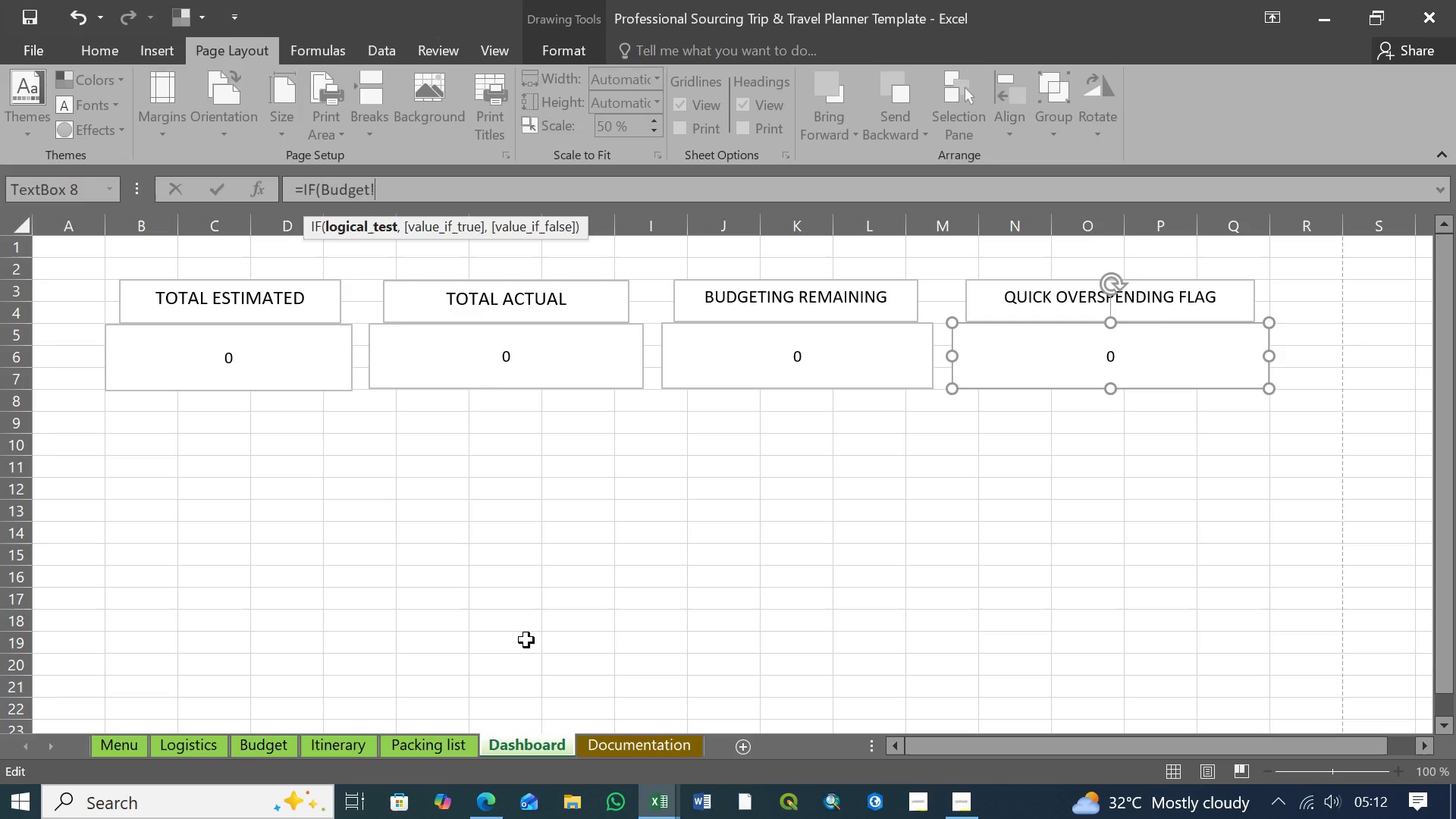 
wait(20.98)
 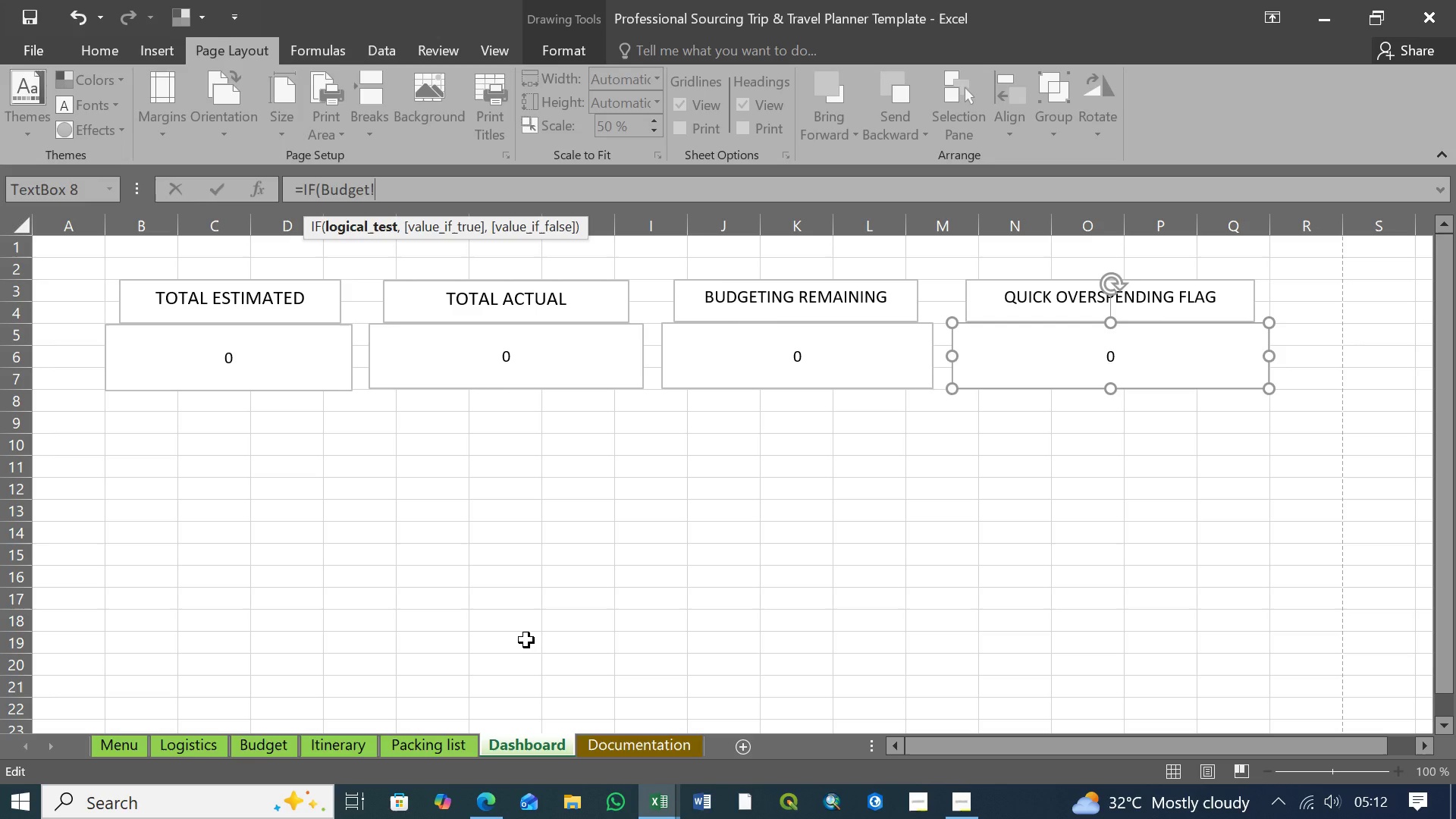 
left_click([268, 742])
 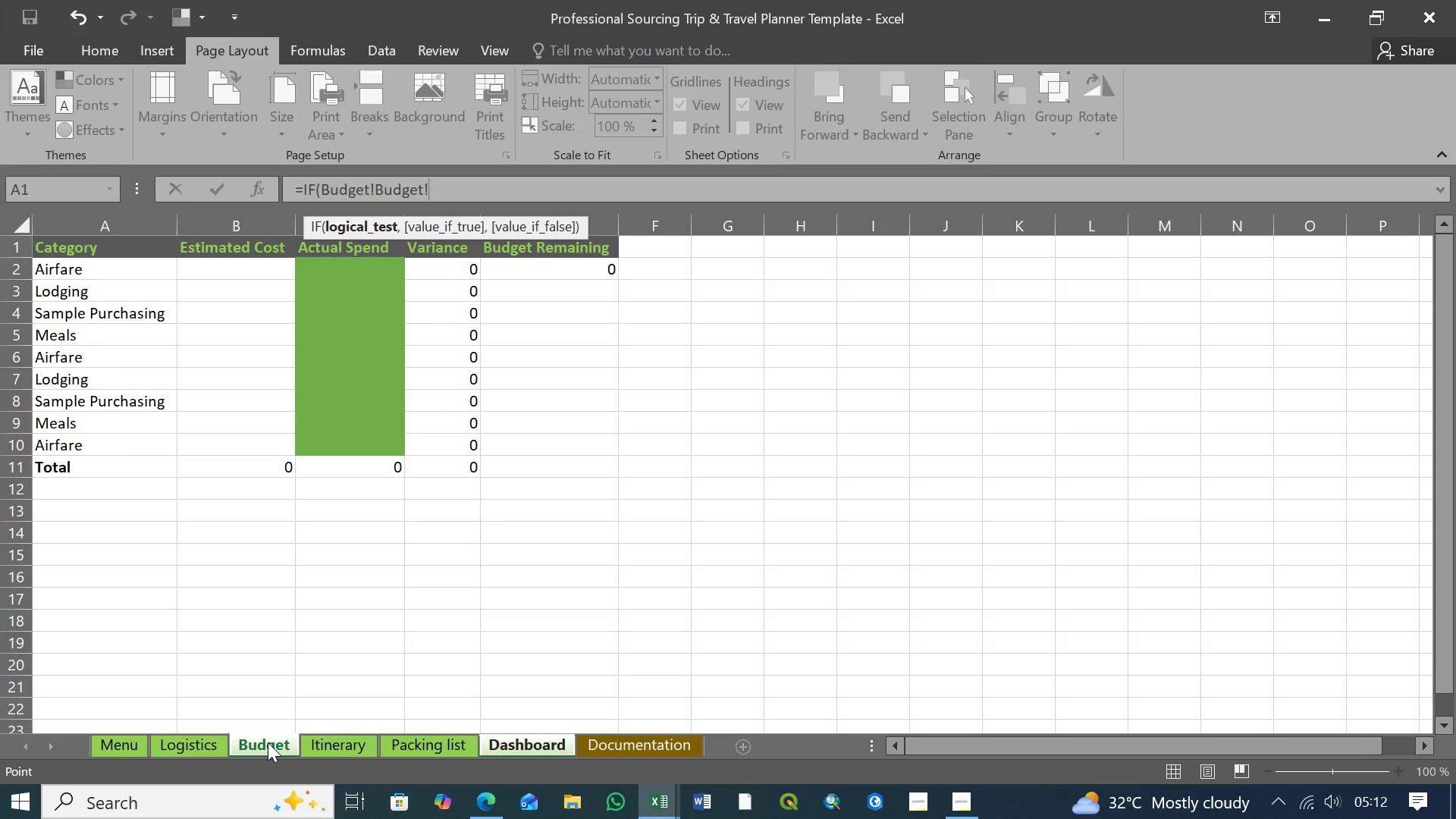 
scroll: coordinate [305, 621], scroll_direction: up, amount: 6.0
 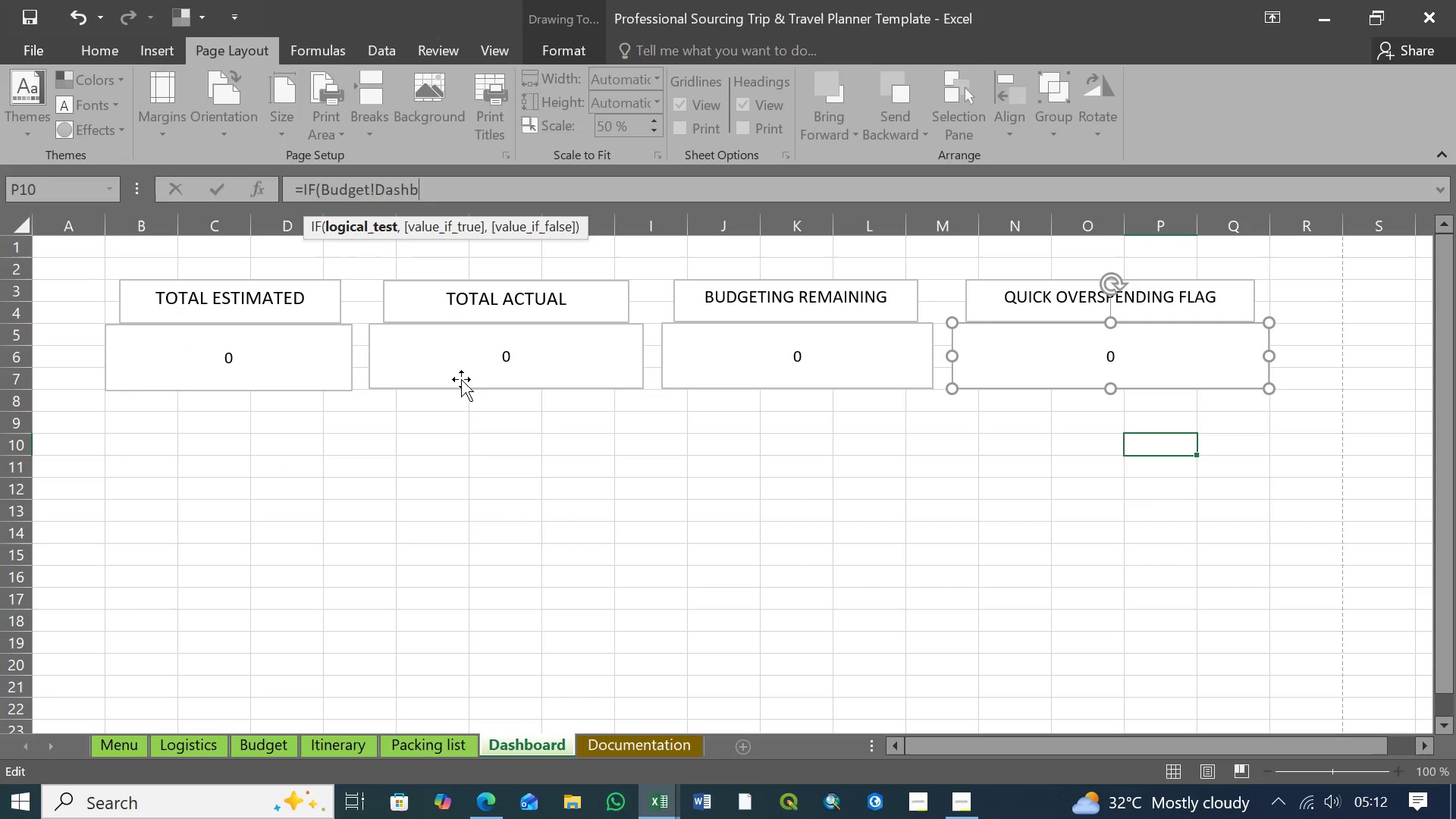 
wait(27.14)
 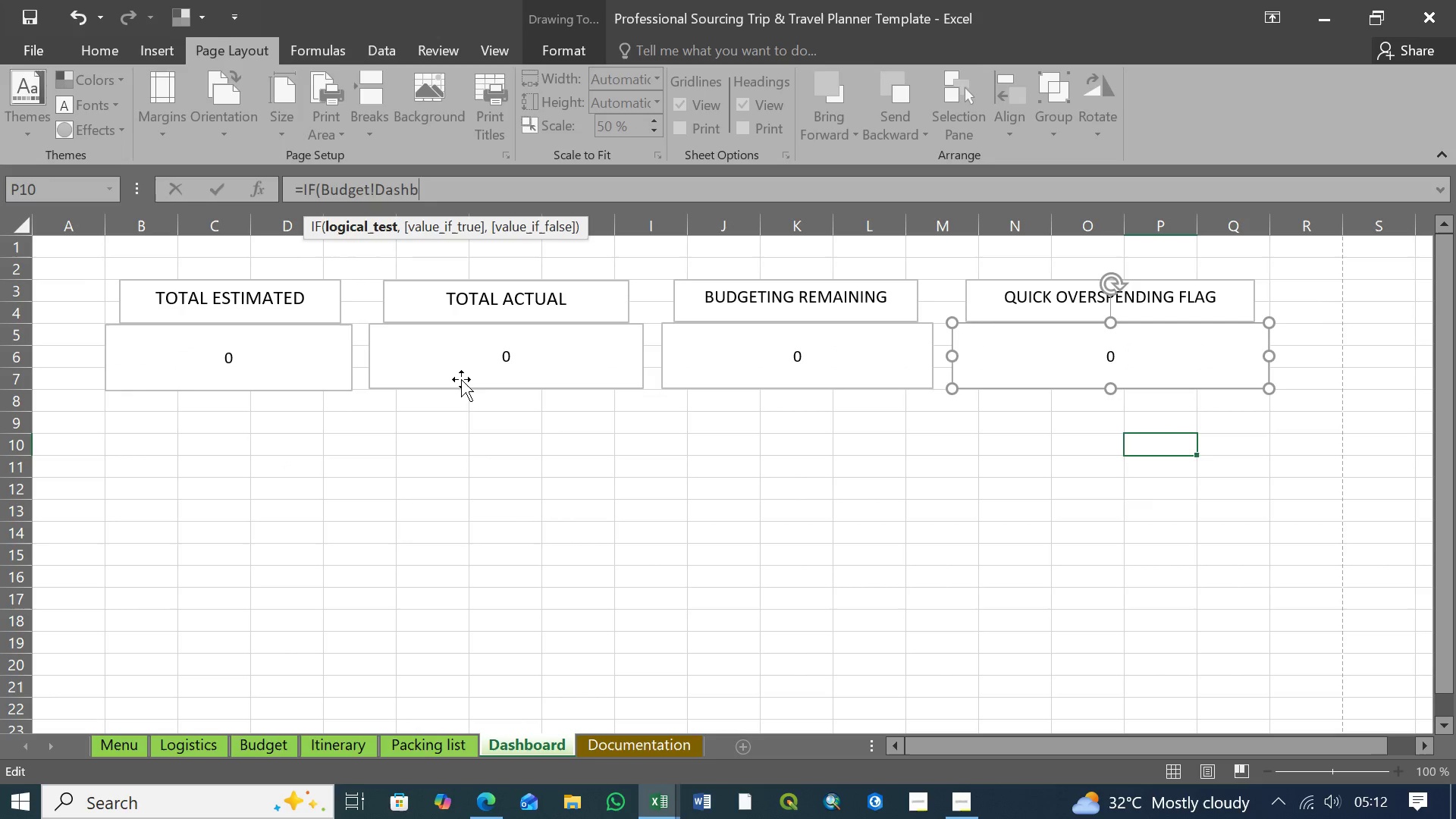 
key(Backspace)
key(Backspace)
key(Backspace)
type(C11>)
 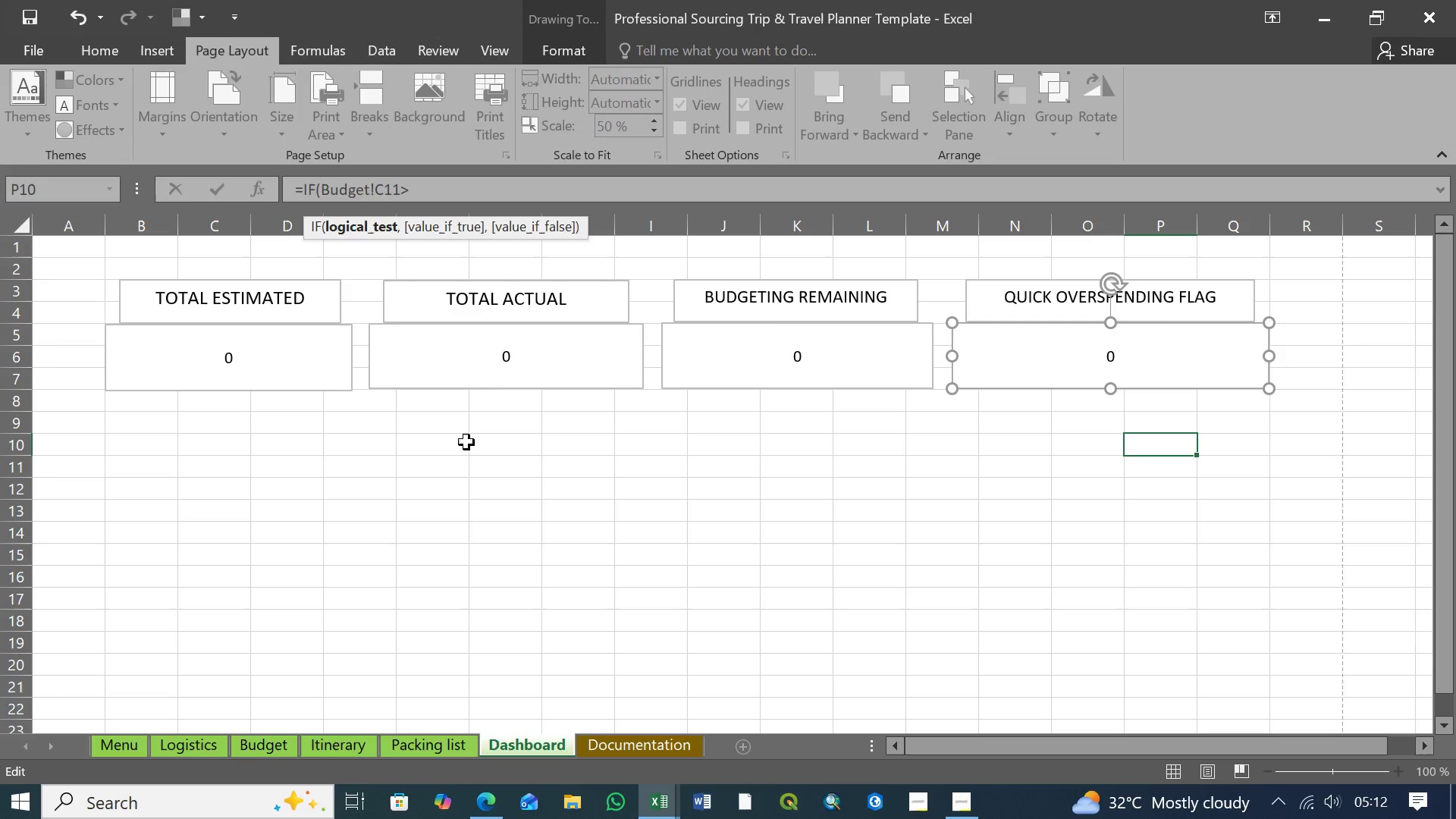 
wait(8.56)
 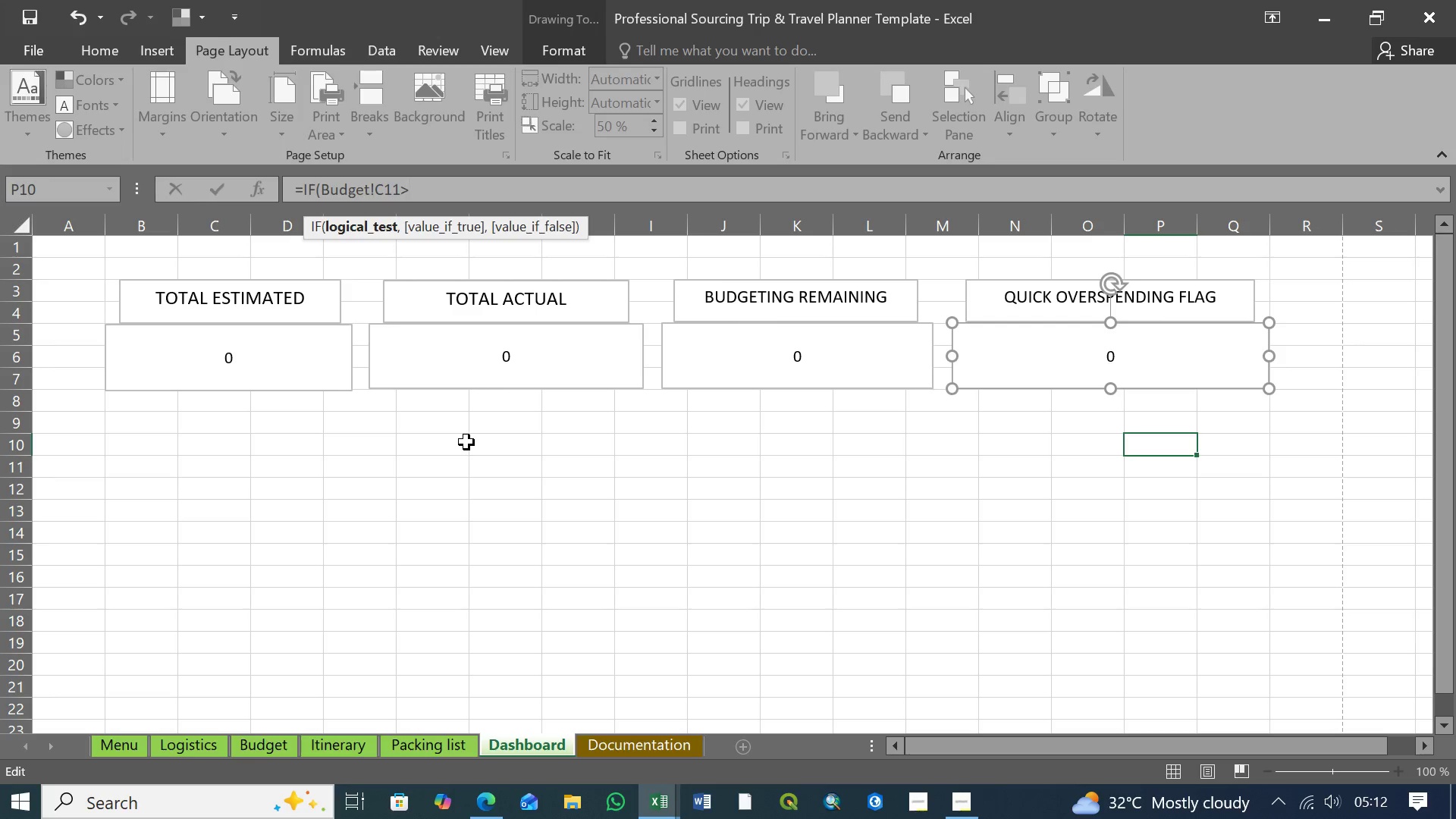 
type(Budget)
 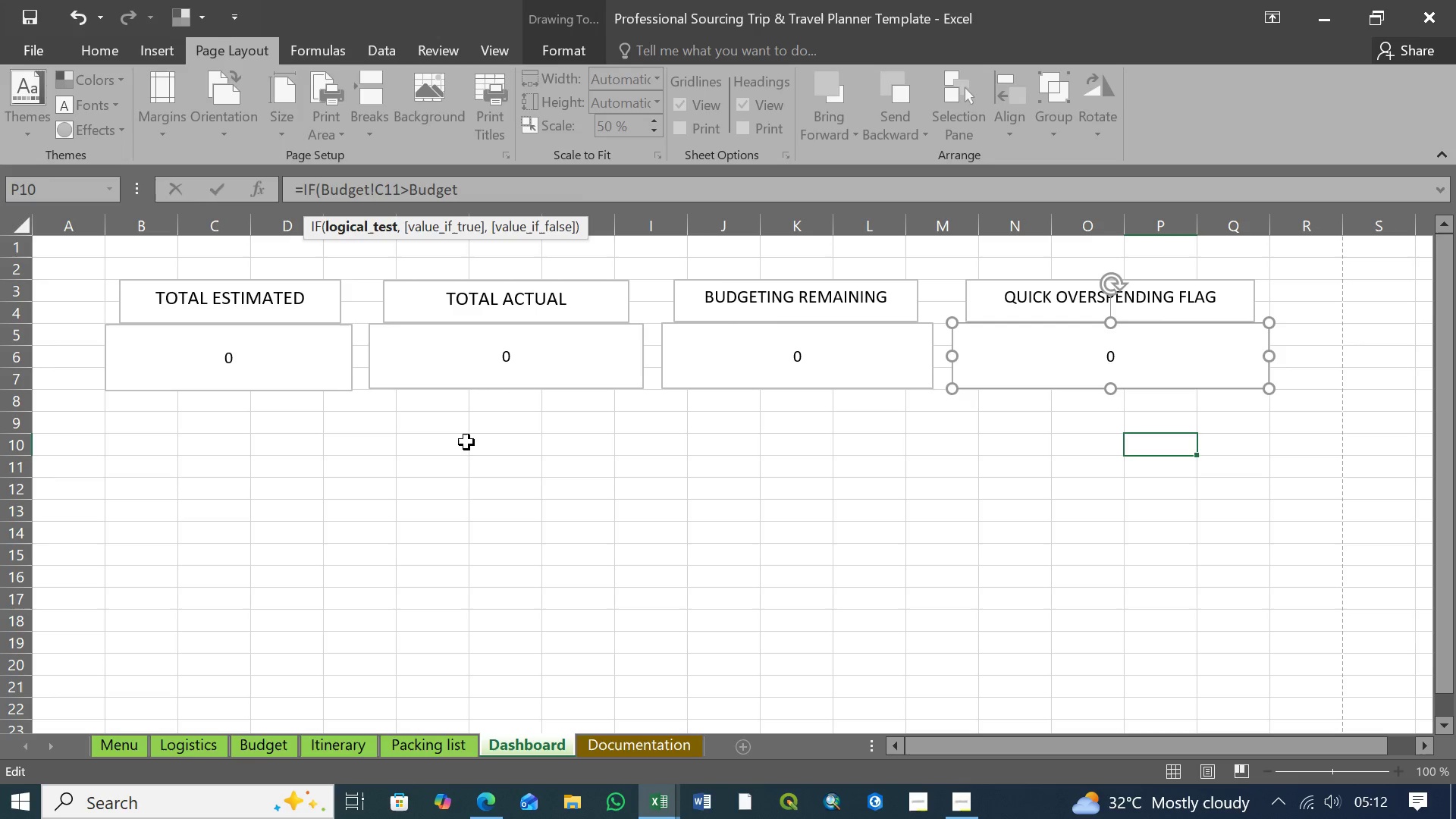 
type(!B11)
 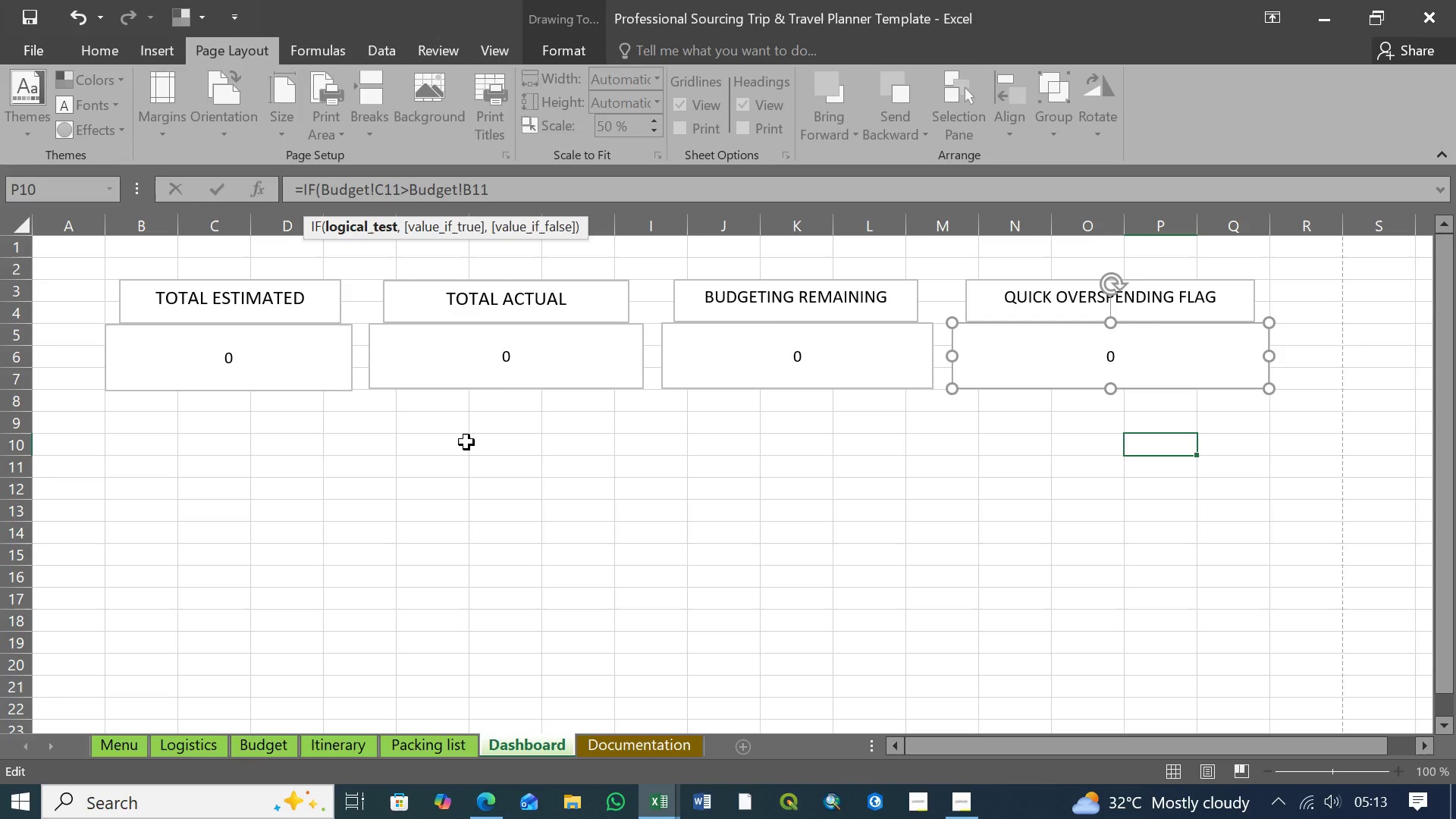 
wait(8.05)
 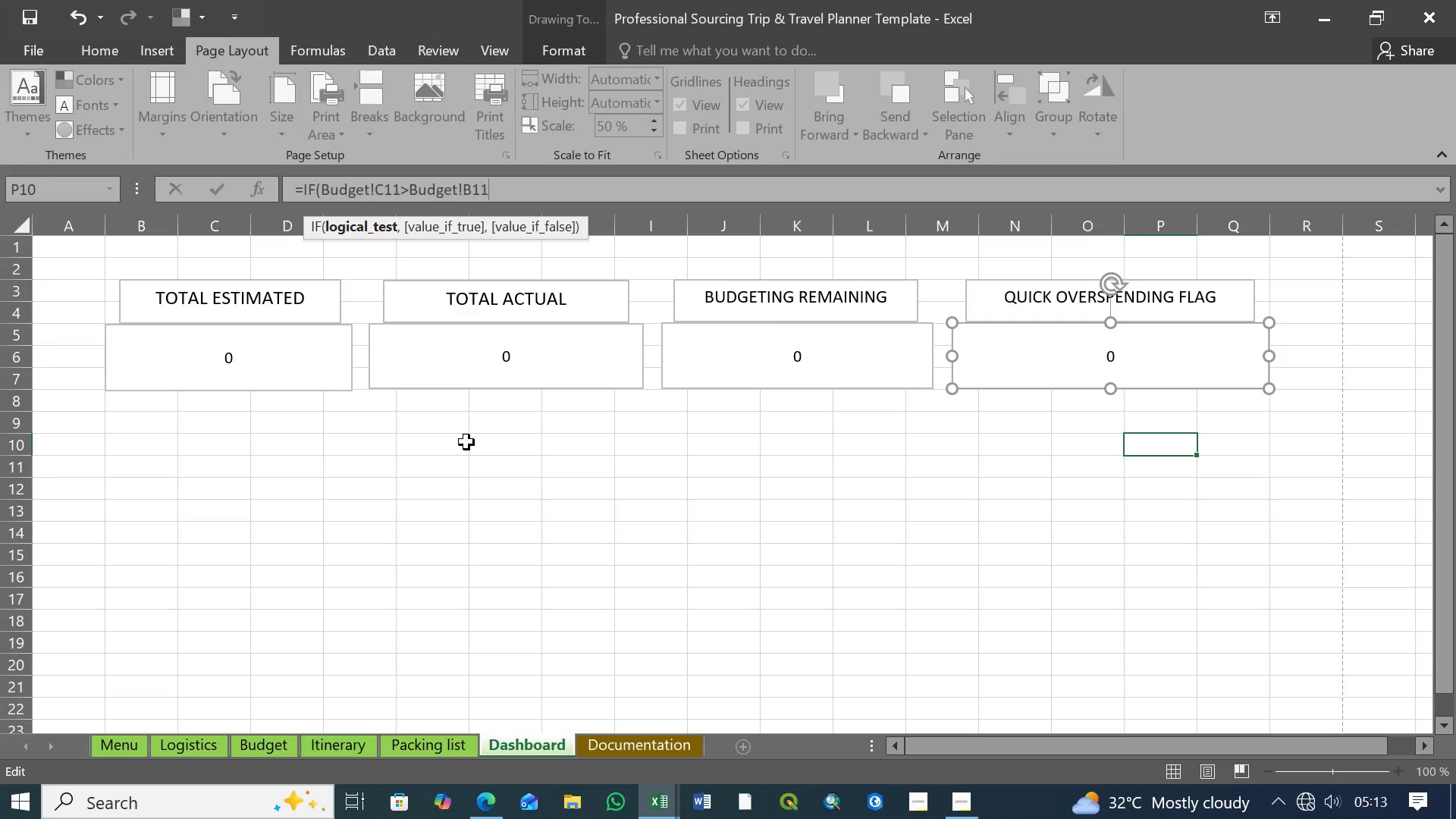 
left_click([498, 188])
 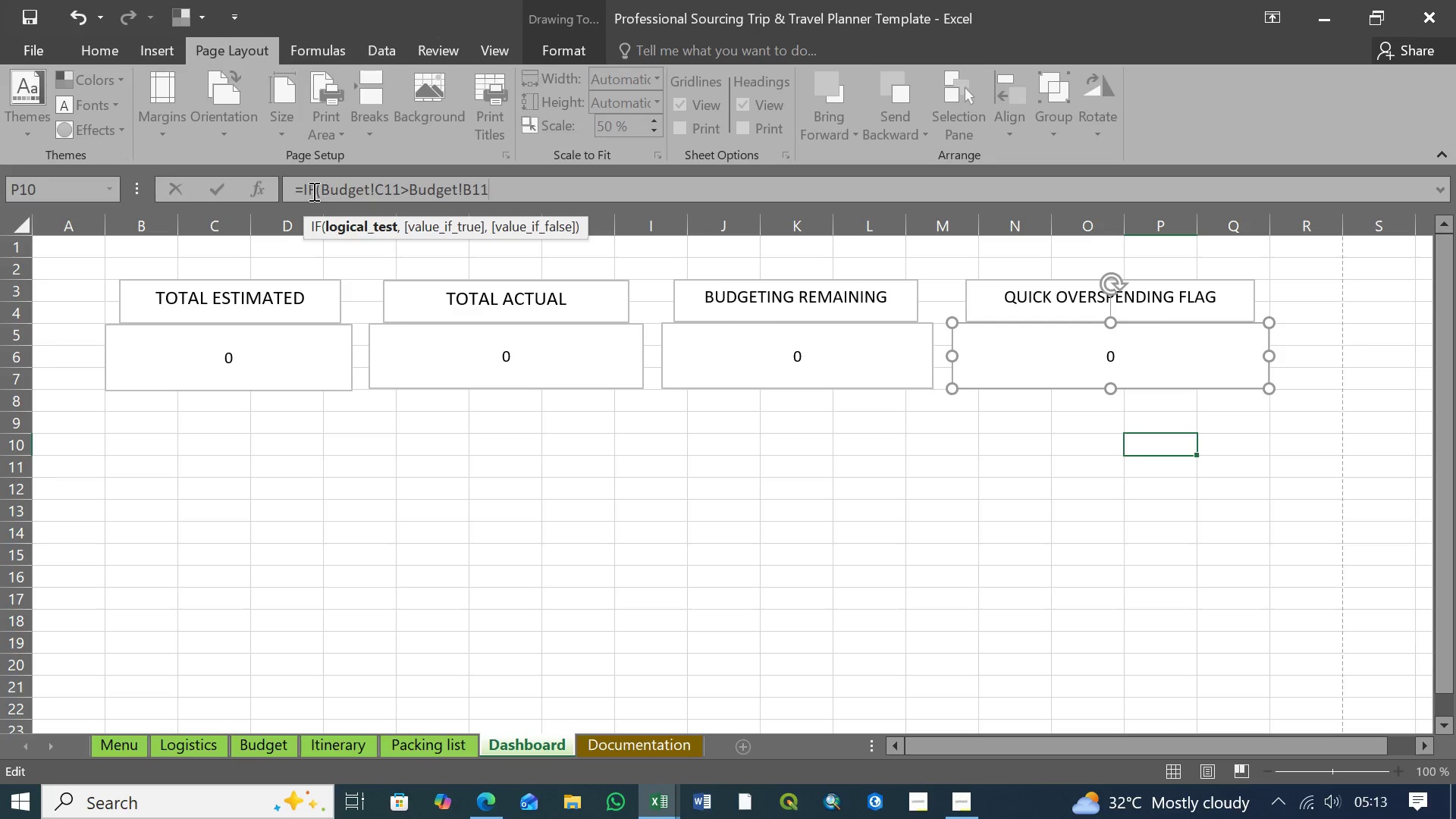 
left_click([312, 189])
 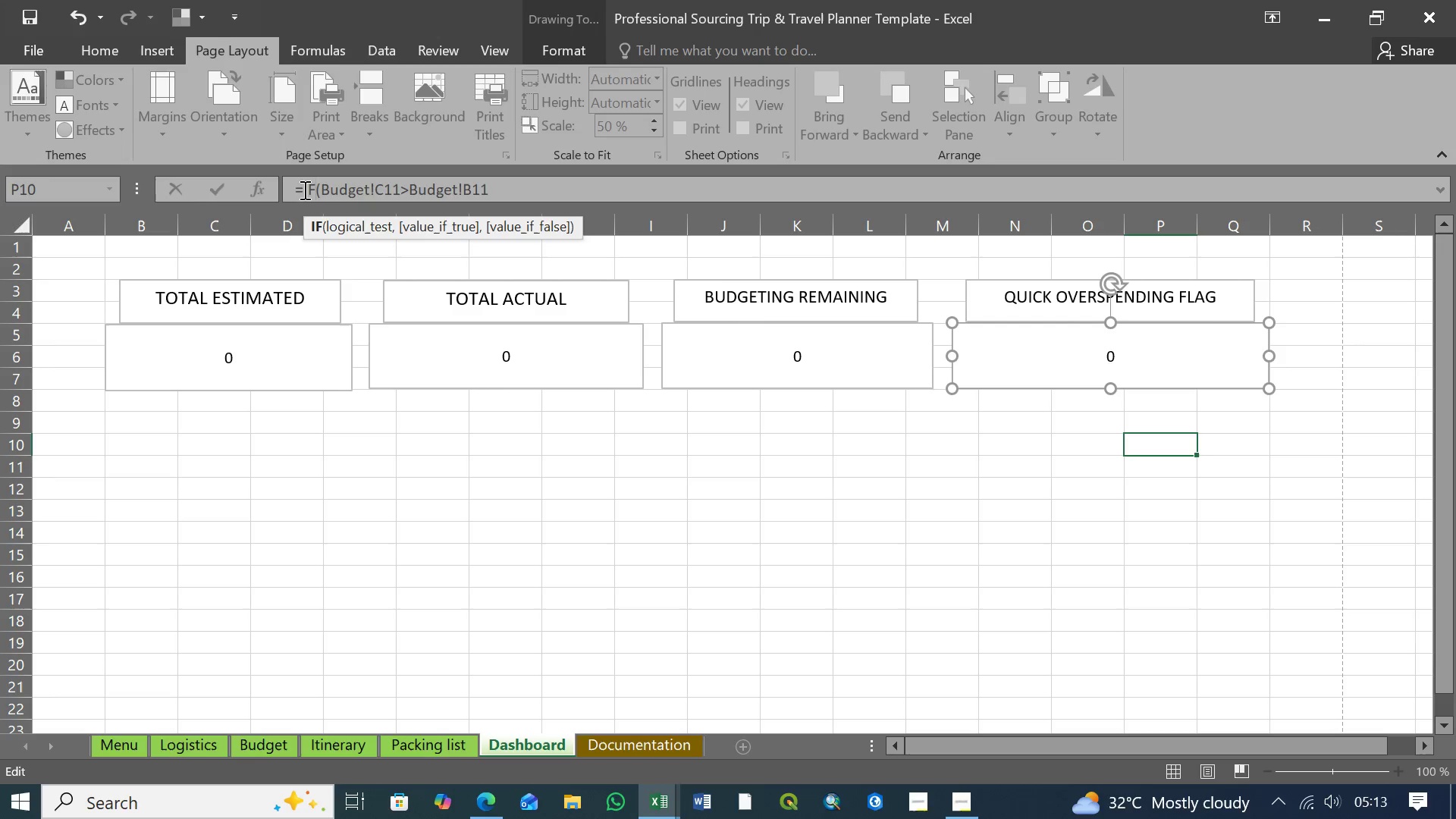 
left_click([303, 190])
 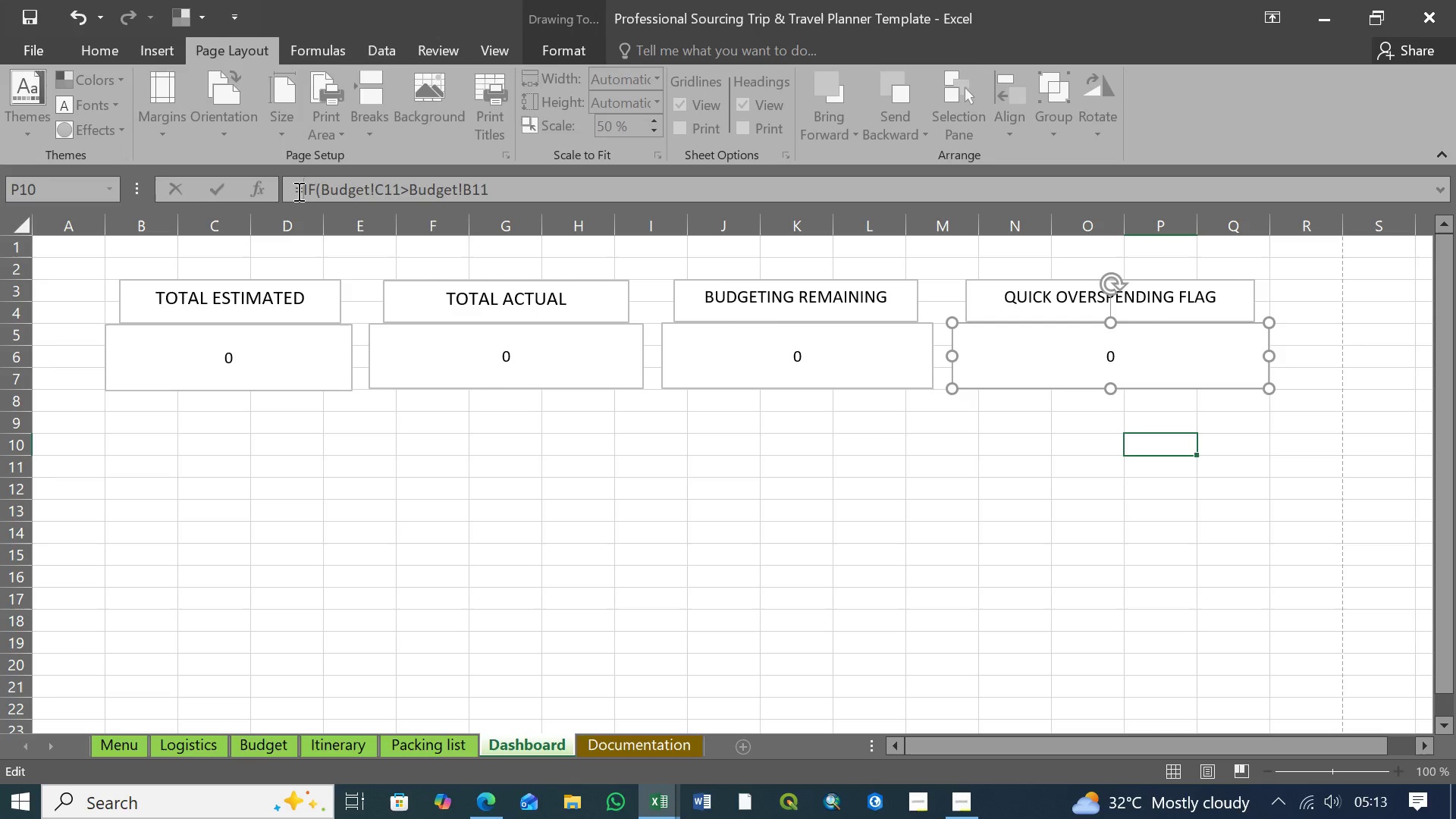 
left_click([297, 191])
 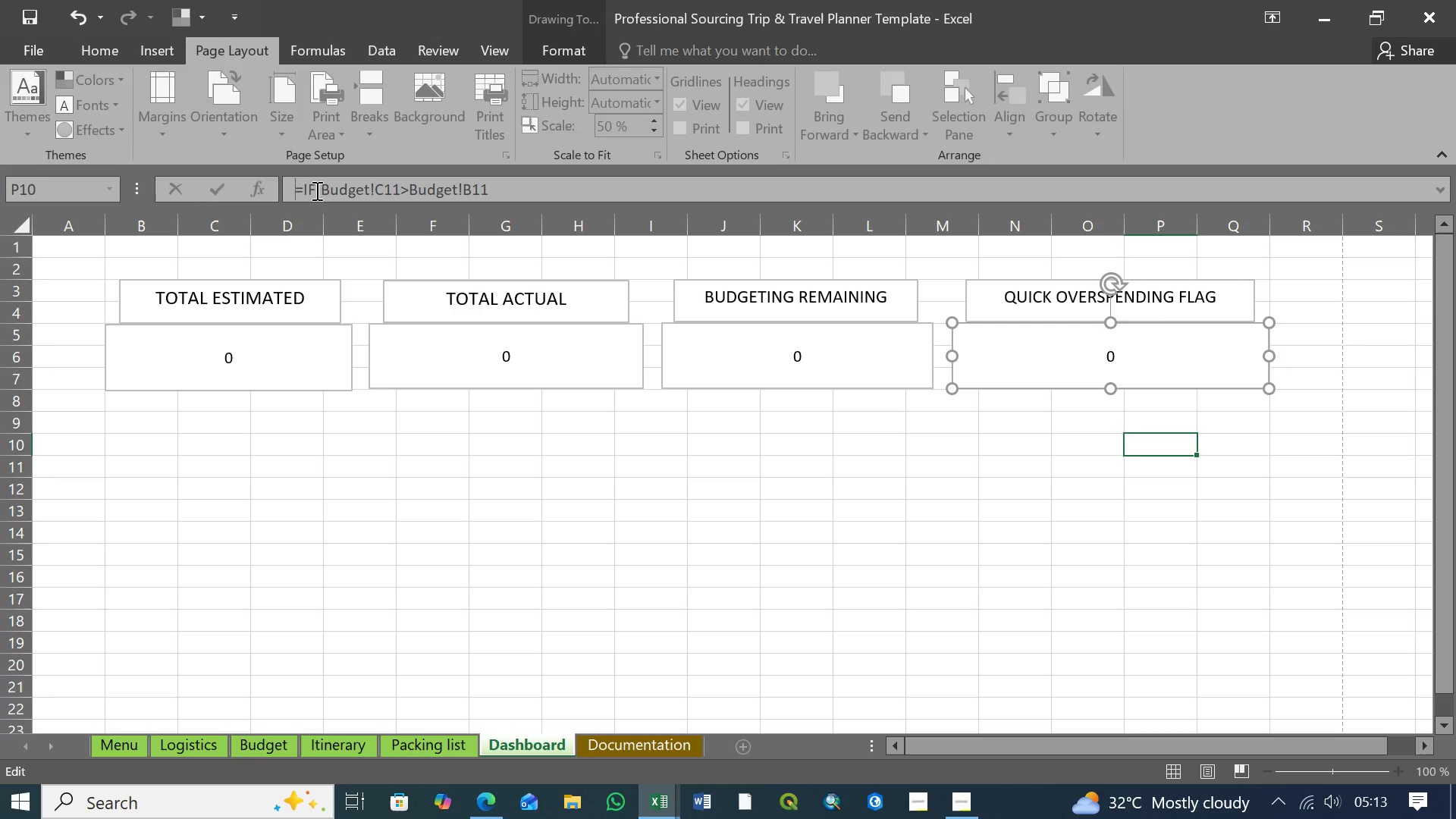 
left_click([315, 190])
 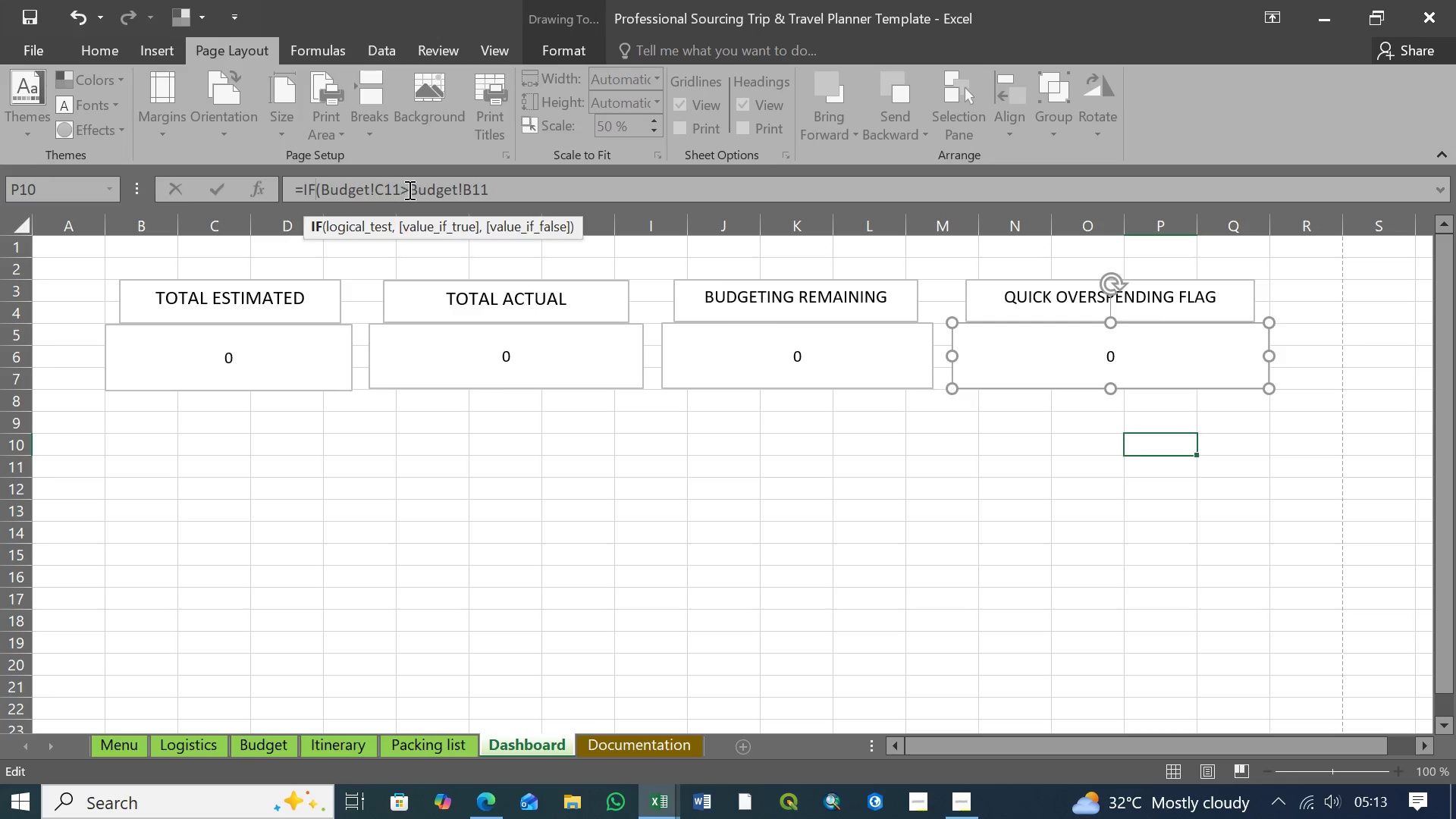 
left_click([463, 190])
 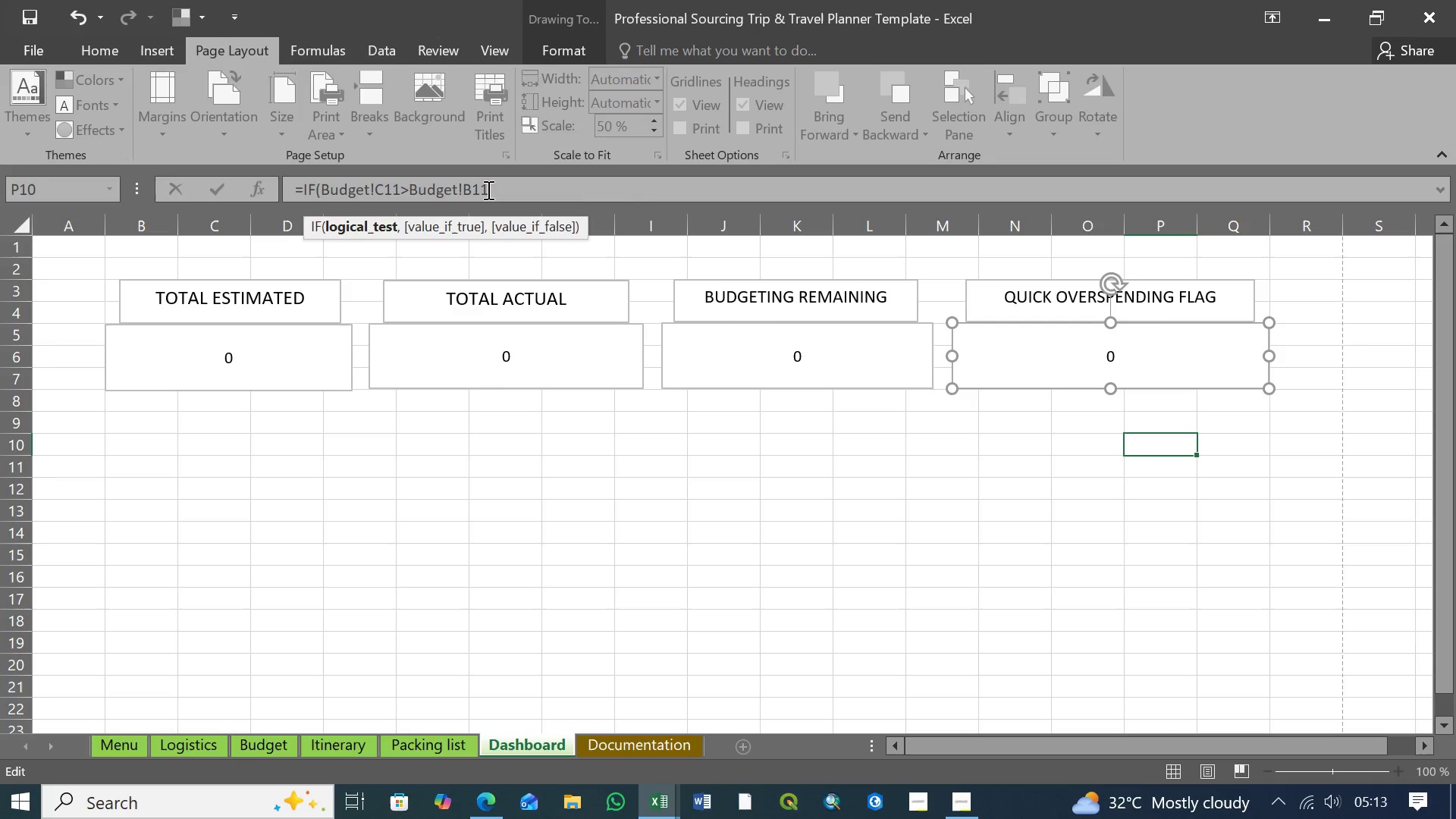 
left_click([487, 190])
 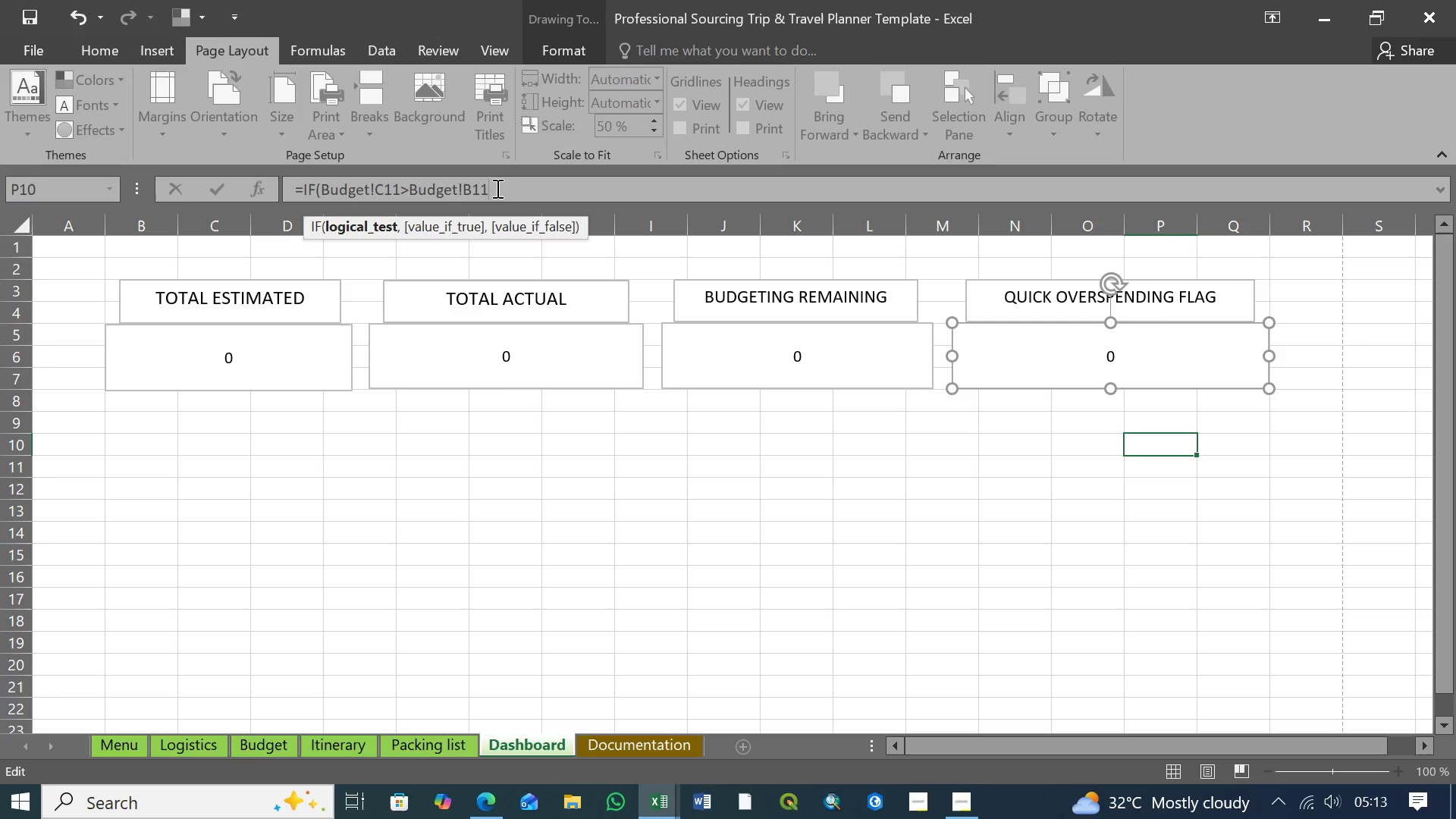 
left_click([494, 187])
 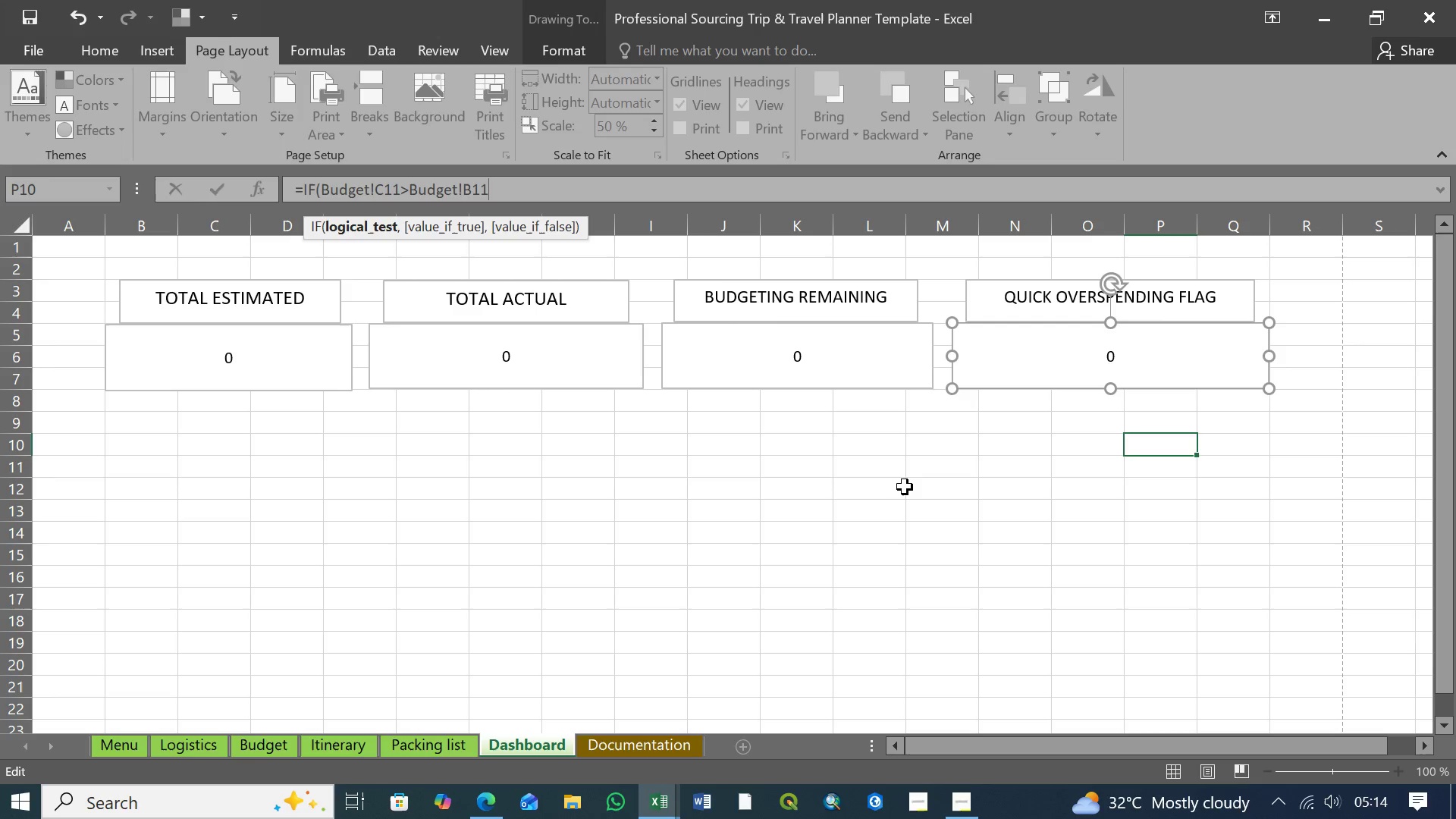 
wait(51.59)
 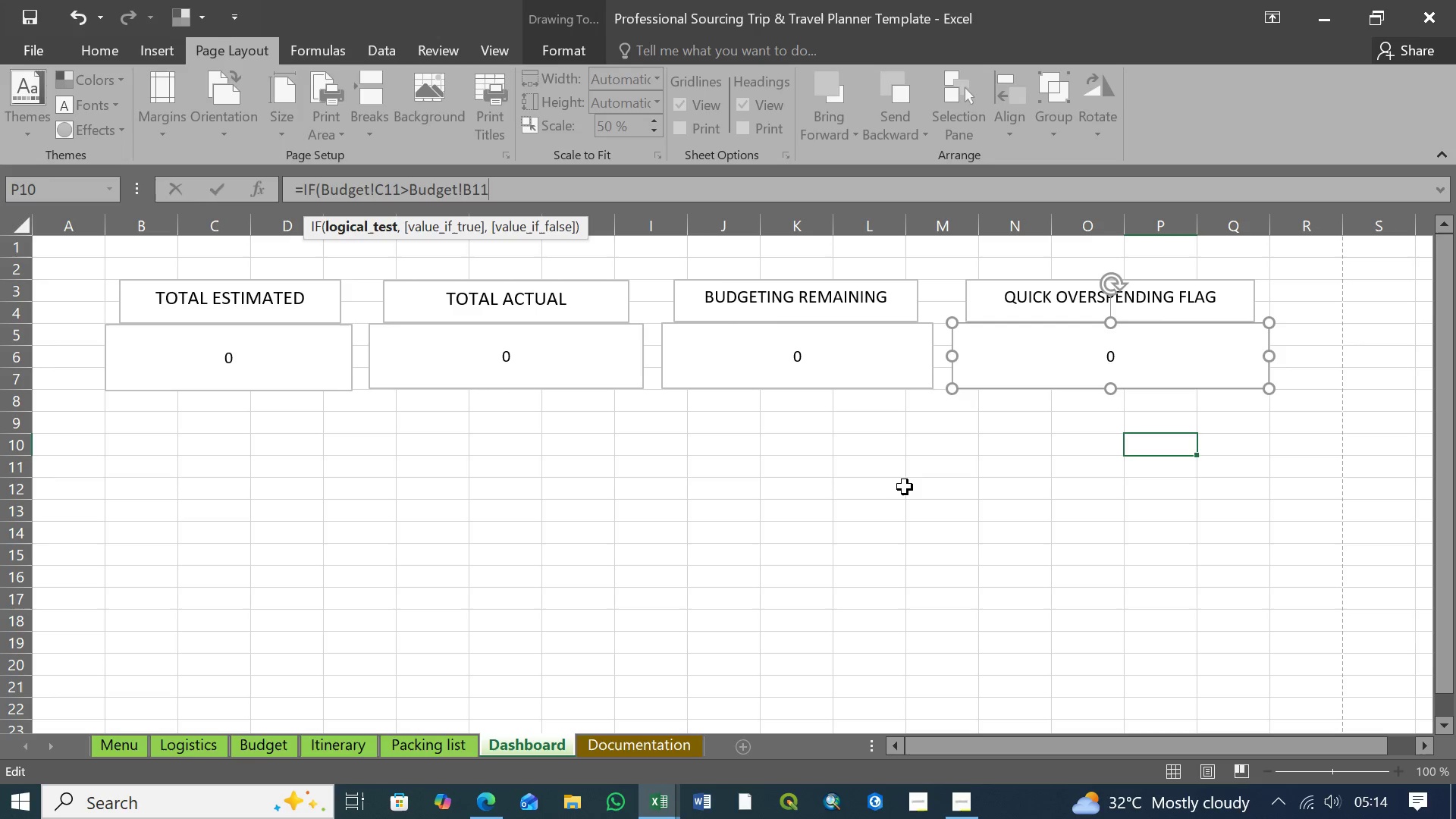 
type(,"Overspent",)
 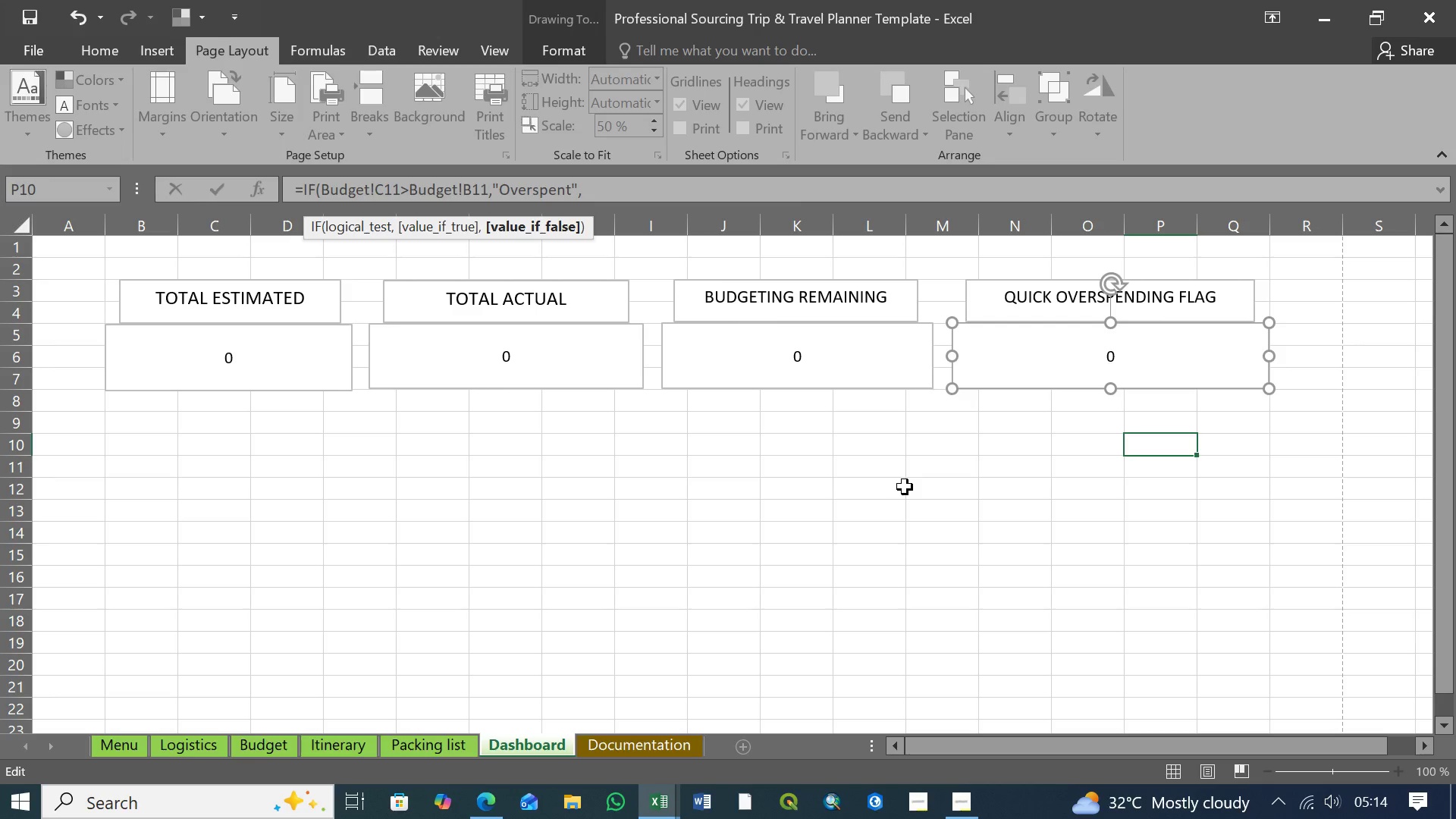 
wait(5.73)
 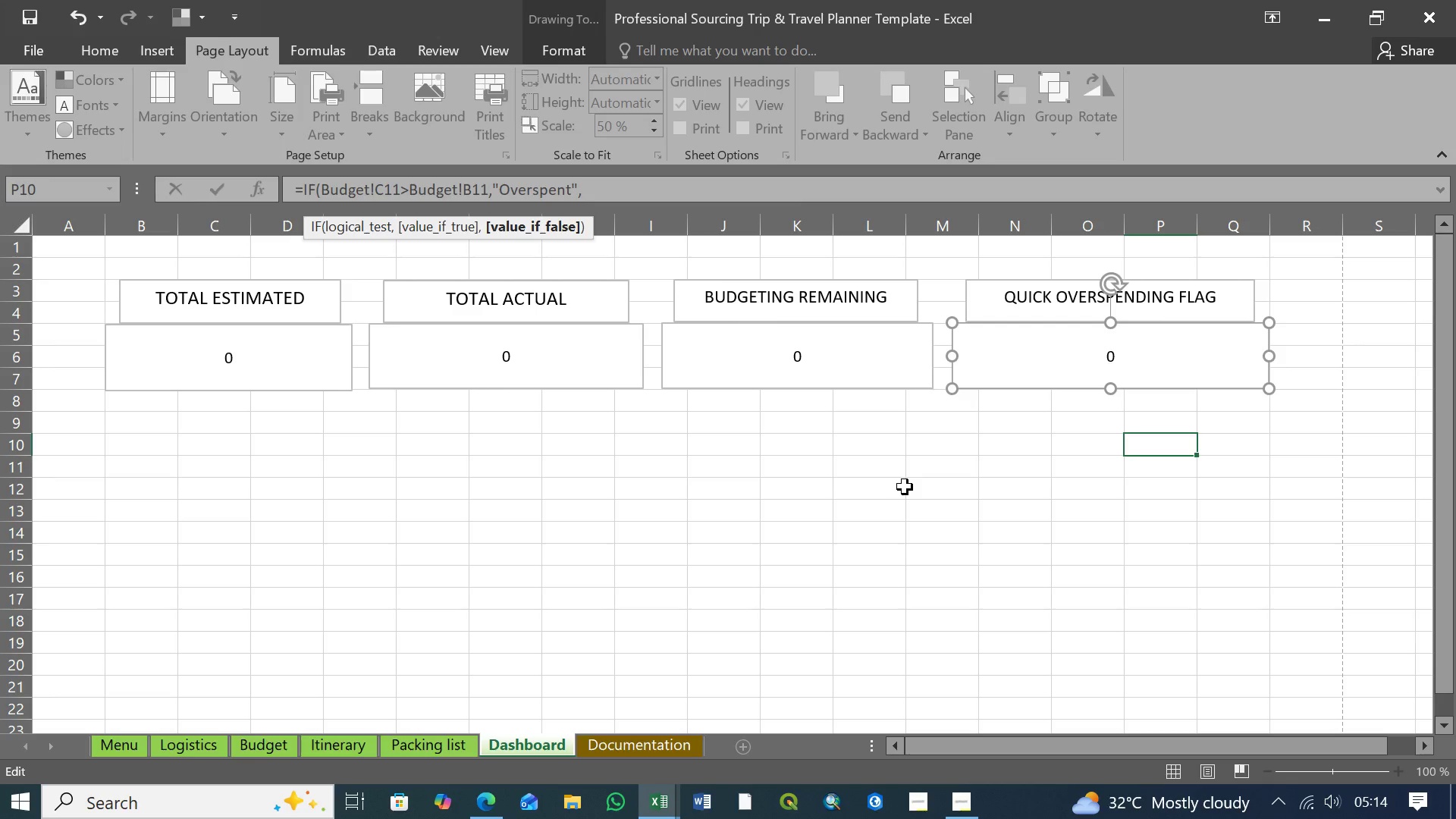 
type("On Budget")
 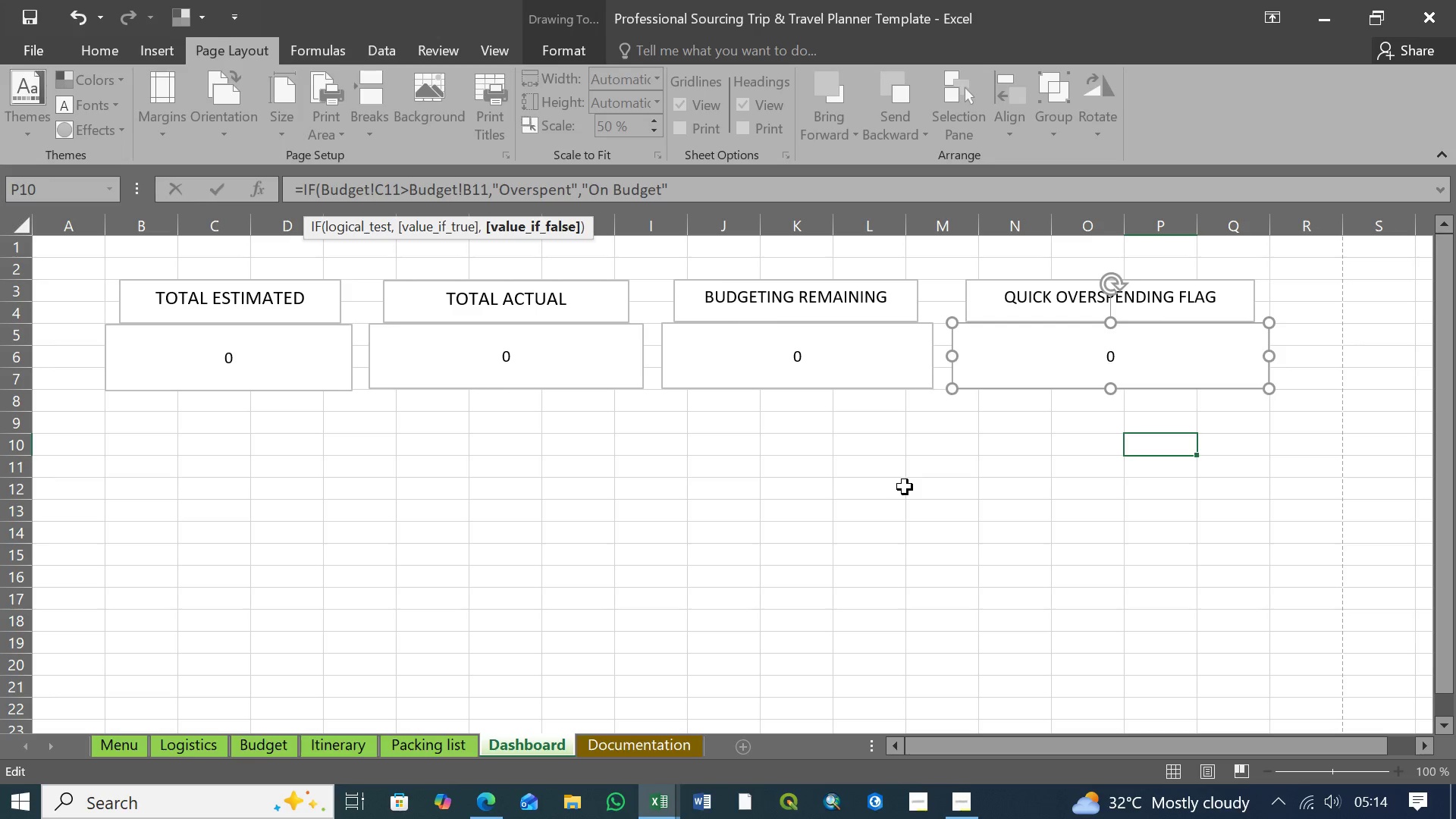 
wait(7.0)
 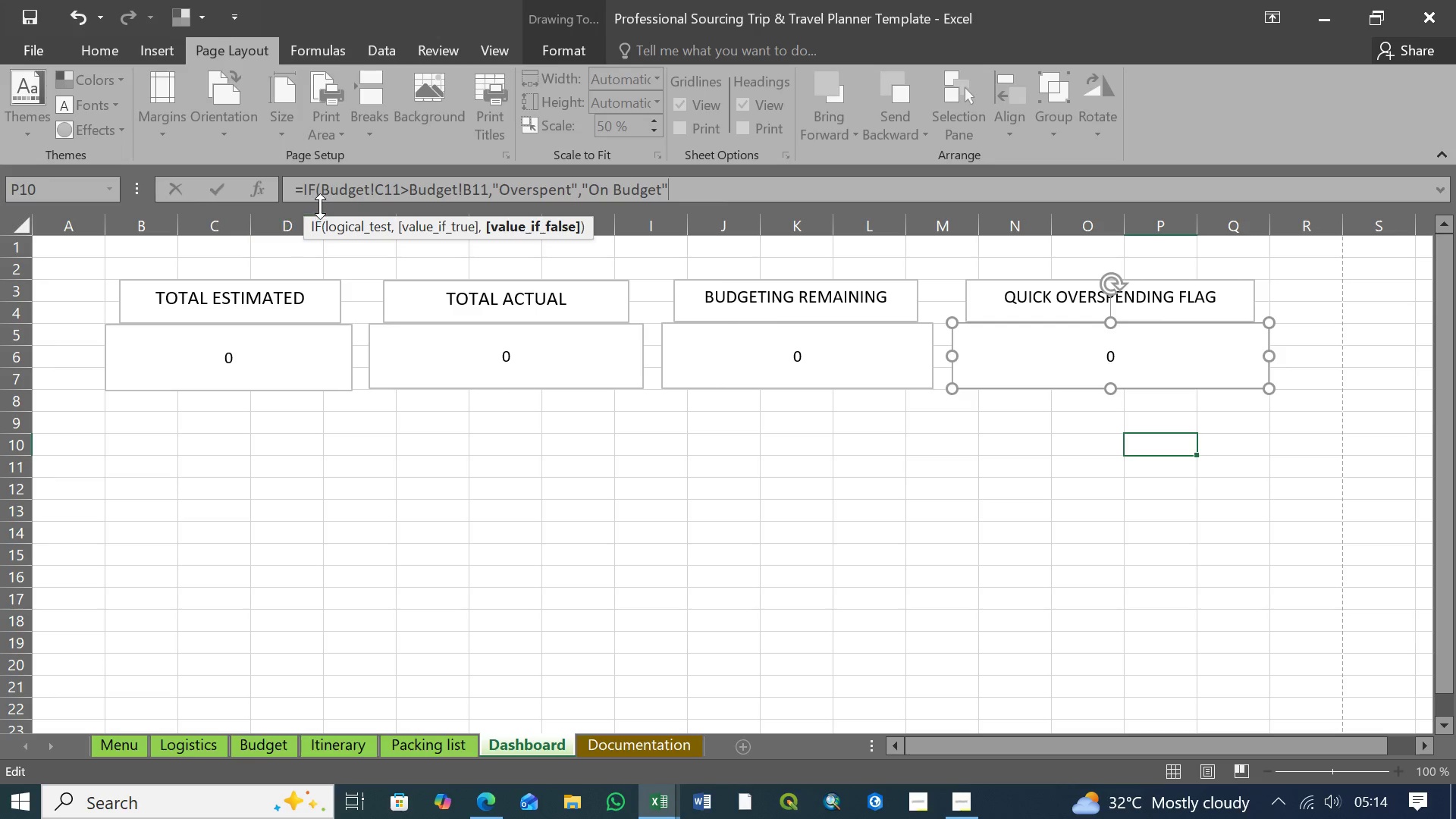 
key(Shift+0)
 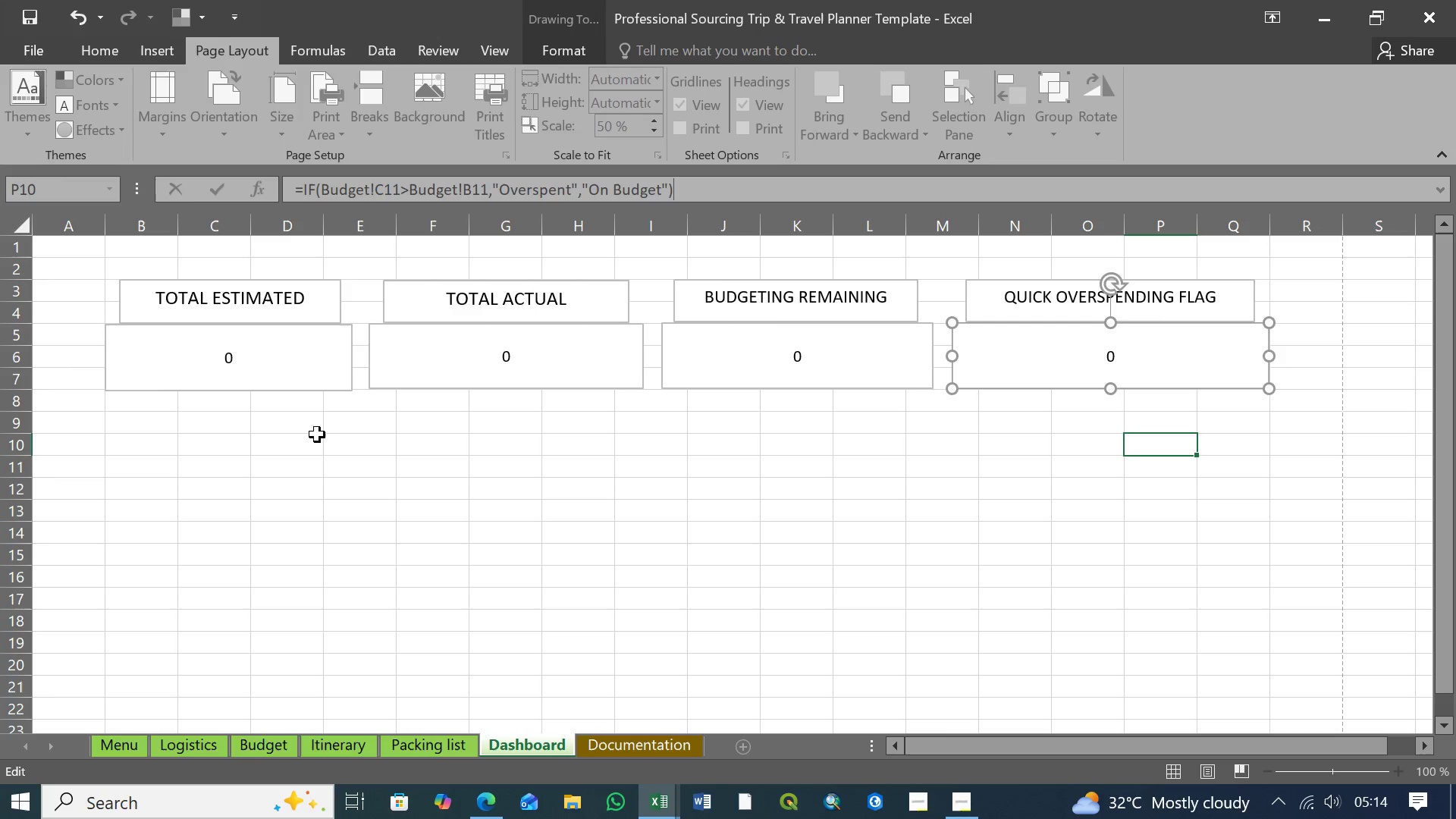 
wait(7.06)
 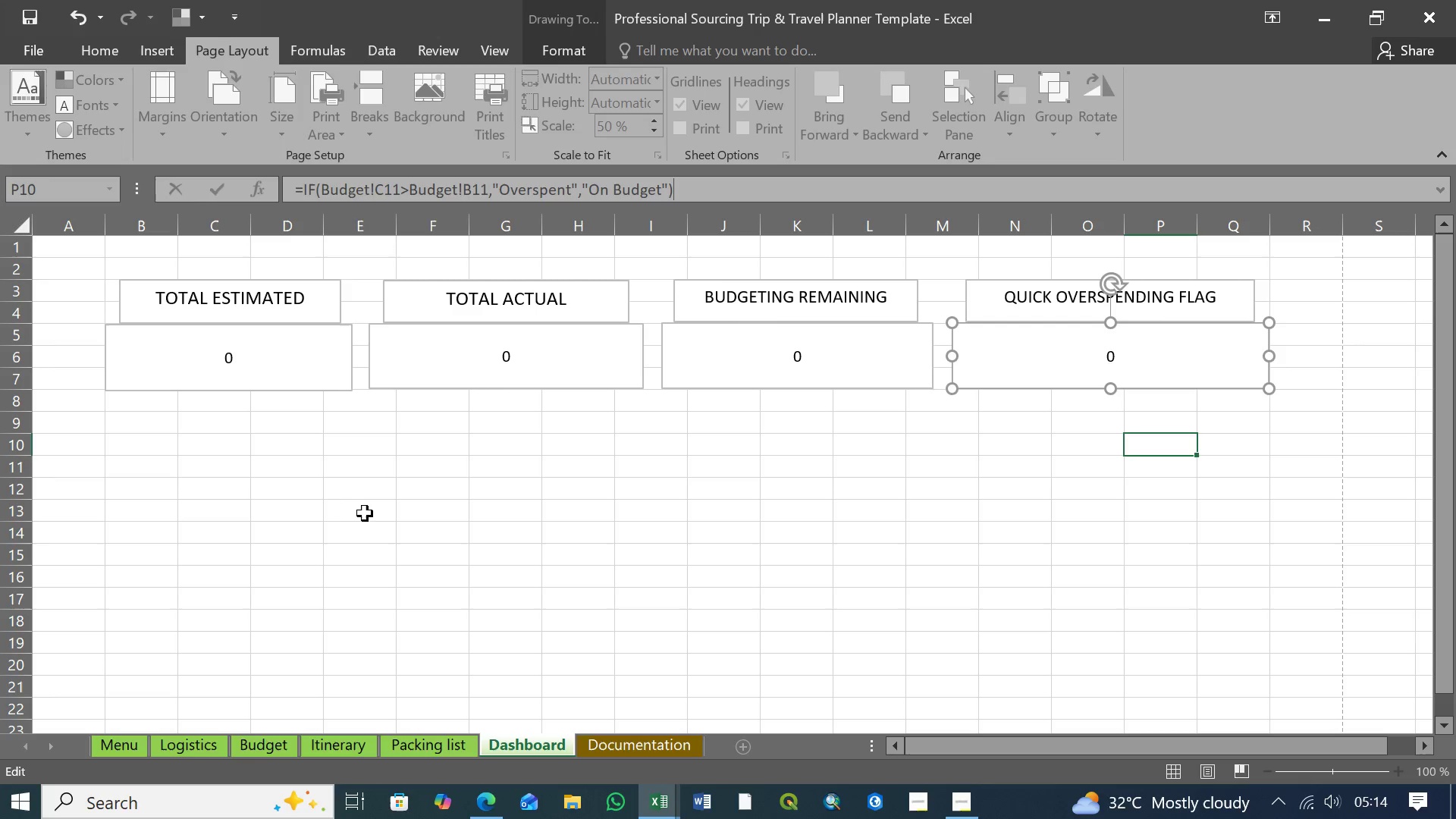 
left_click([316, 187])
 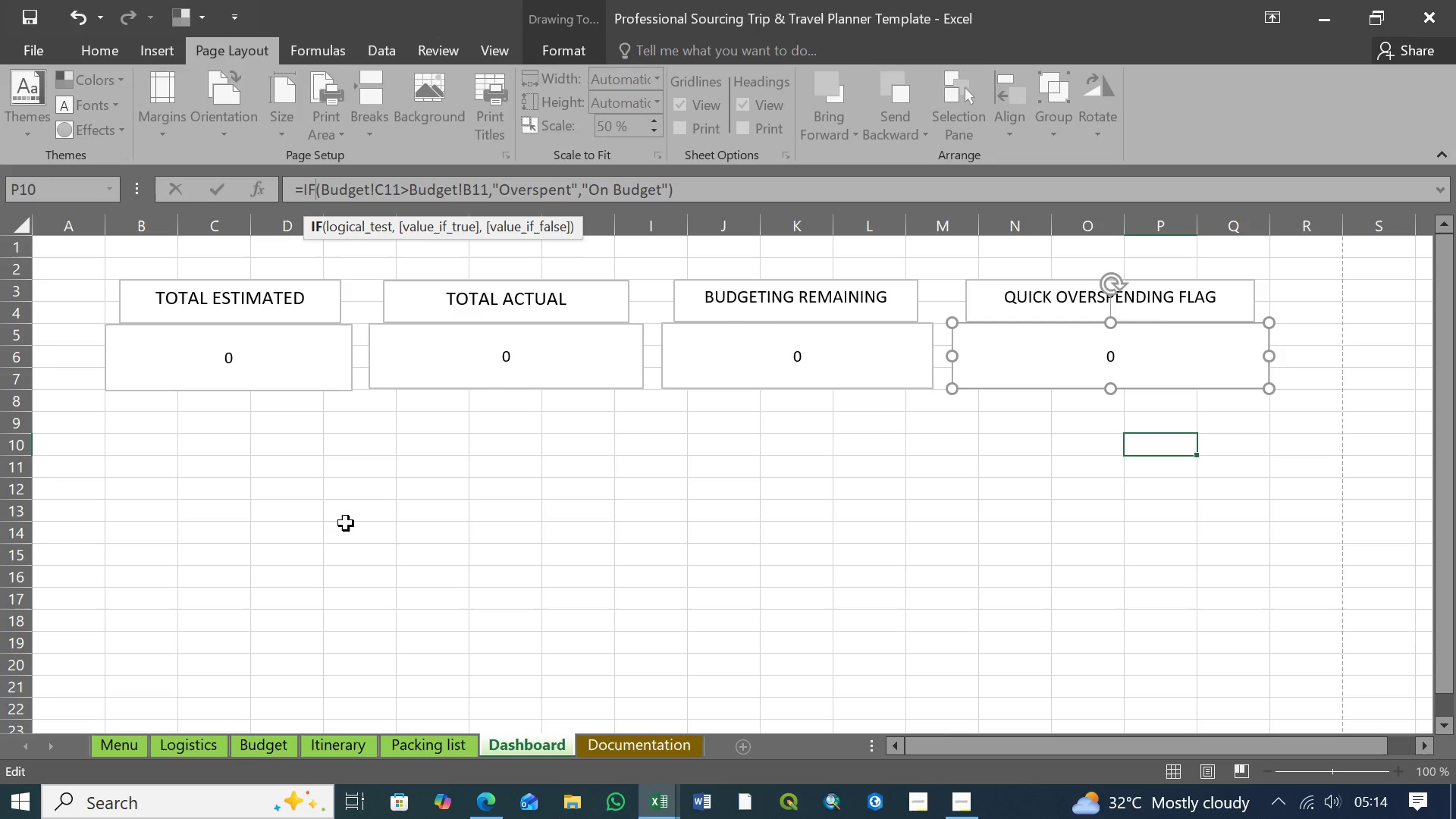 
key(Space)
 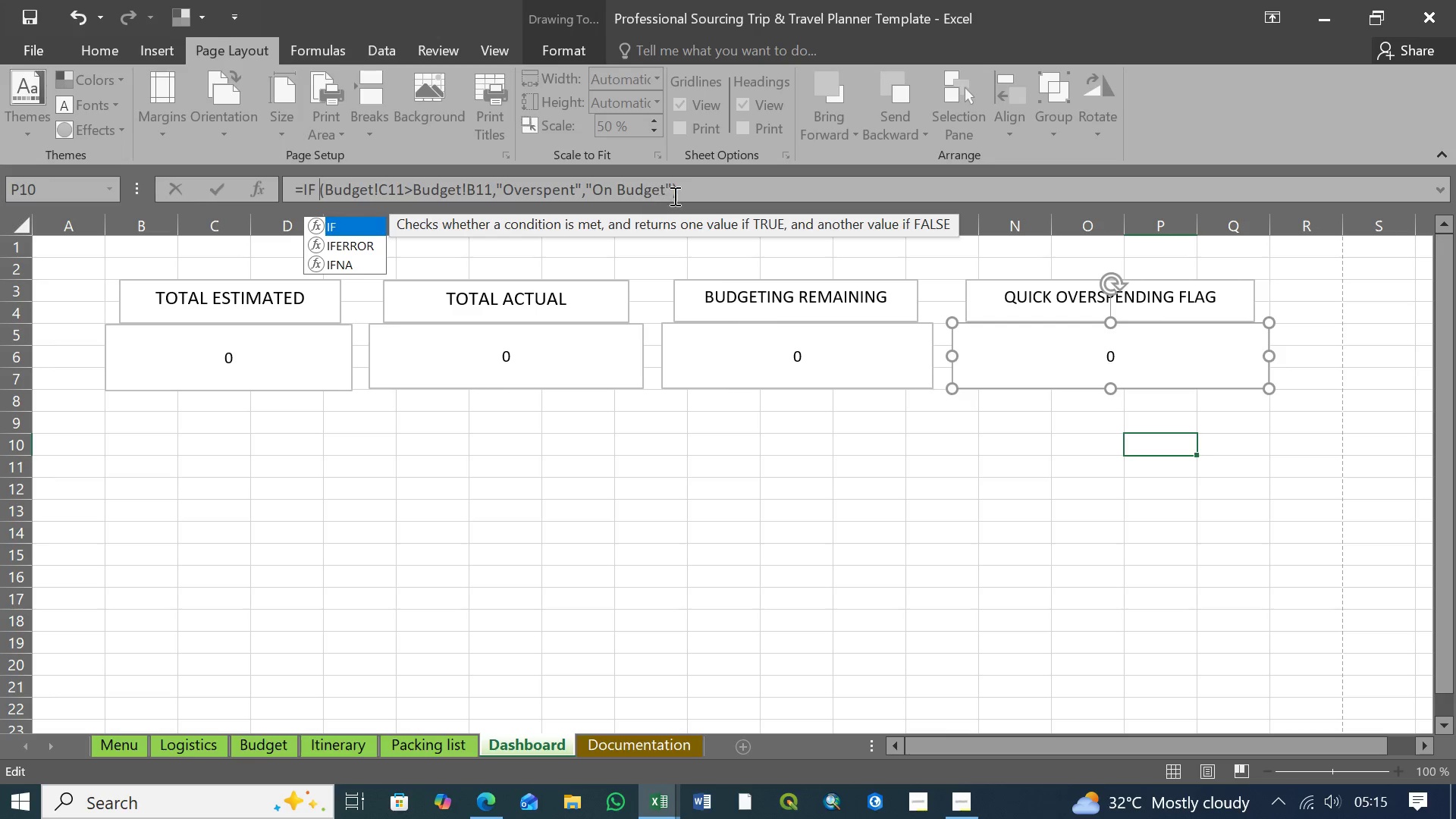 
left_click([690, 186])
 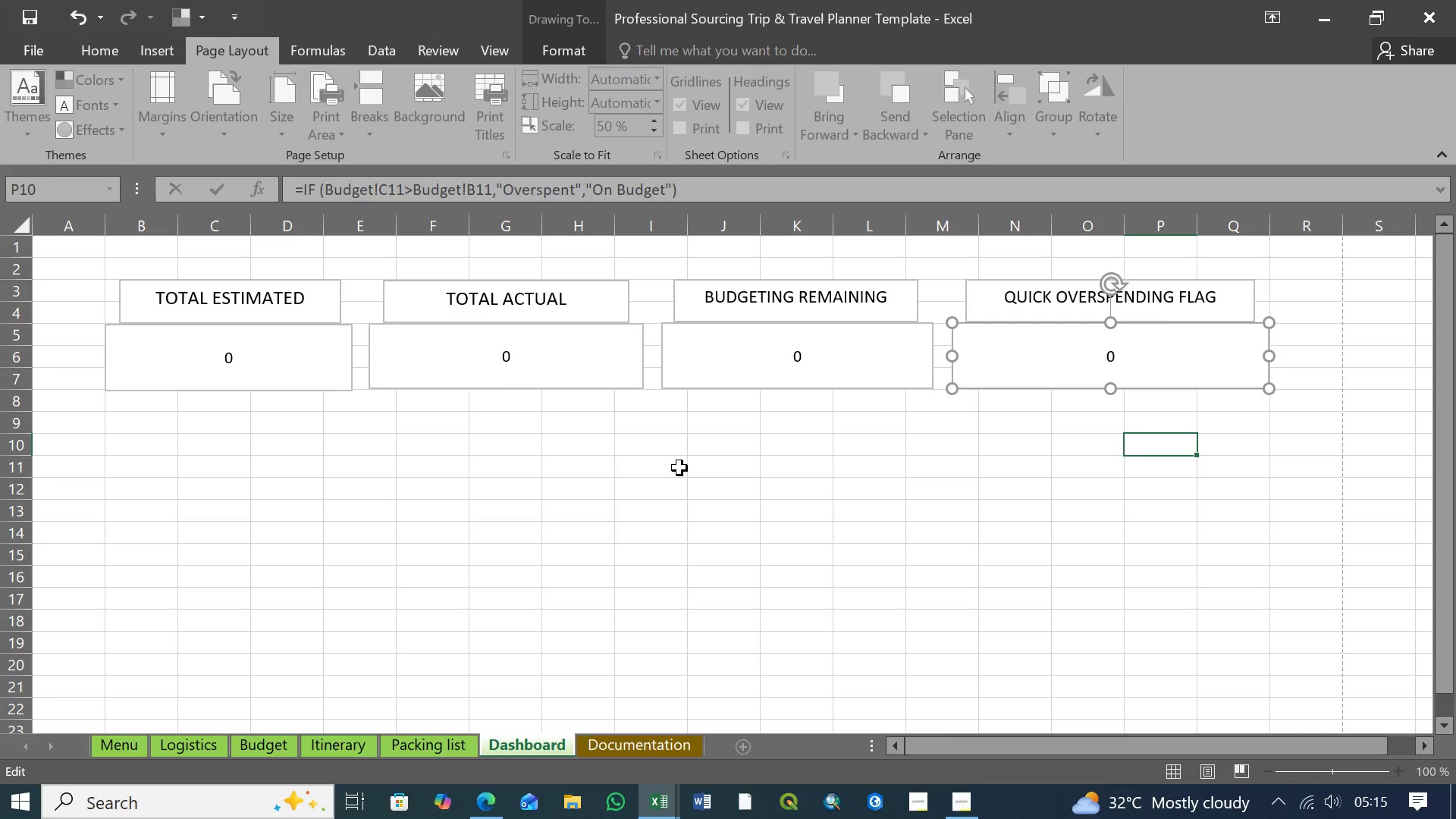 
key(Enter)
 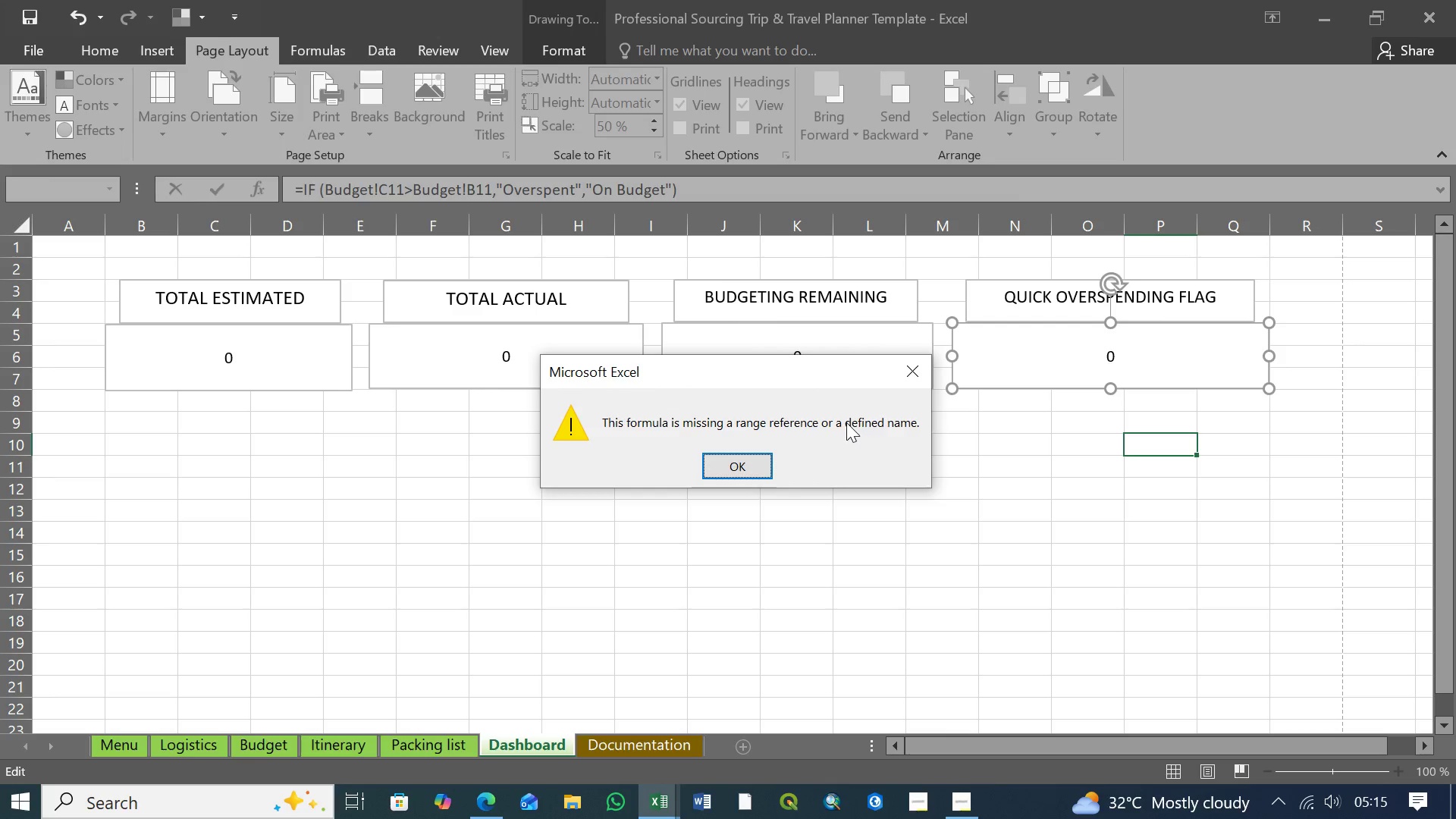 
left_click([749, 470])
 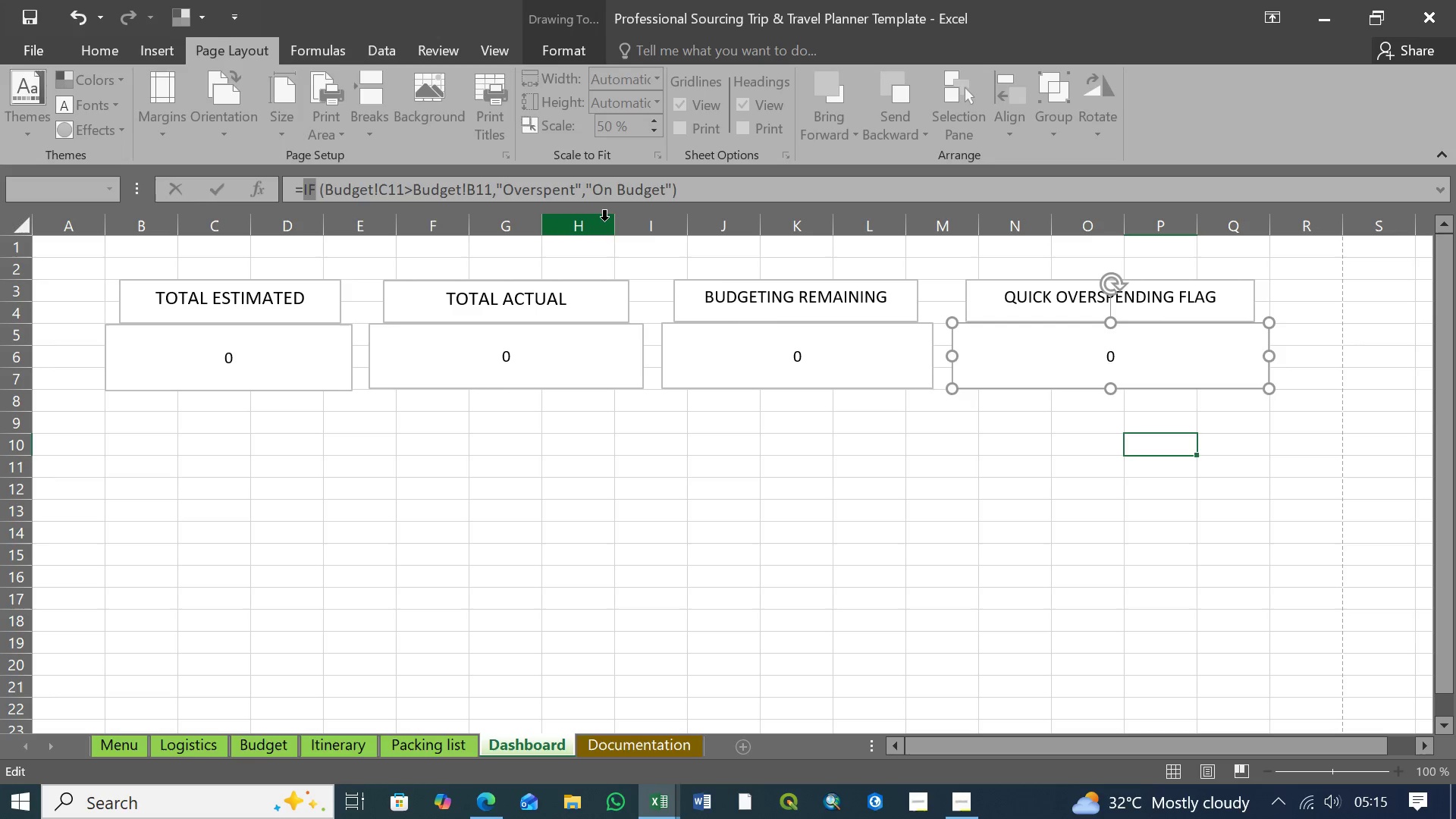 
wait(8.05)
 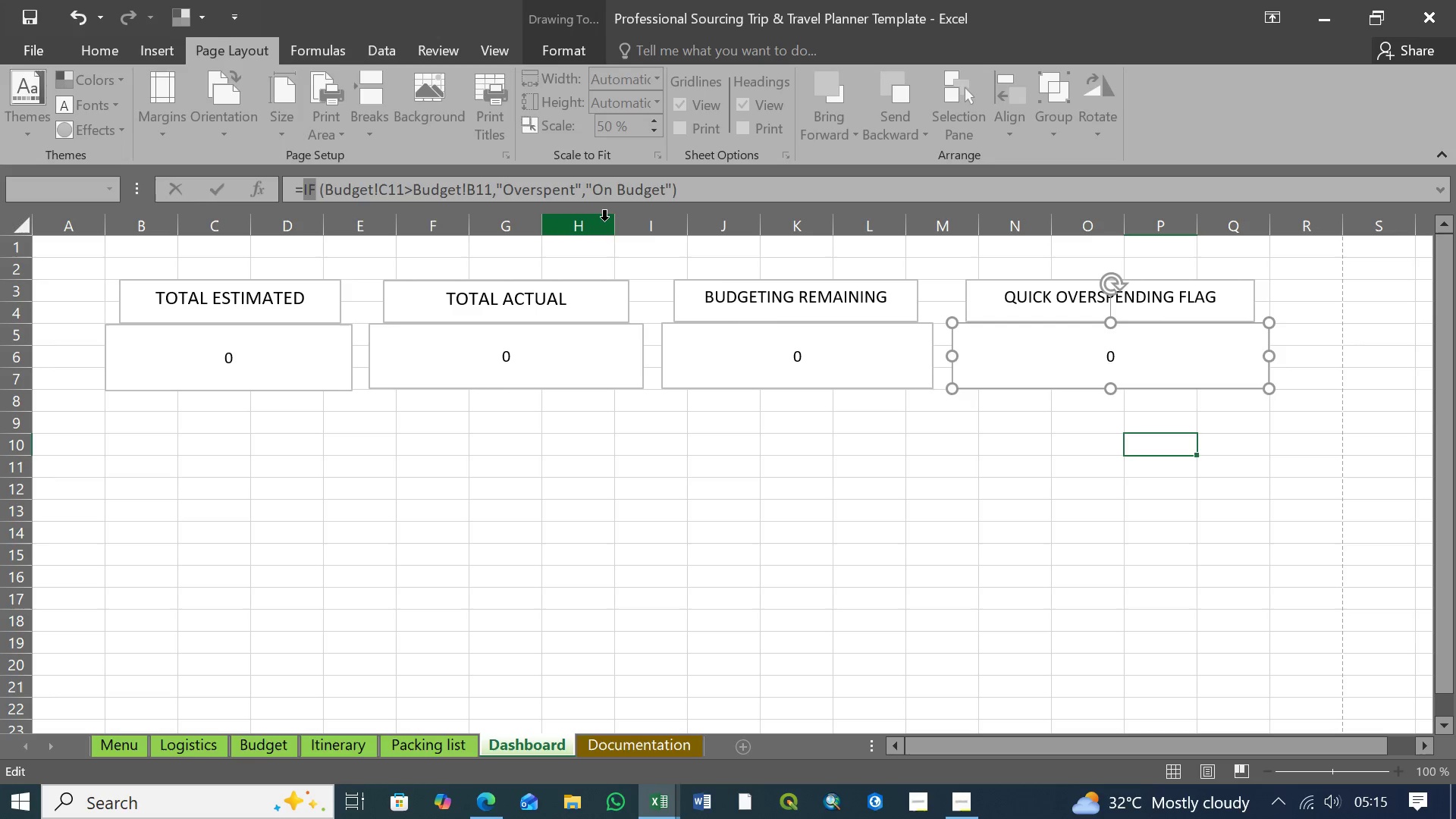 
left_click([318, 190])
 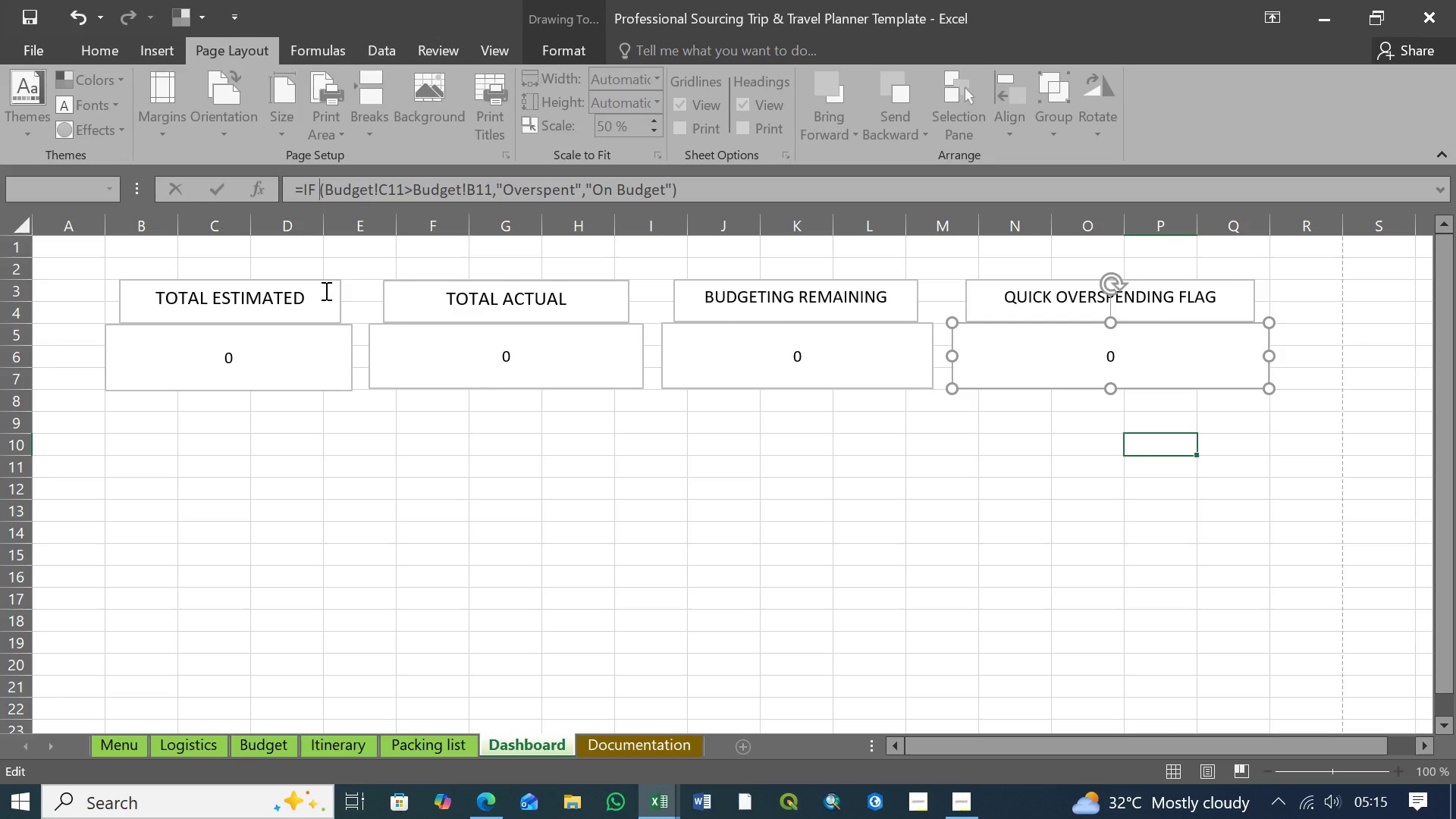 
key(Backspace)
 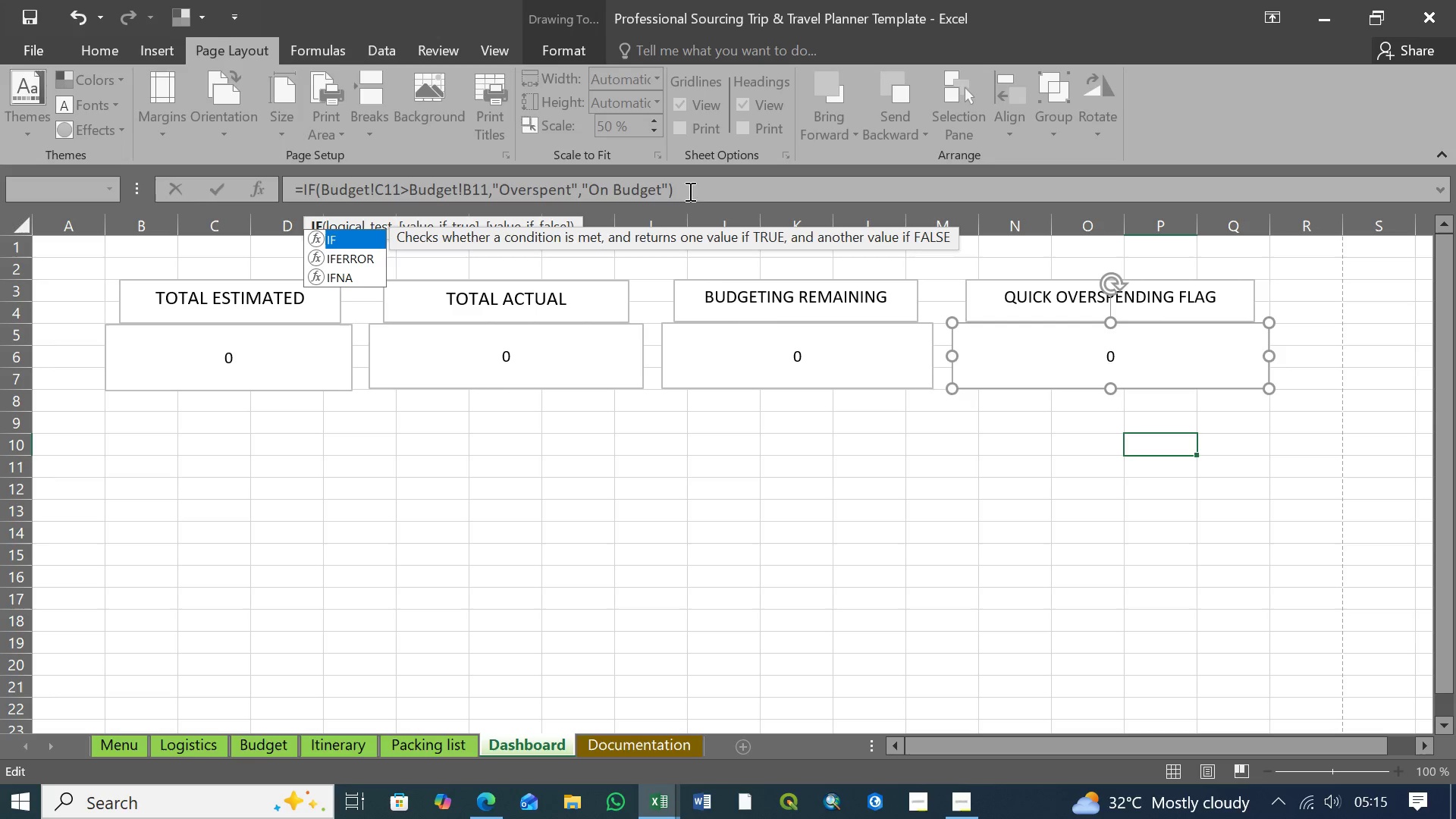 
left_click([687, 184])
 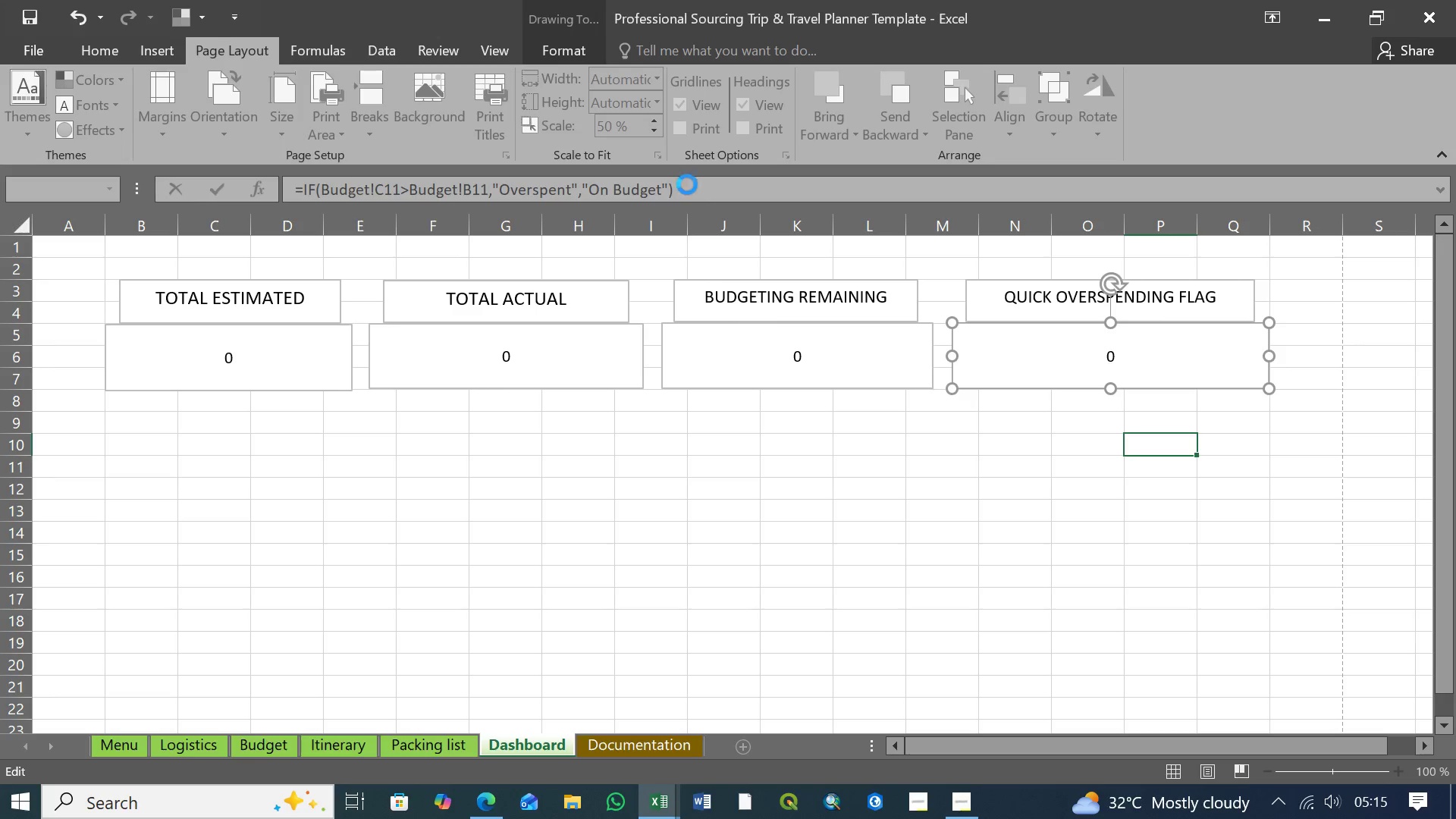 
key(Enter)
 